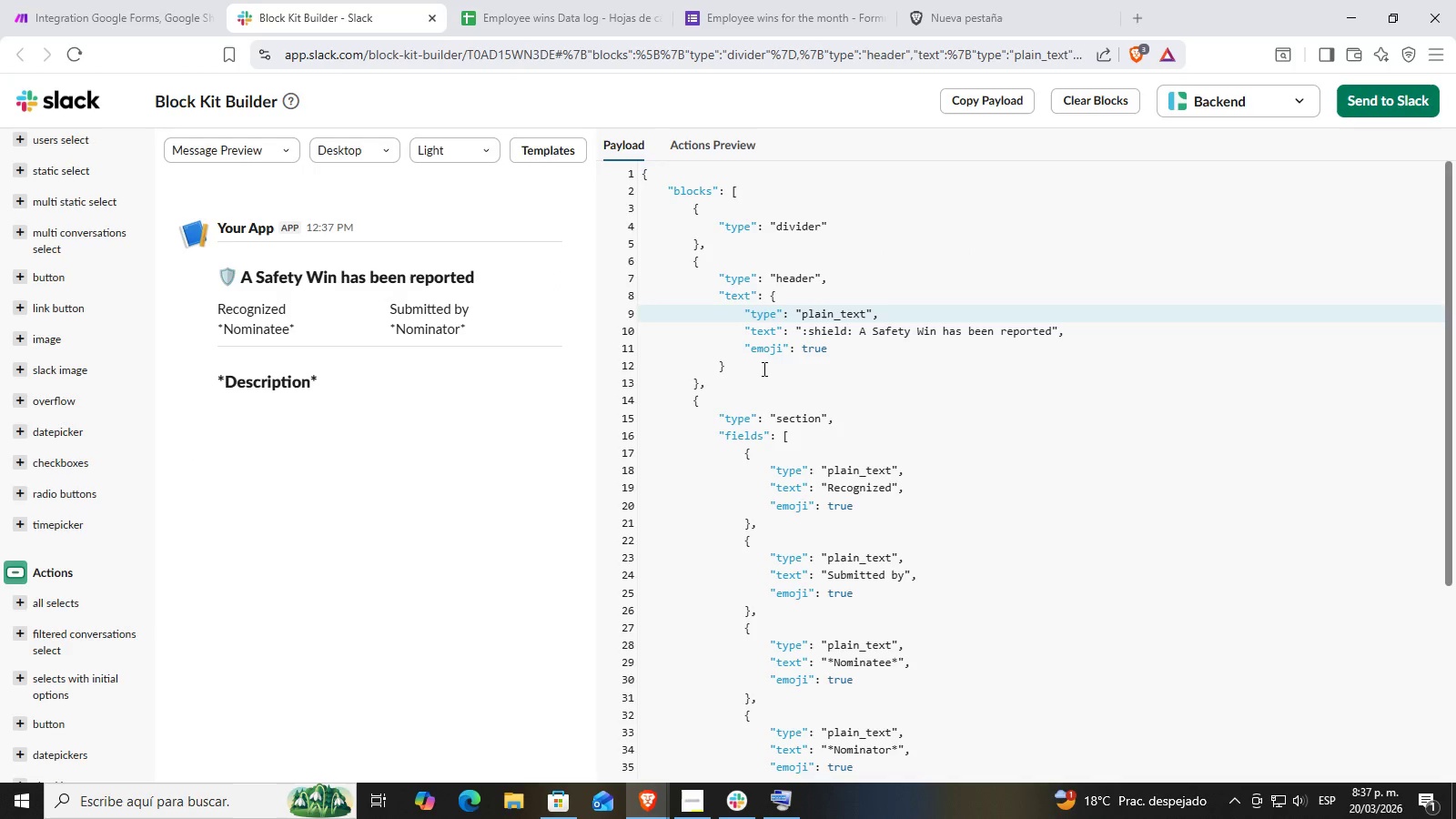 
left_click([137, 0])
 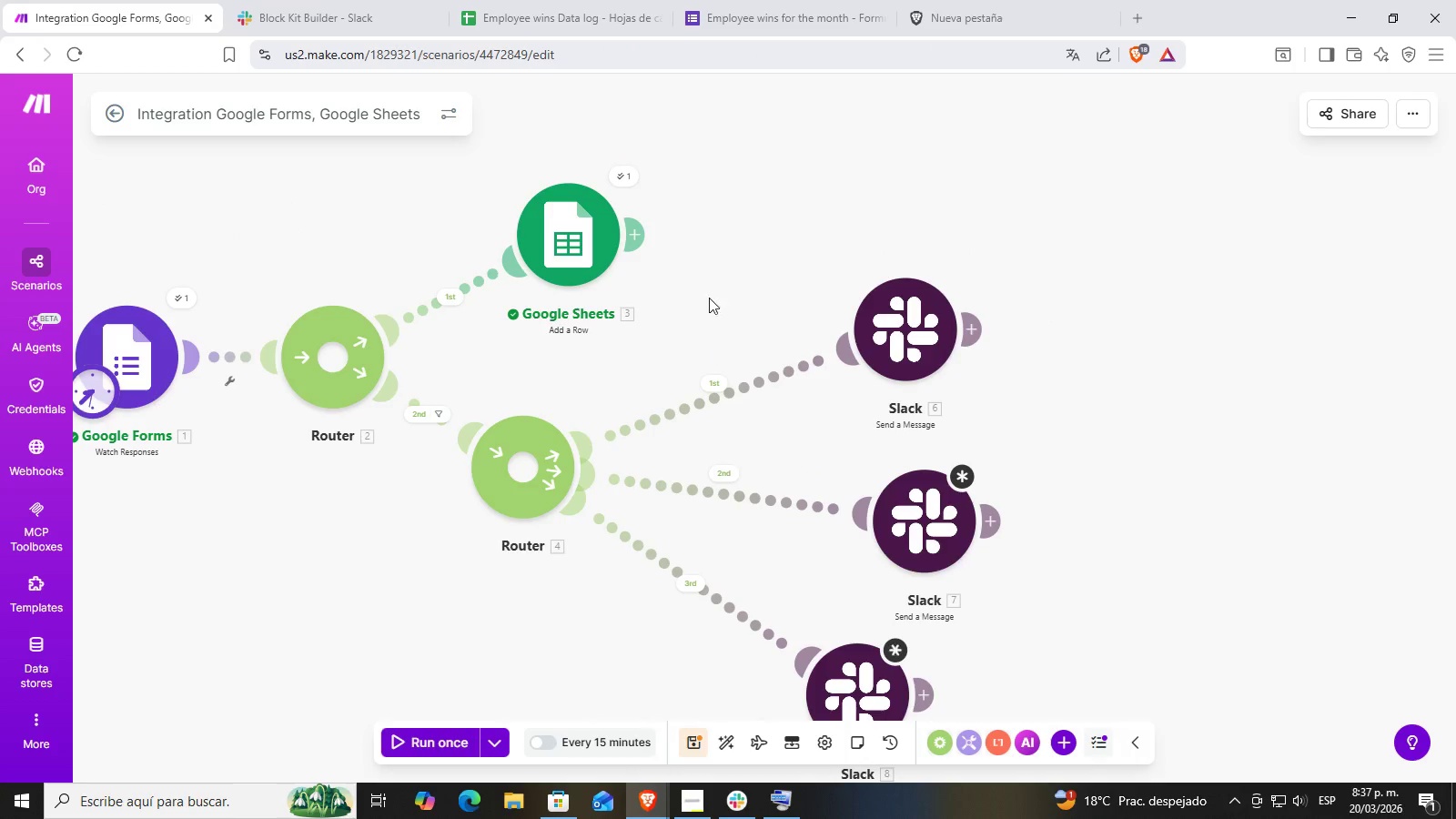 
left_click([768, 0])
 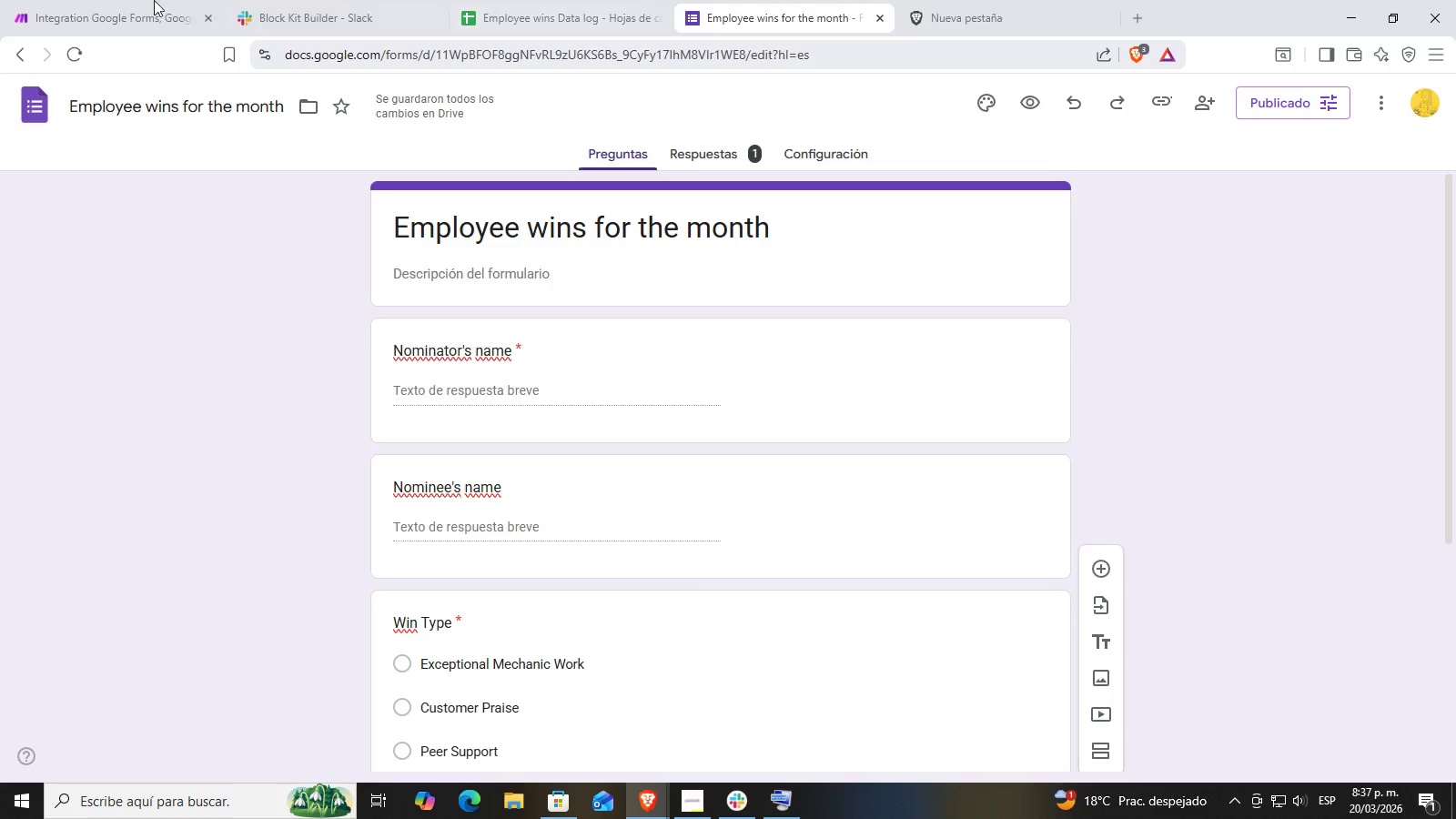 
left_click([104, 0])
 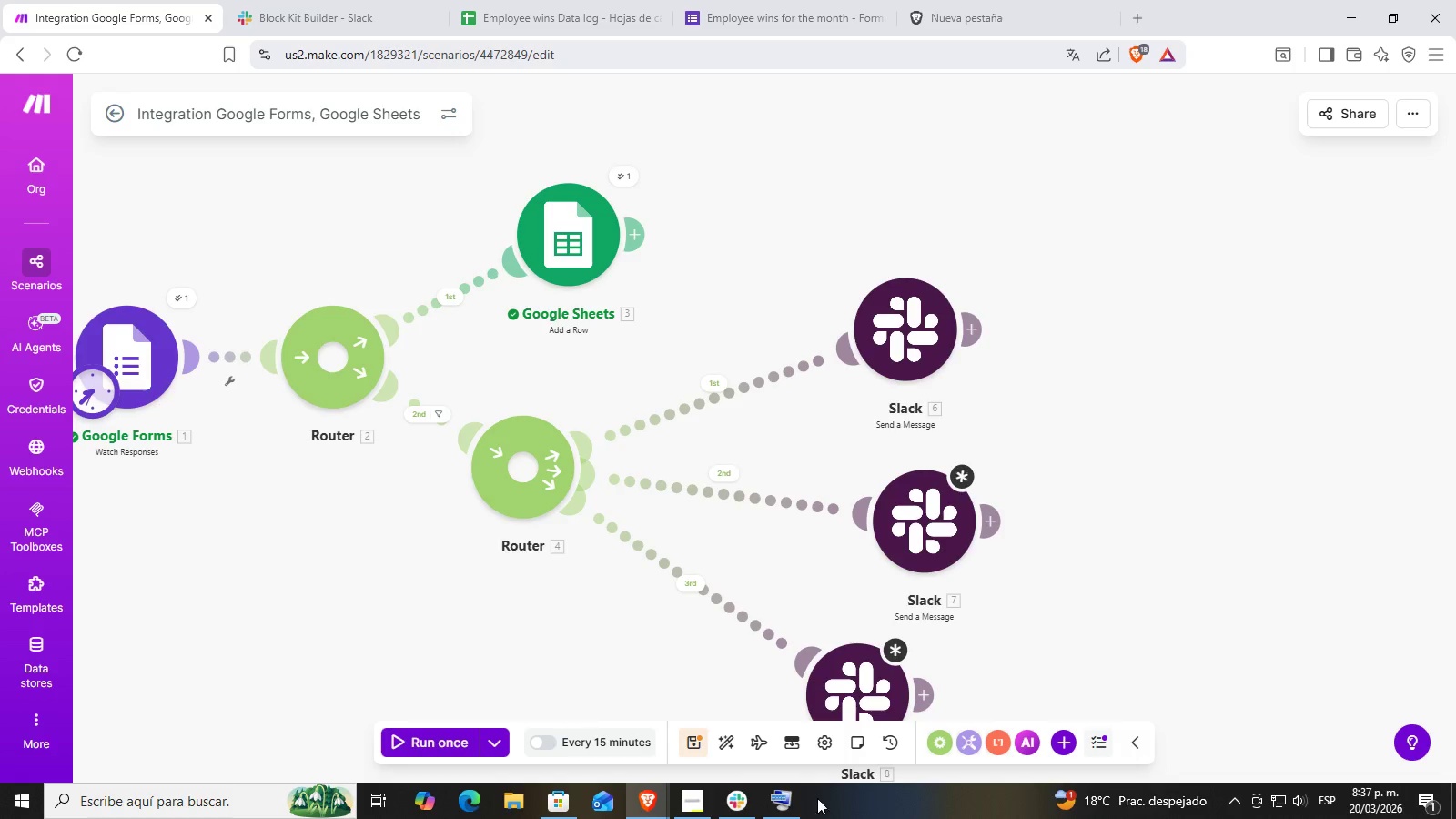 
left_click([747, 805])
 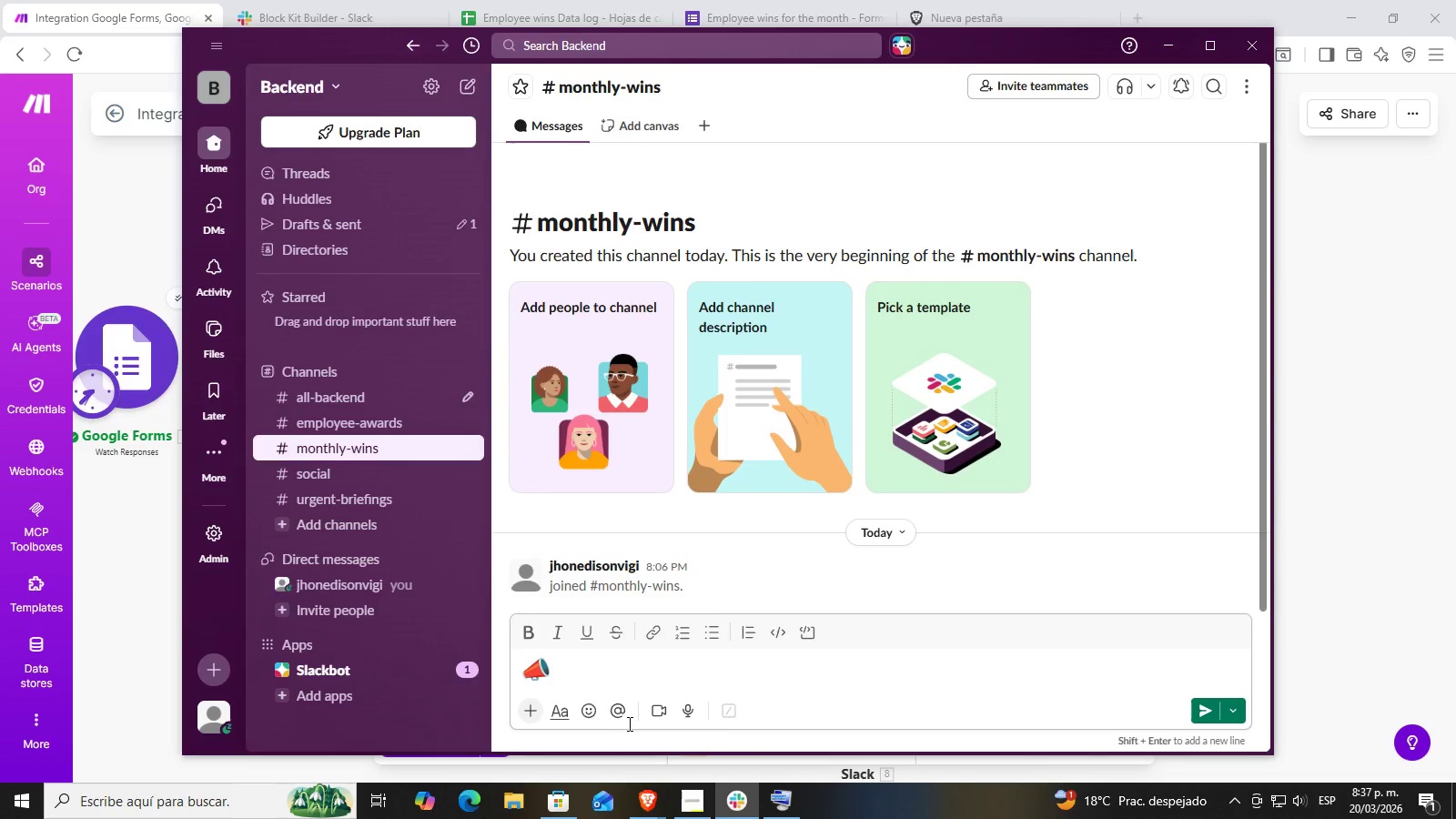 
left_click([638, 677])
 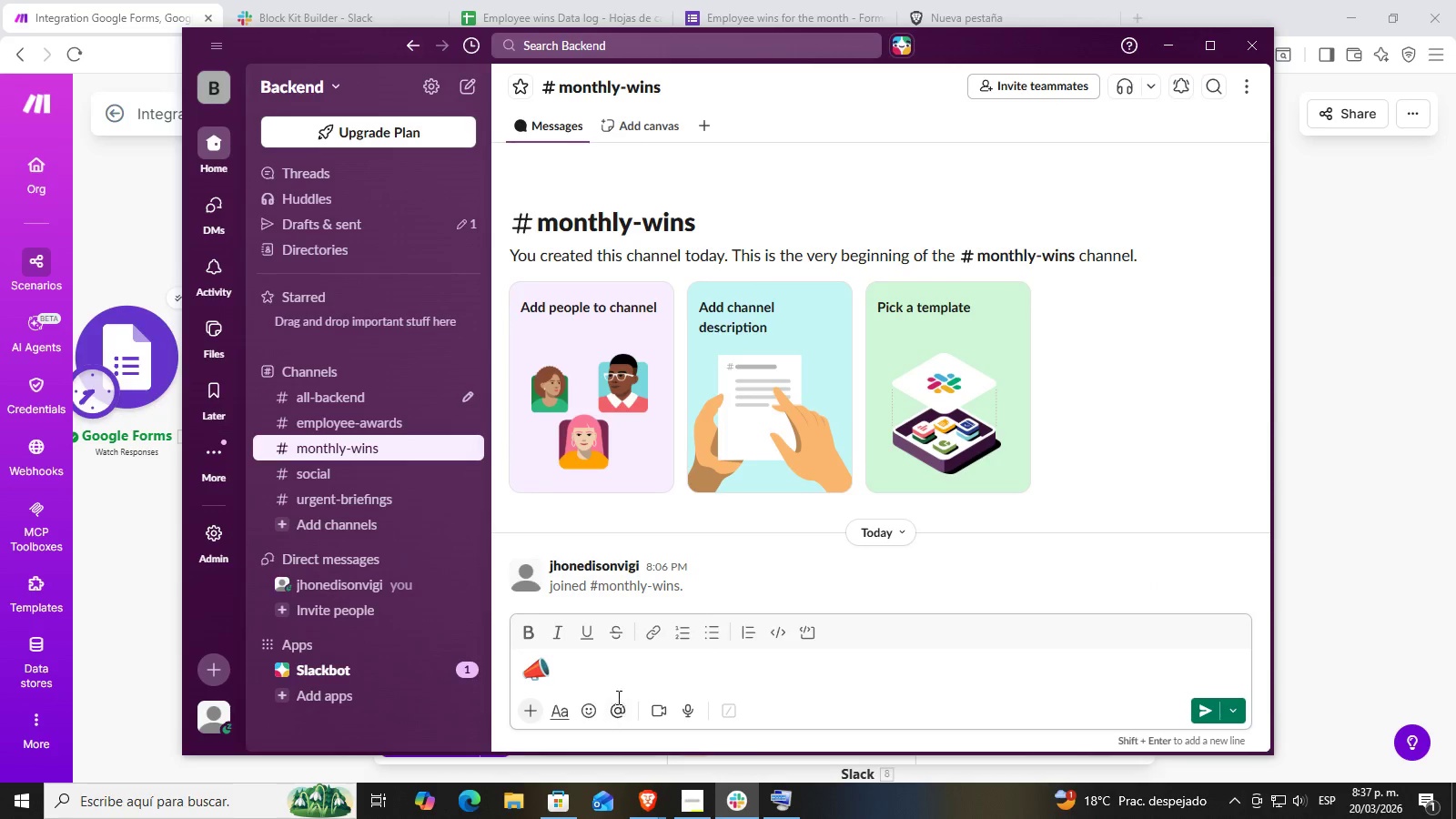 
key(Backspace)
 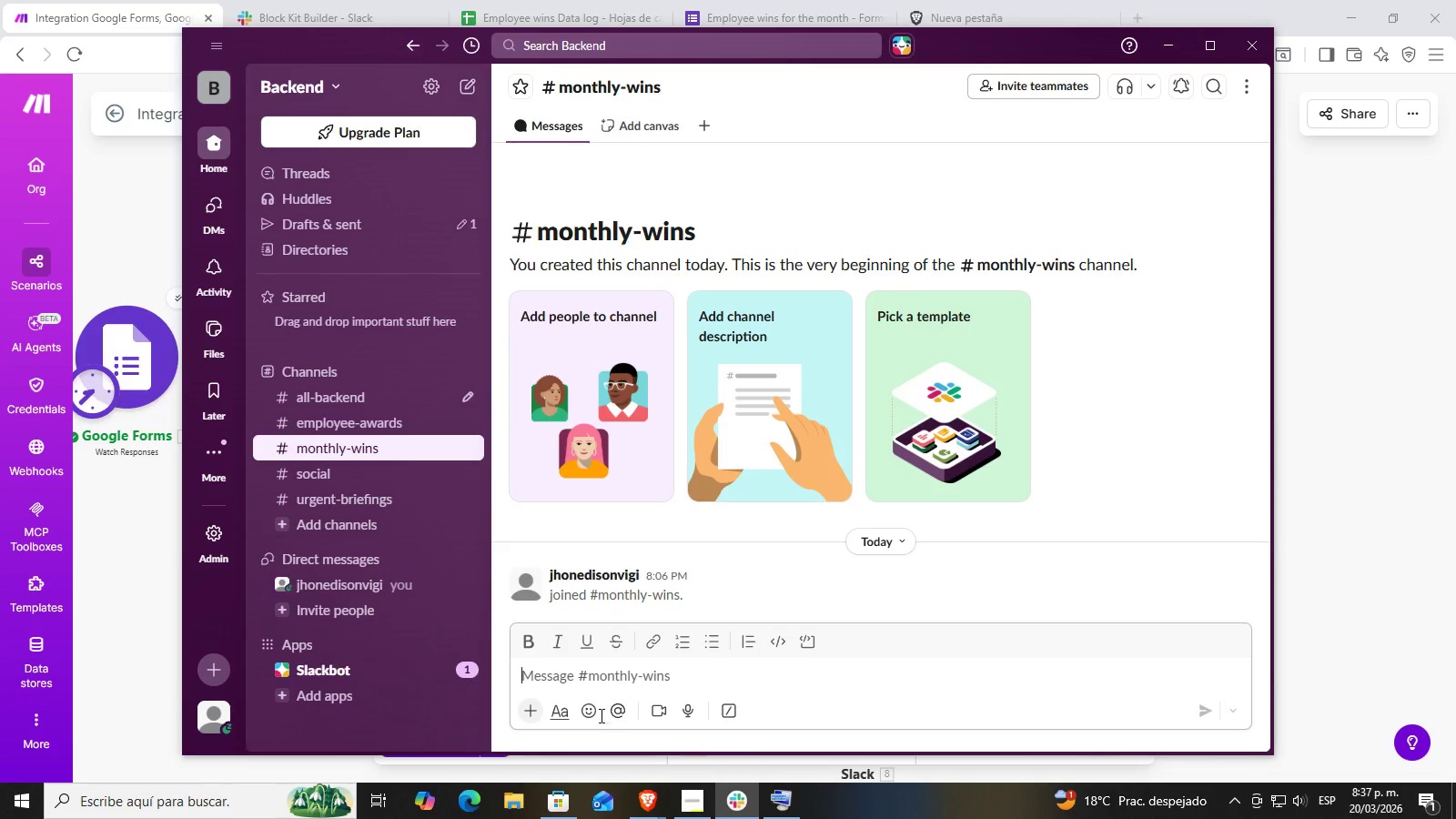 
left_click([585, 715])
 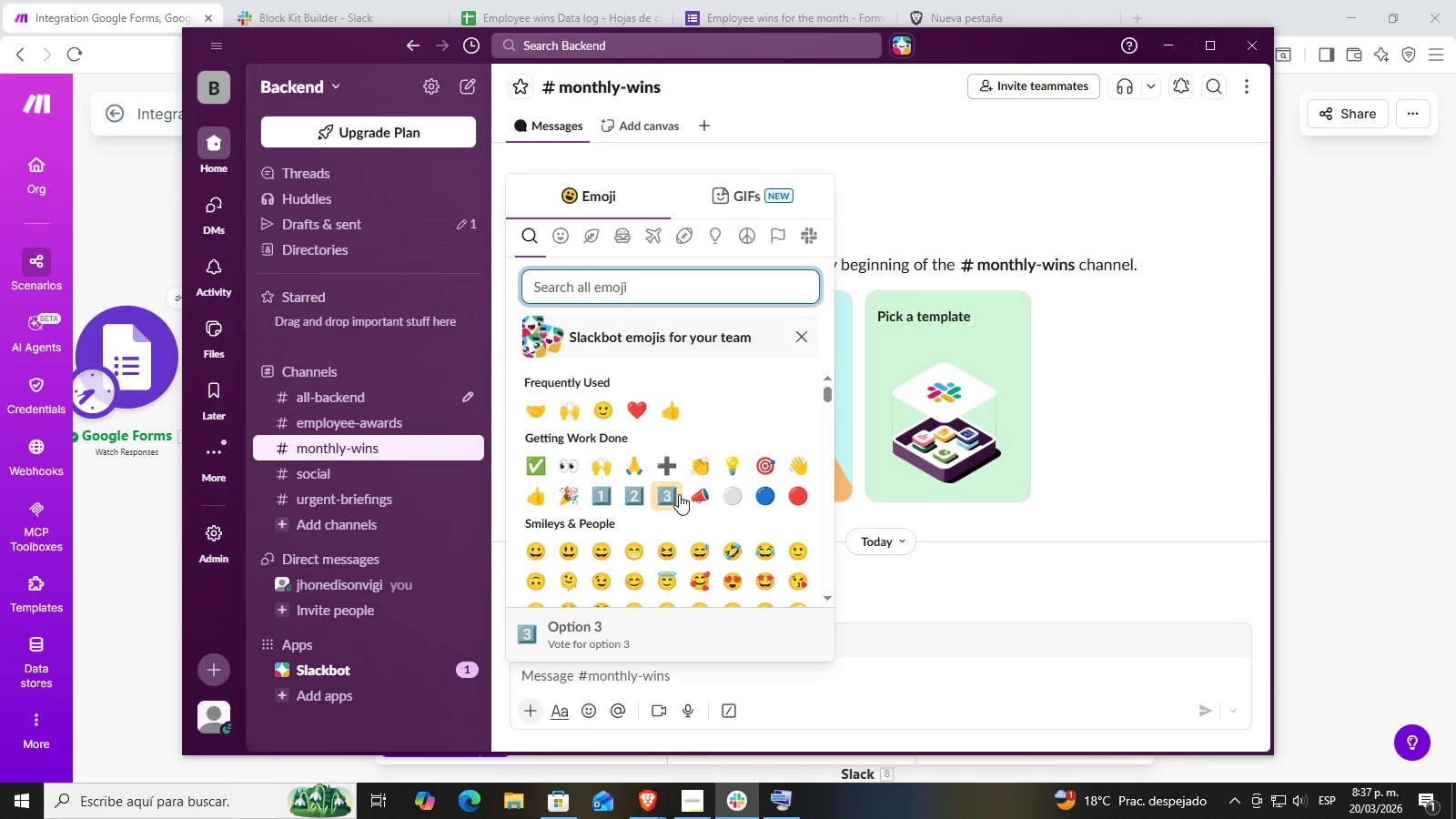 
wait(6.58)
 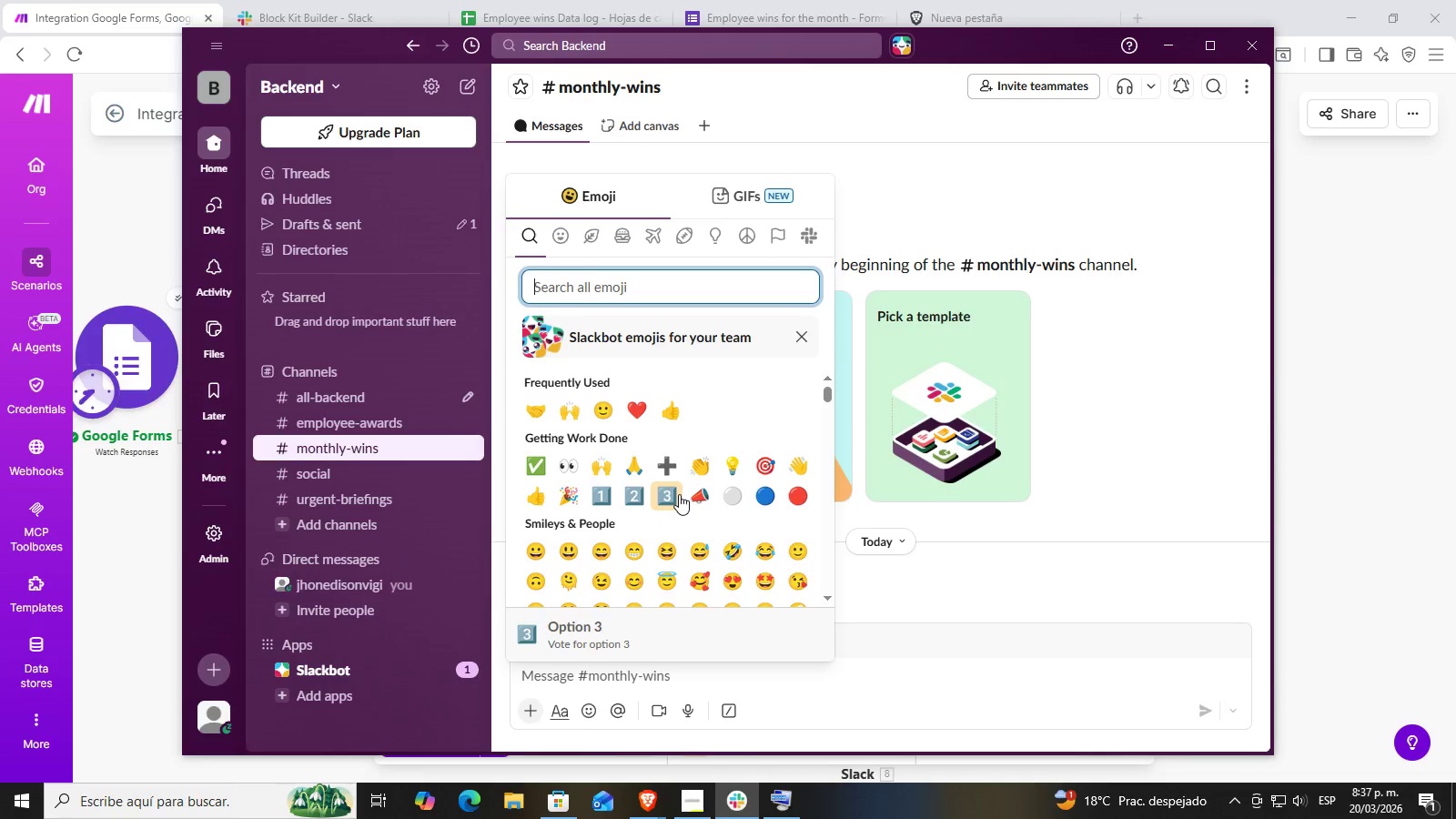 
scroll: coordinate [749, 472], scroll_direction: down, amount: 6.0
 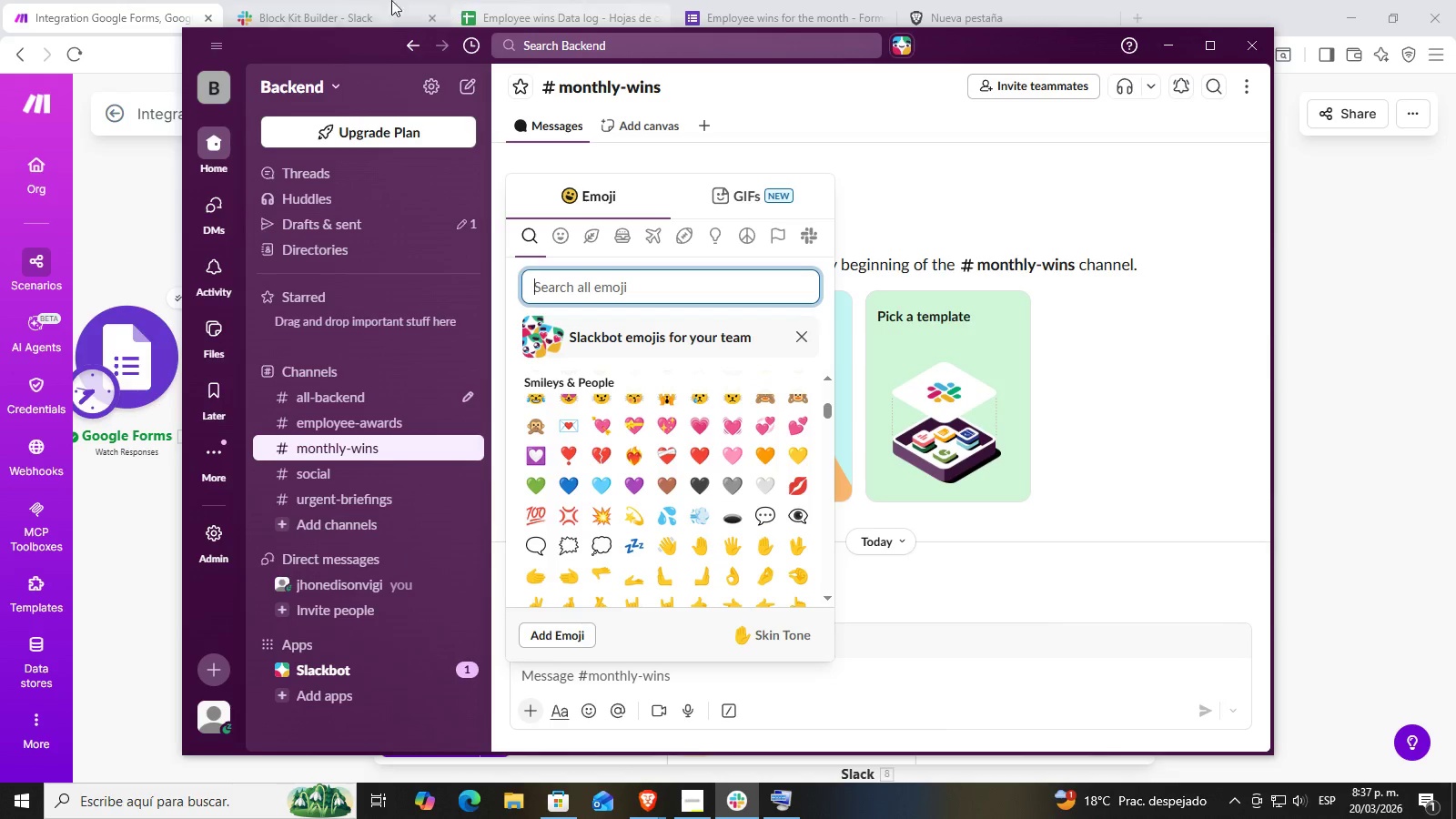 
scroll: coordinate [699, 495], scroll_direction: up, amount: 8.0
 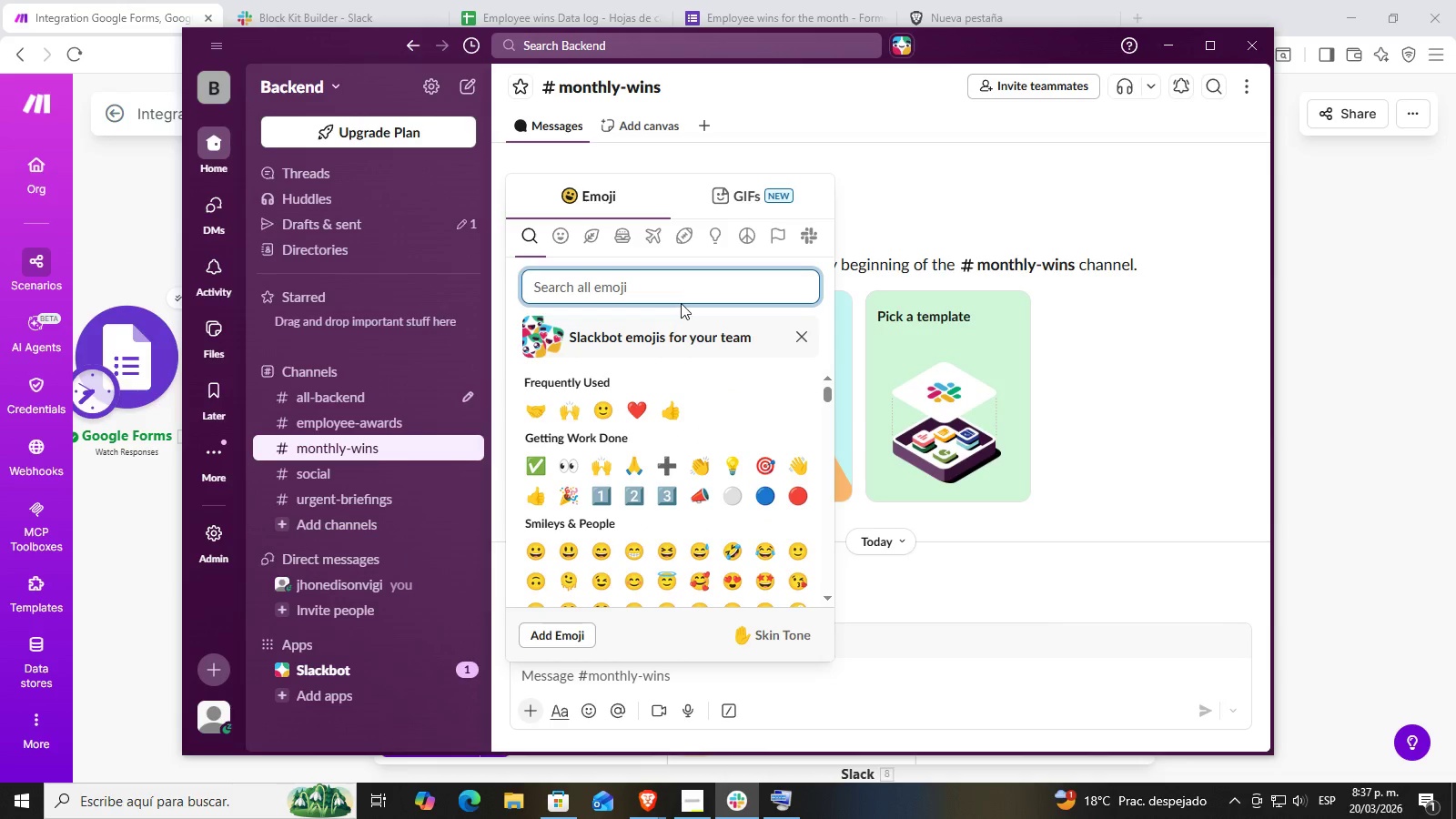 
type(Engine)
 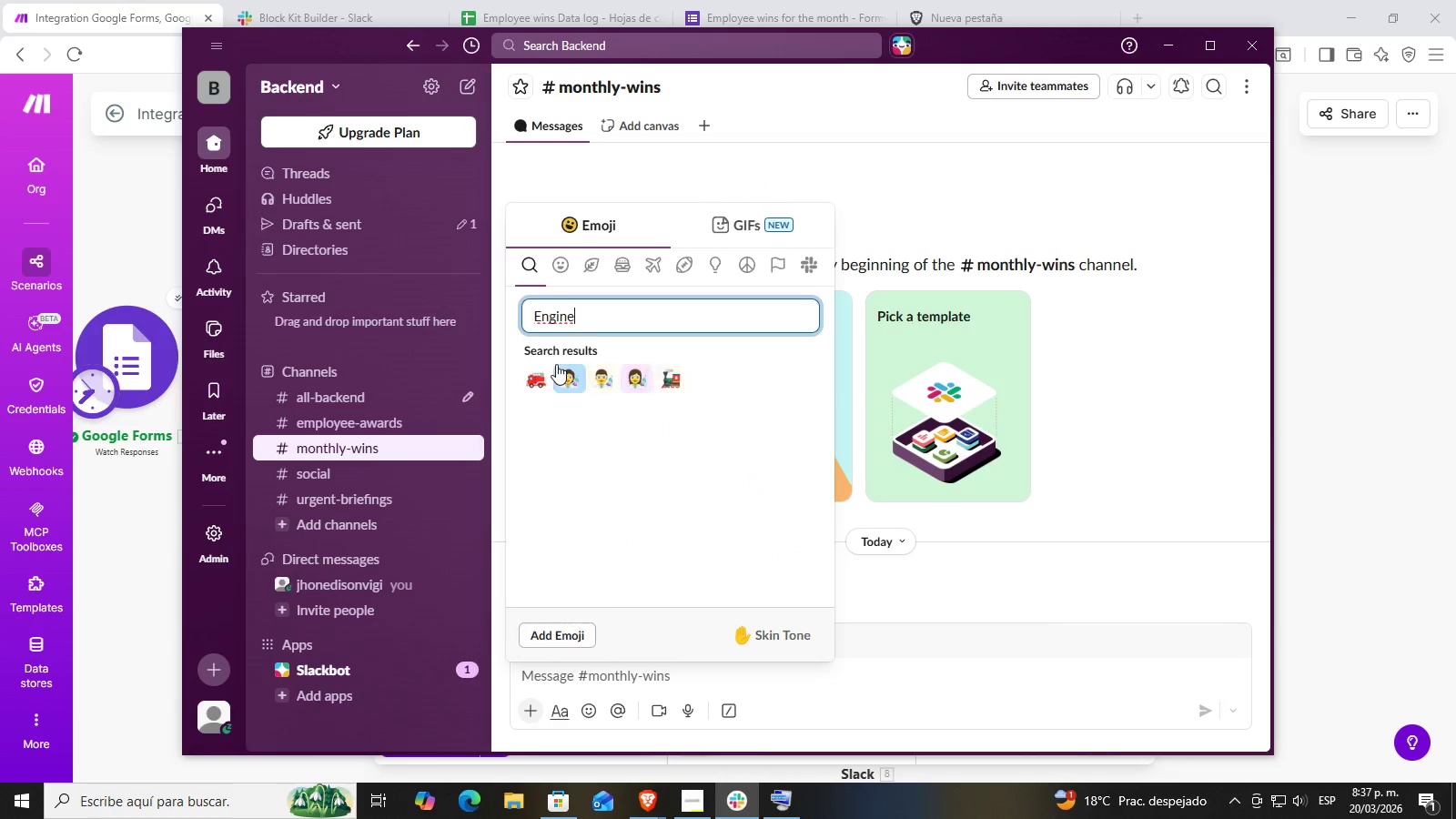 
hold_key(key=Backspace, duration=0.75)
 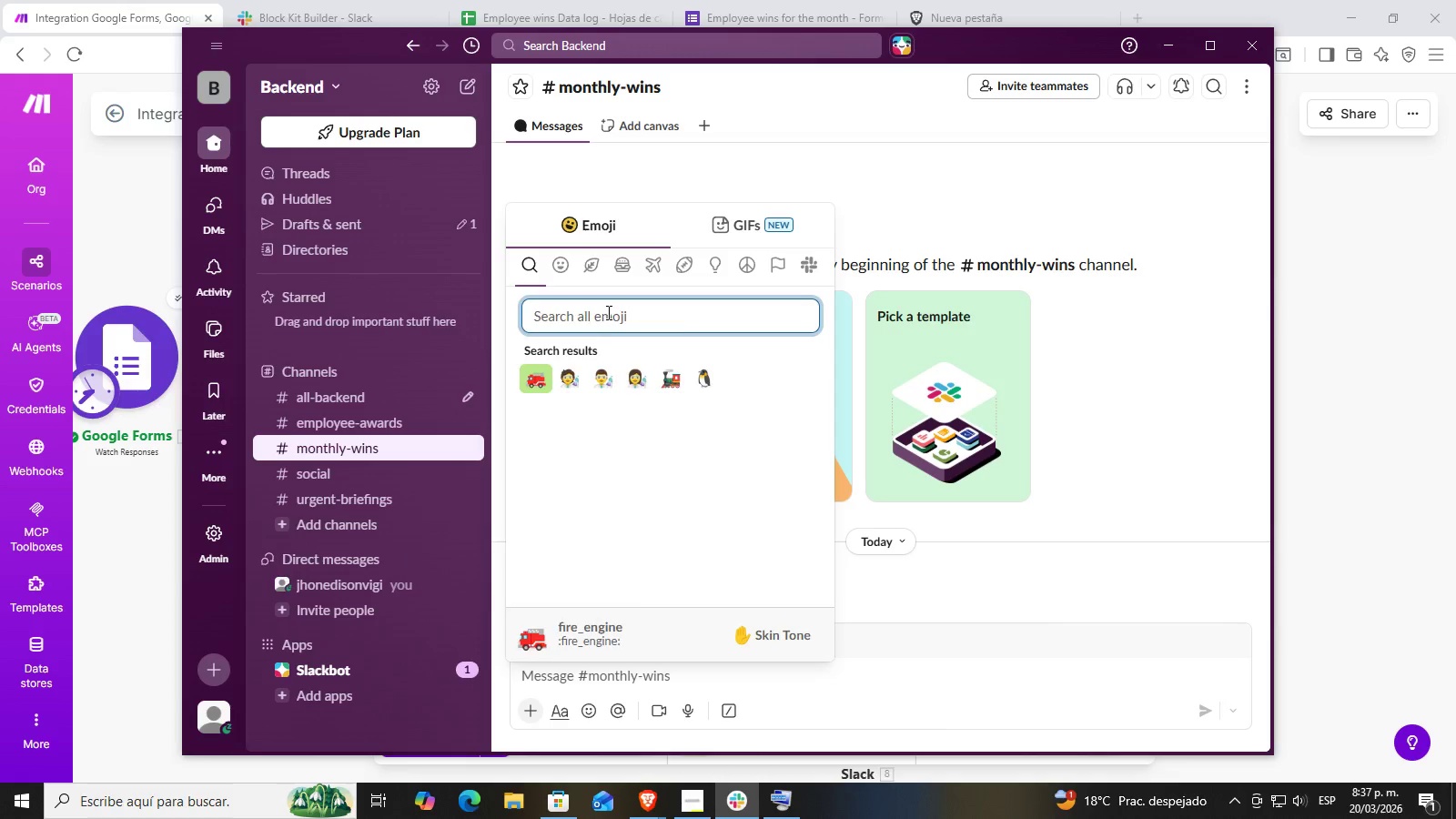 
type(gear)
 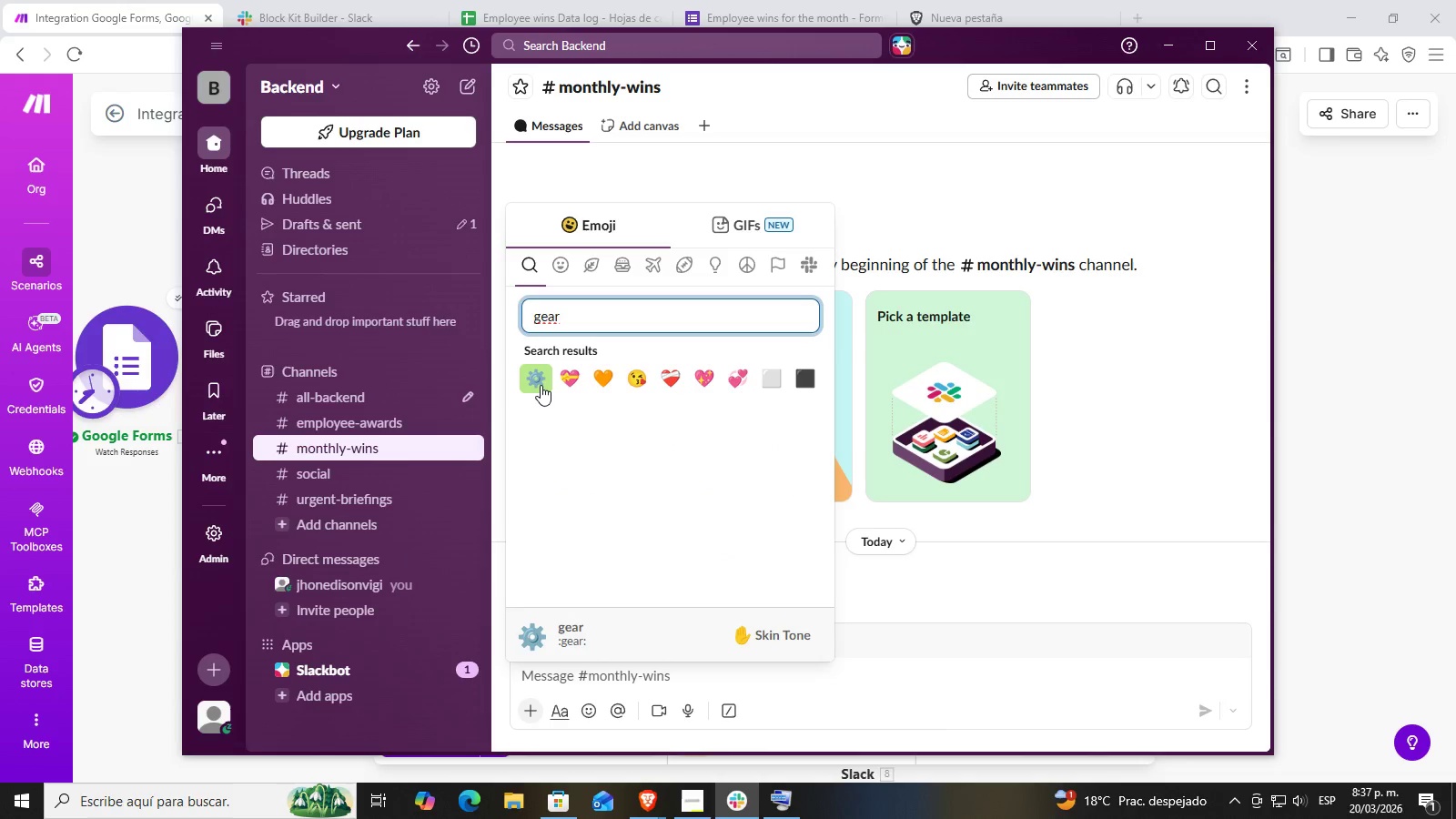 
left_click([541, 385])
 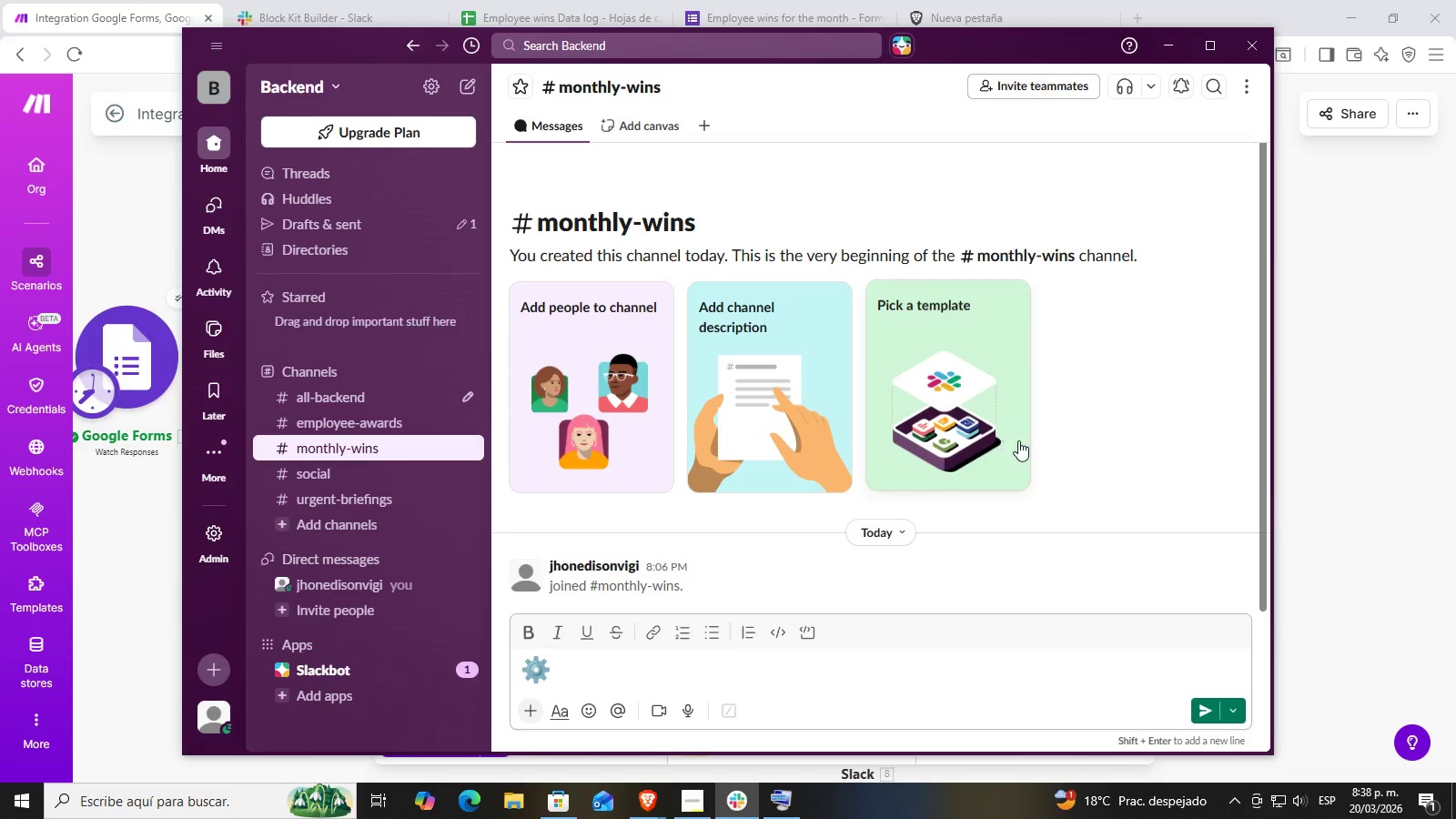 
left_click([1169, 43])
 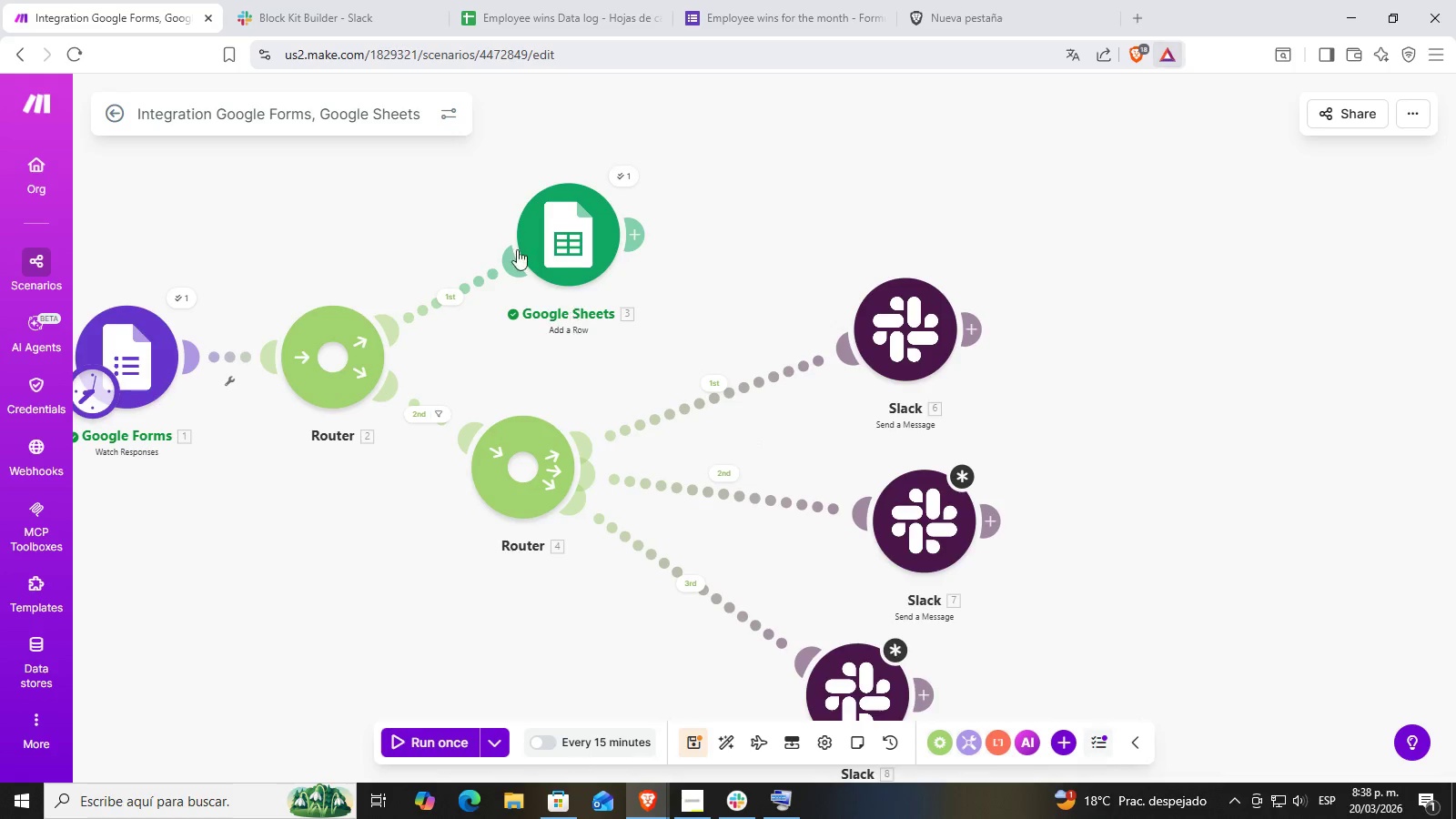 
left_click([622, 0])
 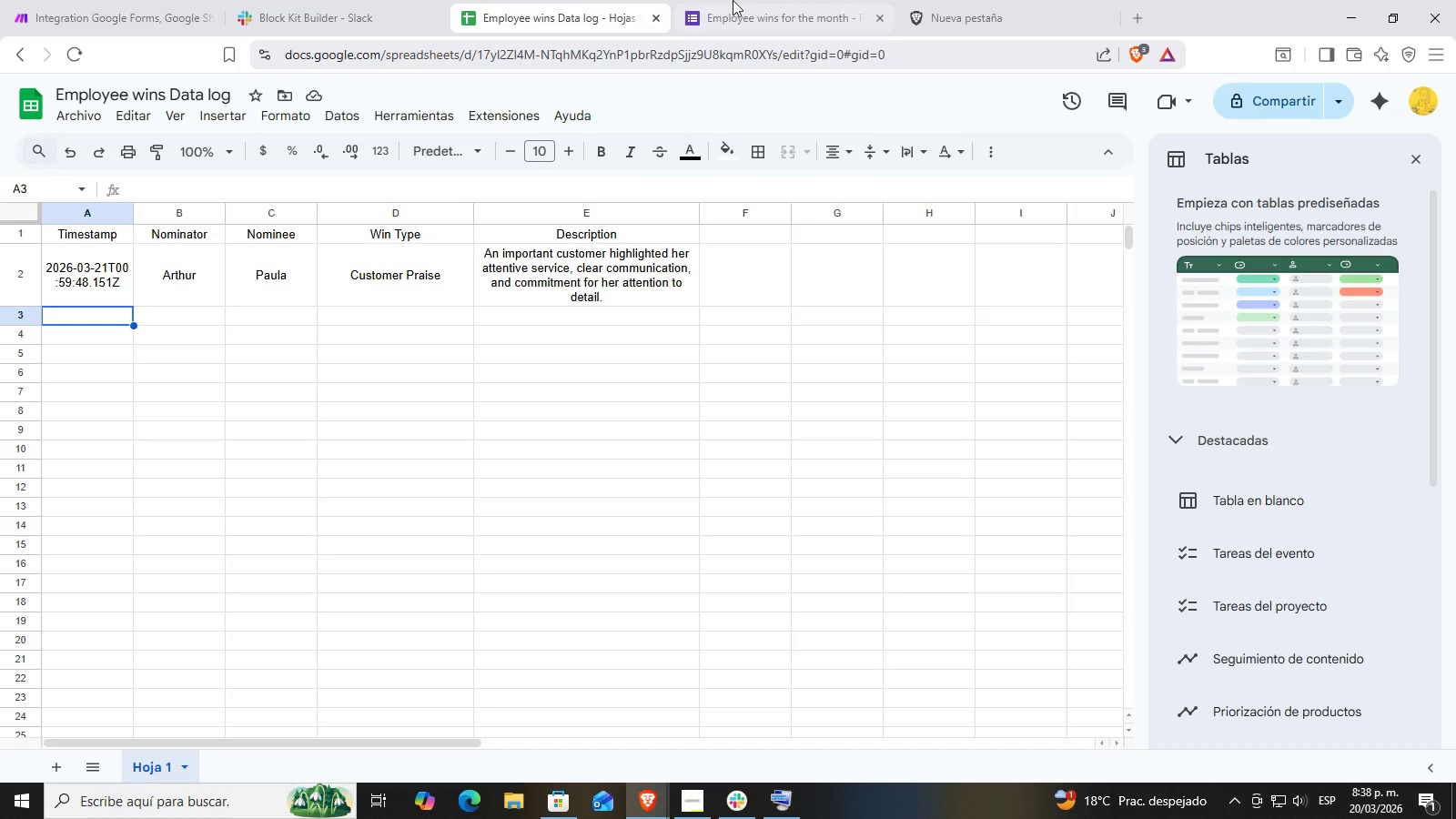 
left_click([733, 0])
 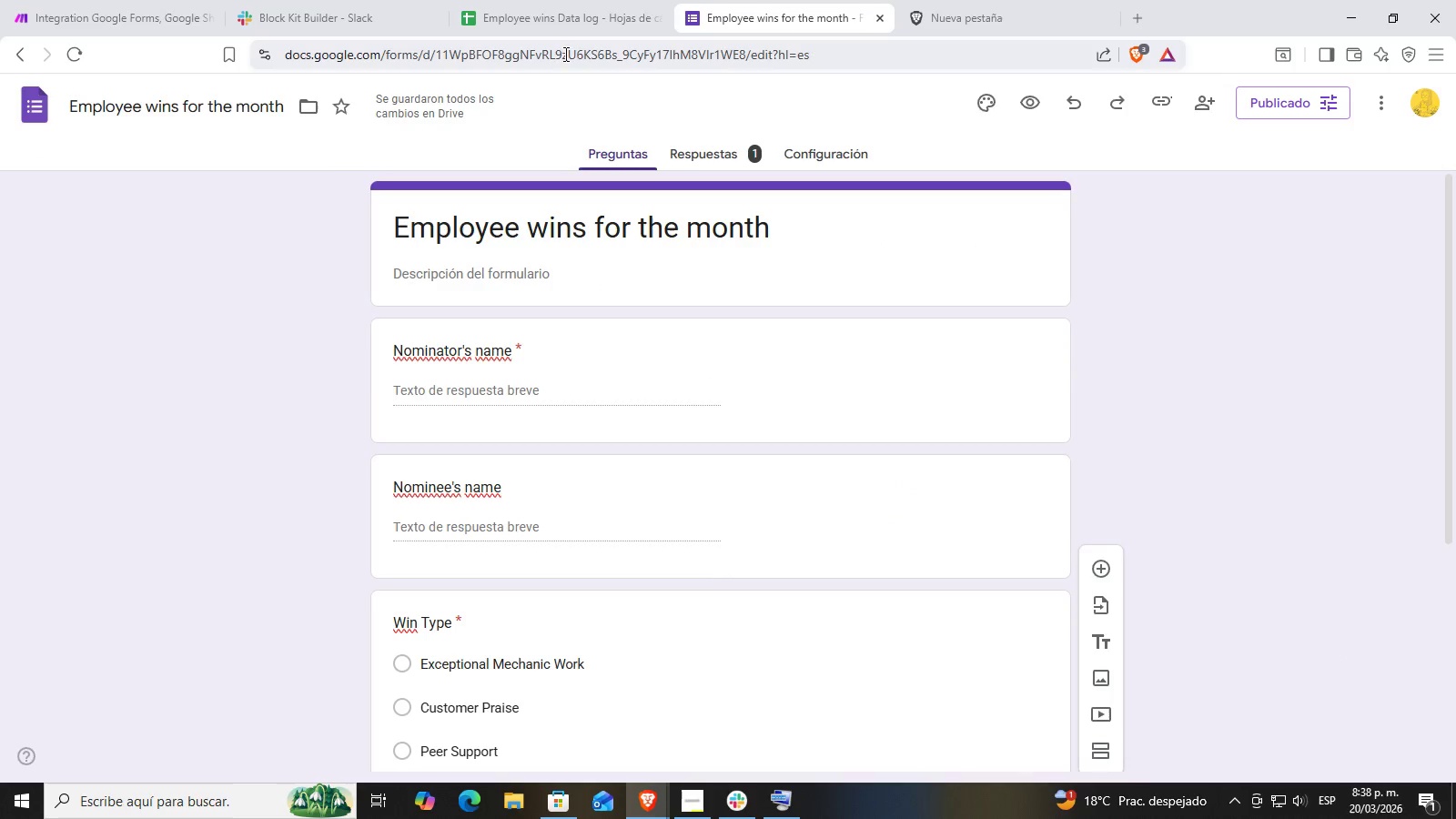 
left_click([618, 0])
 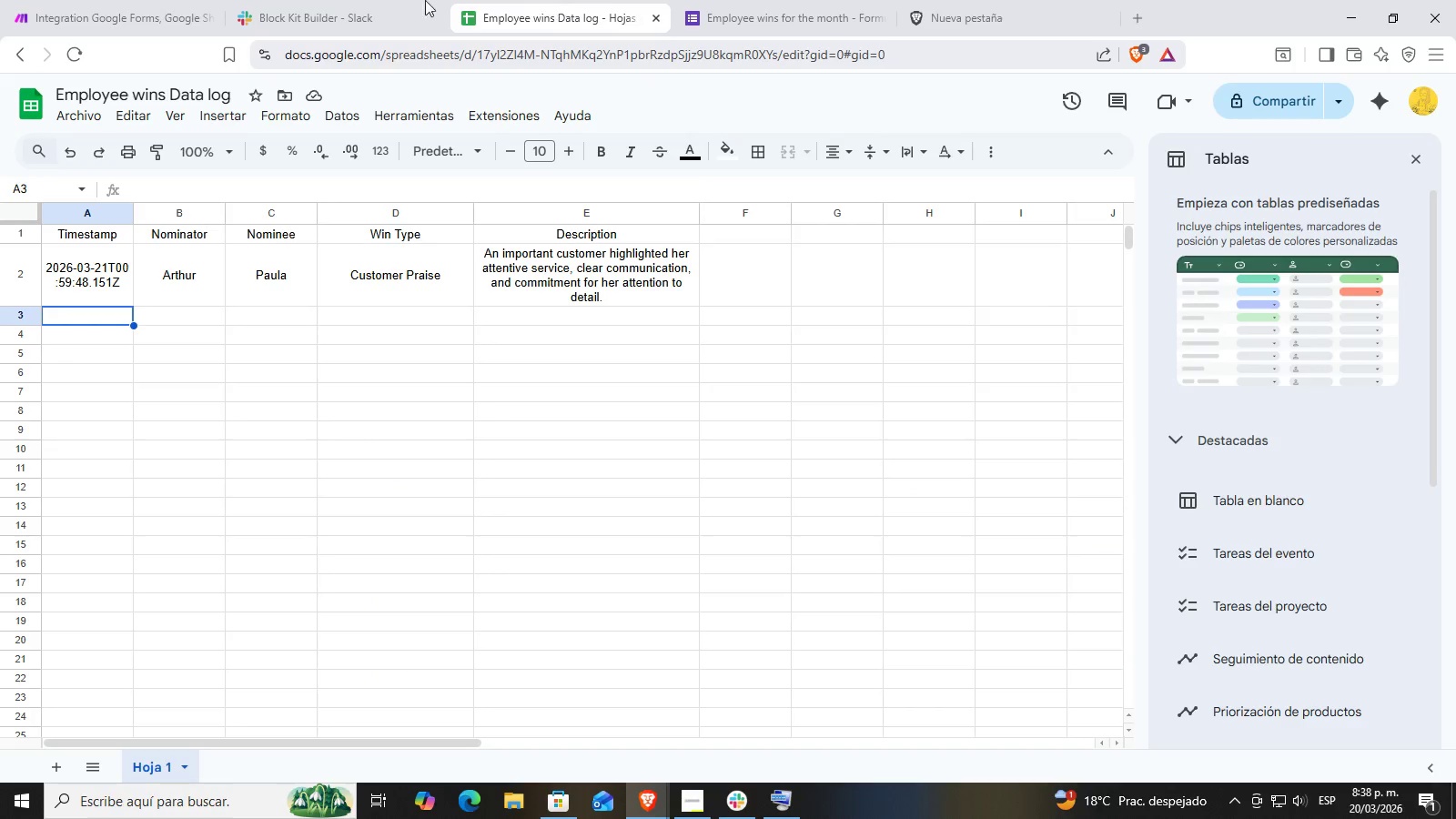 
left_click([327, 0])
 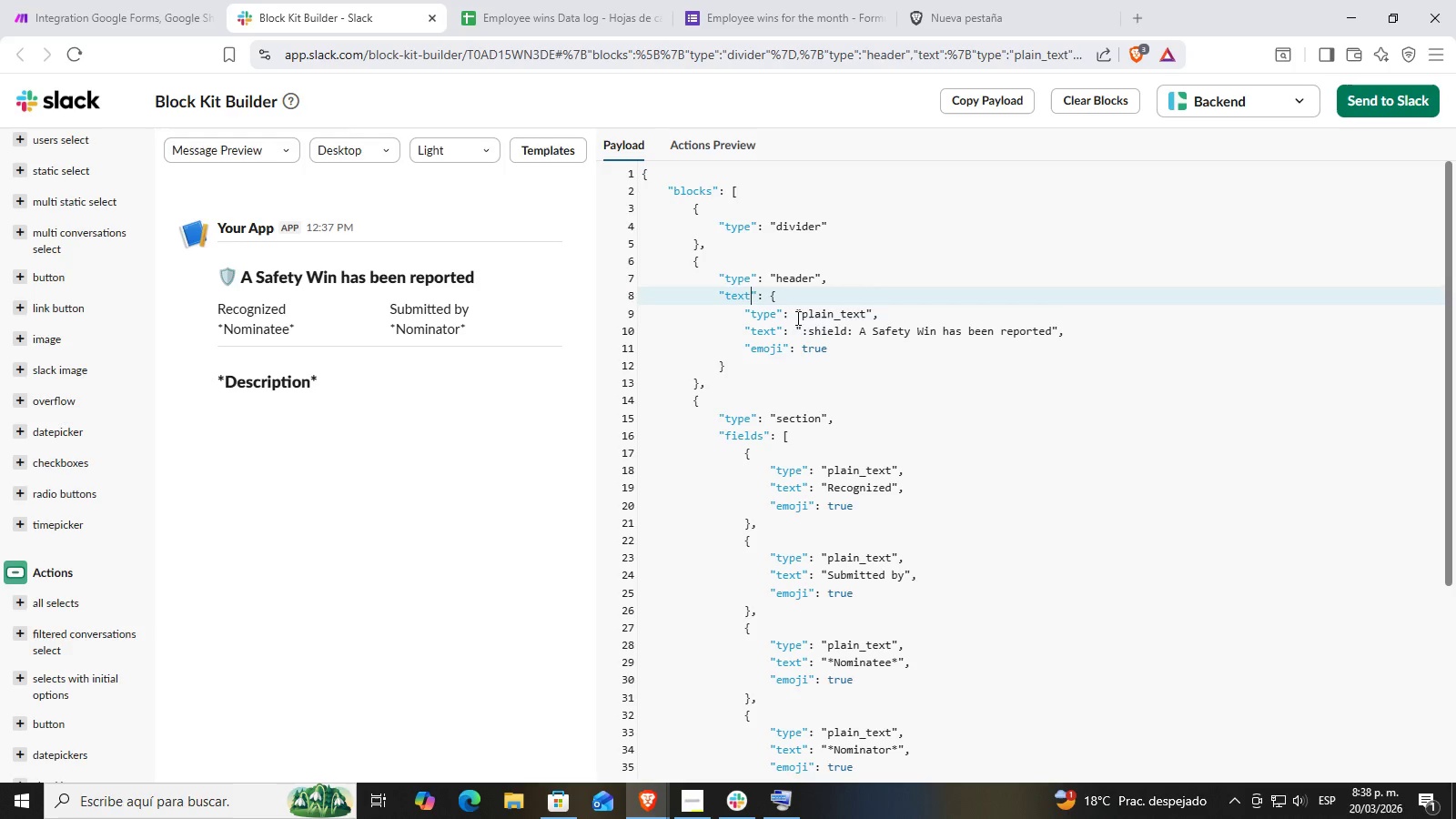 
triple_click([832, 325])
 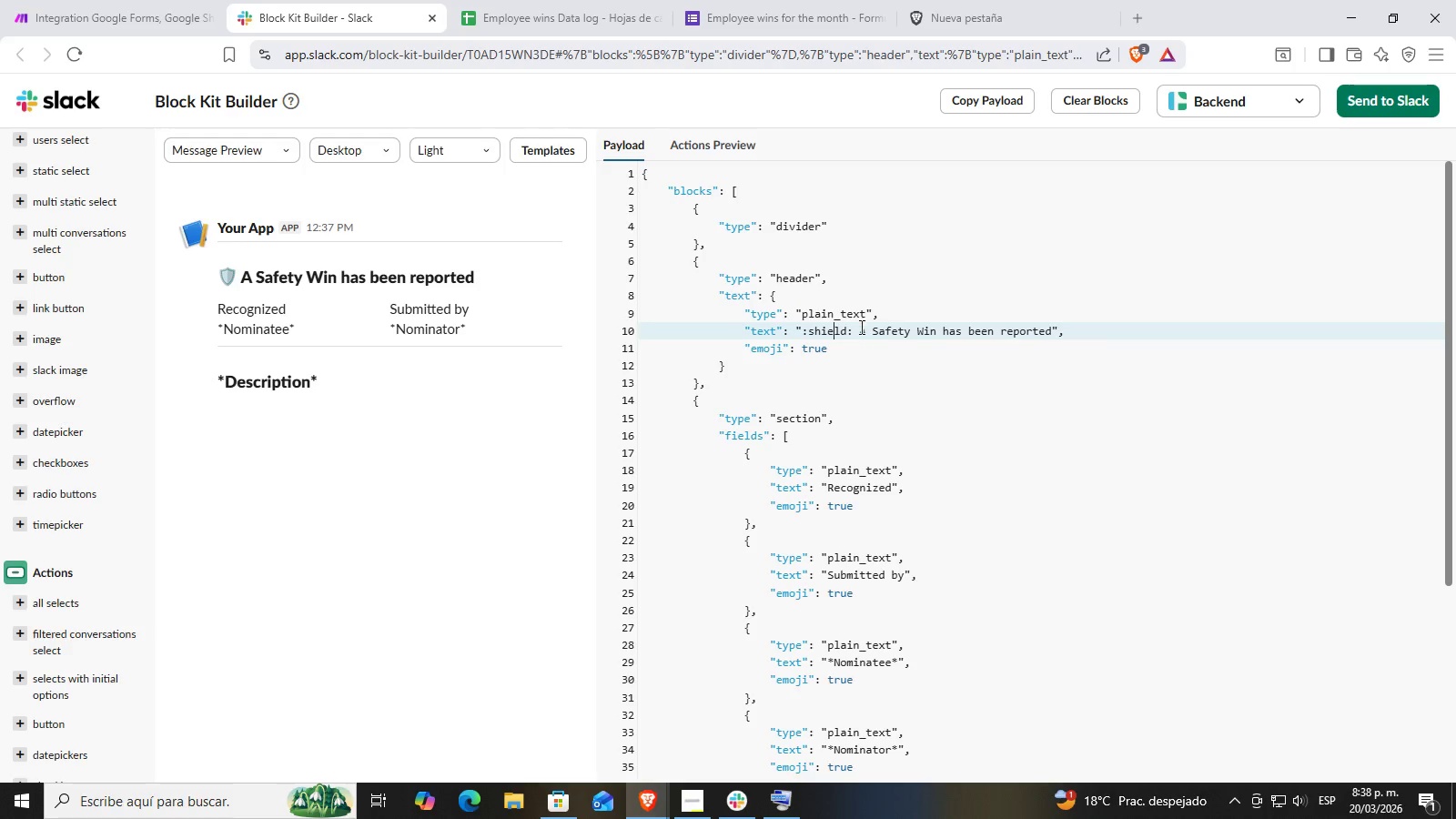 
left_click([851, 322])
 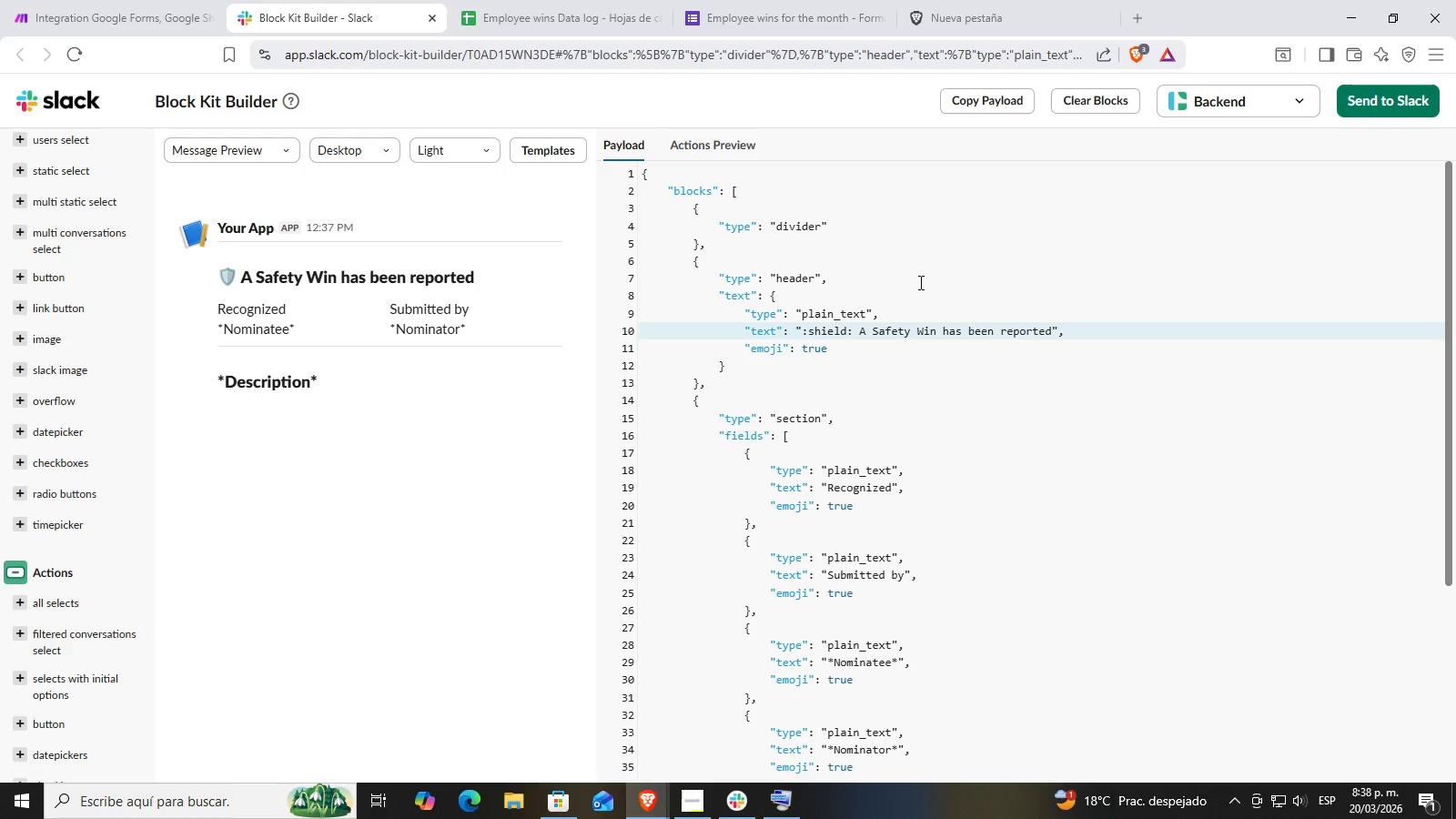 
key(ArrowLeft)
 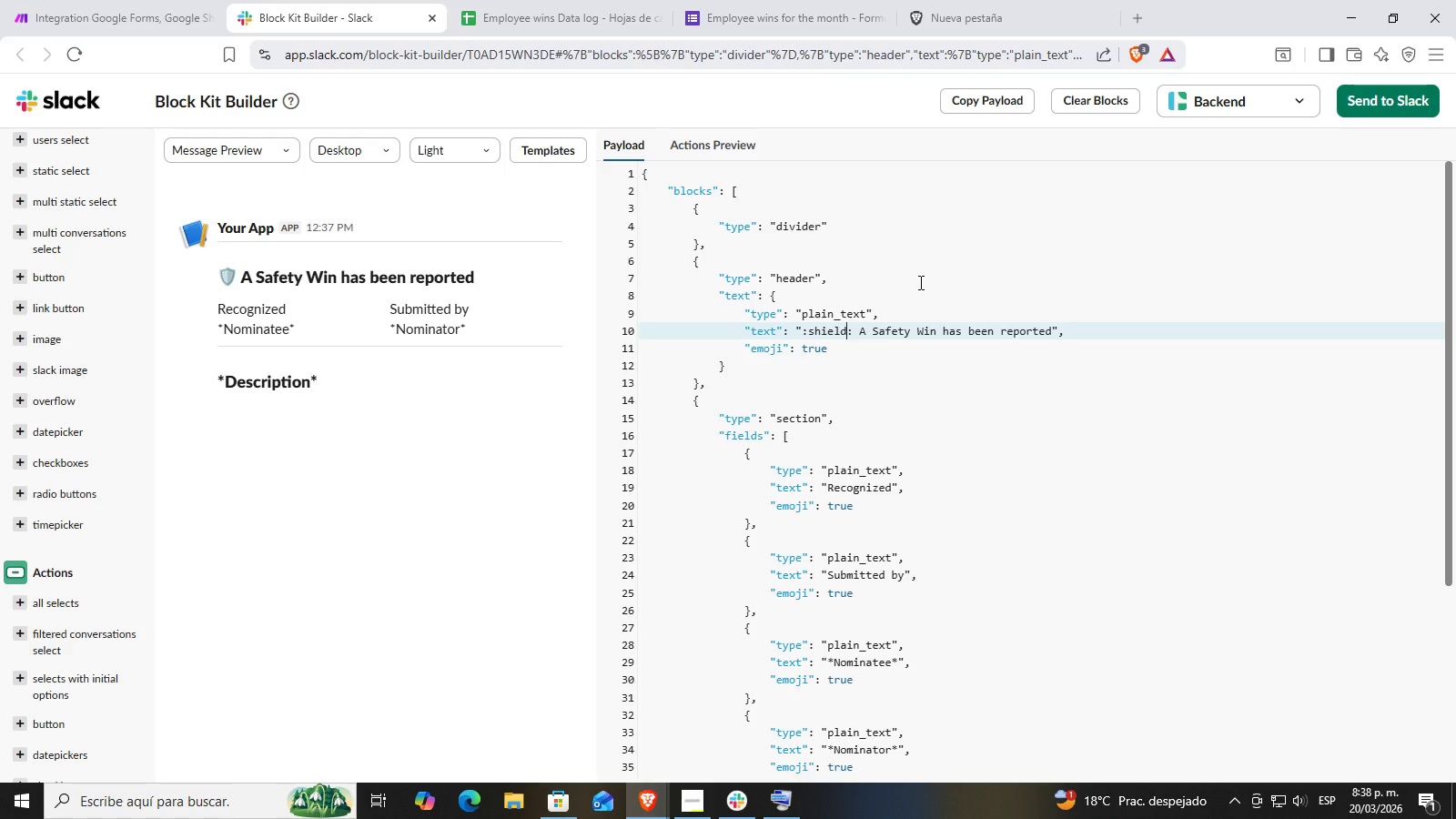 
key(Backspace)
key(Backspace)
key(Backspace)
key(Backspace)
key(Backspace)
key(Backspace)
type(-g)
key(Backspace)
key(Backspace)
type(Gear)
 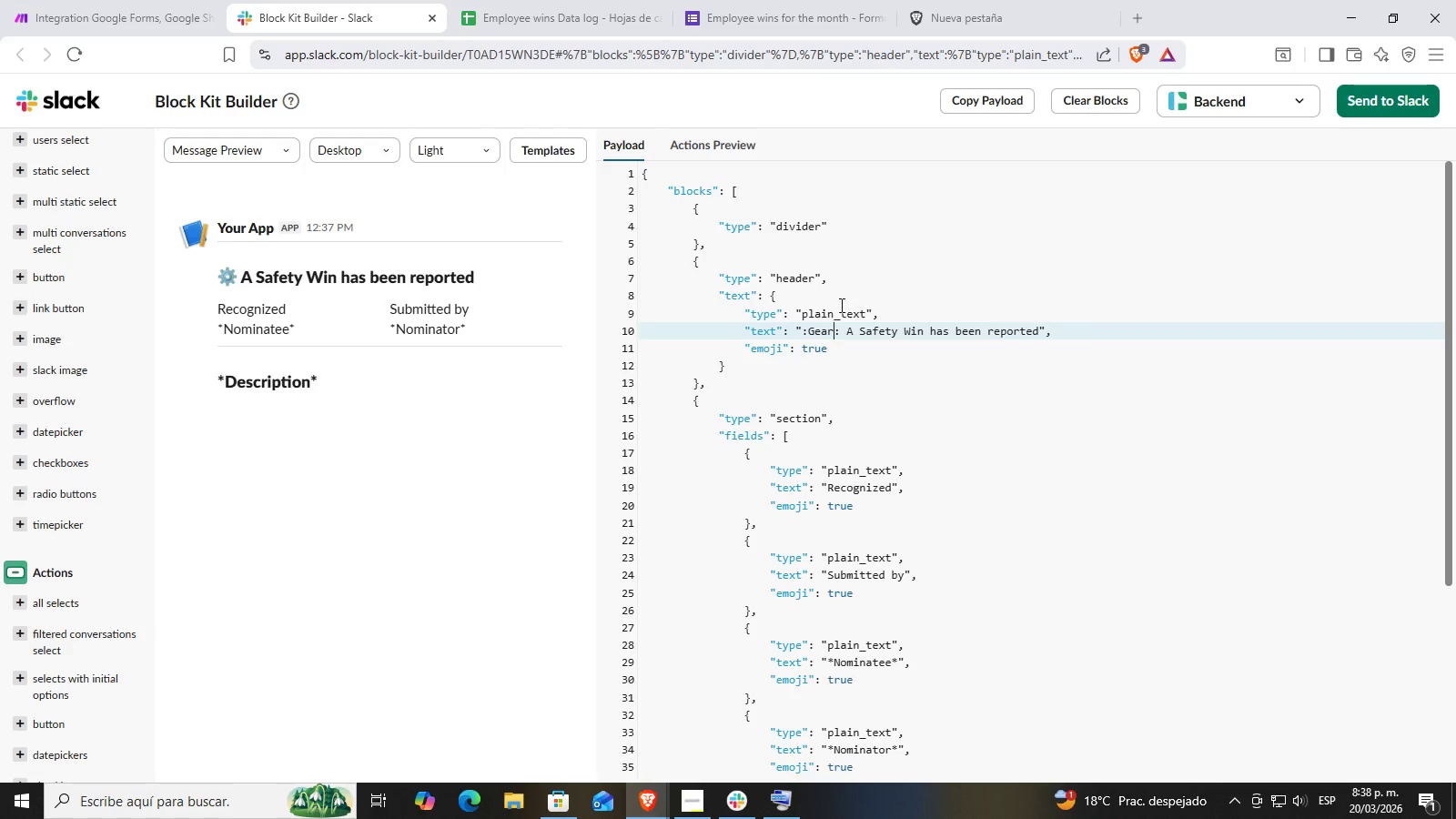 
left_click([834, 339])
 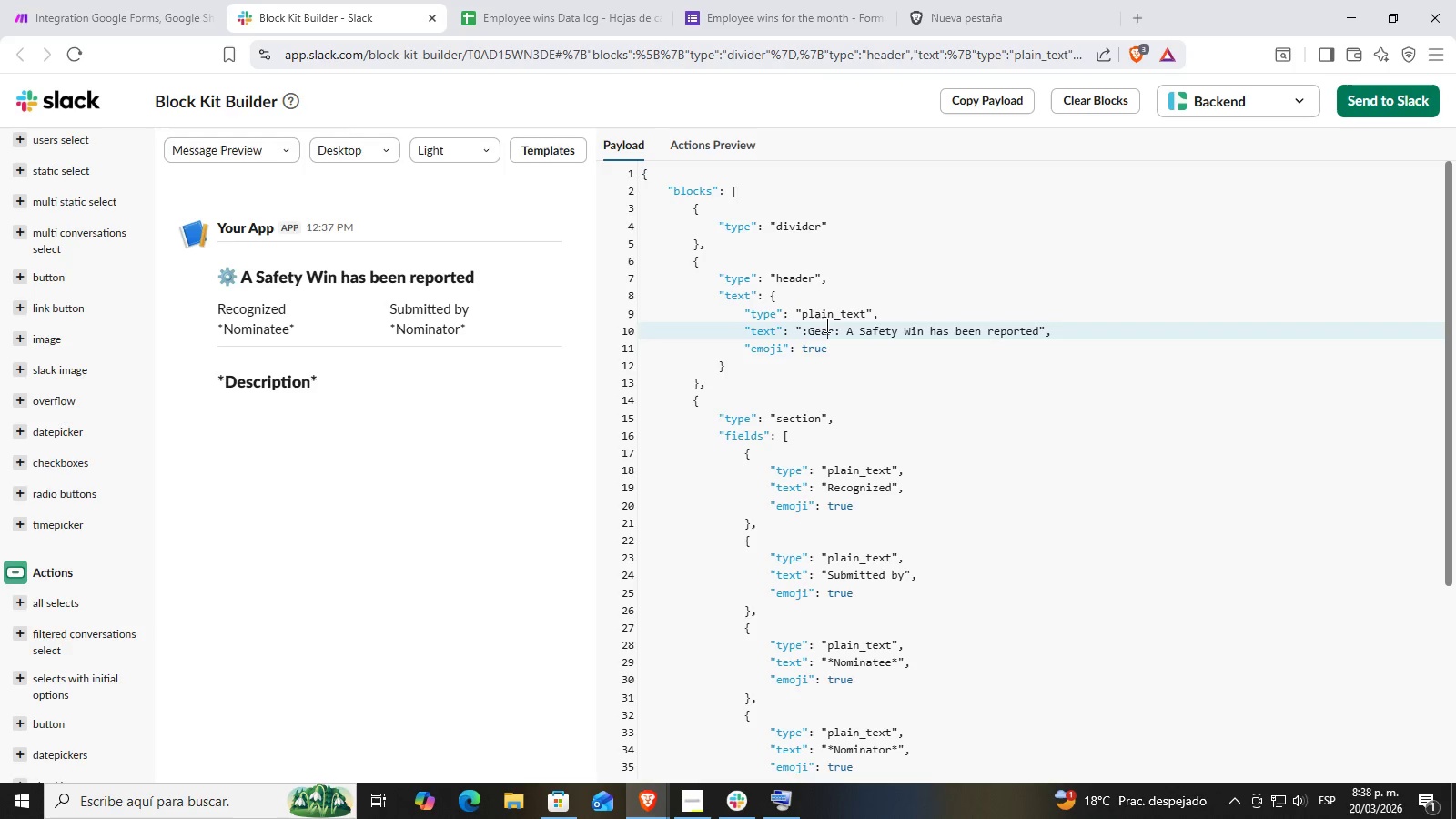 
double_click([875, 330])
 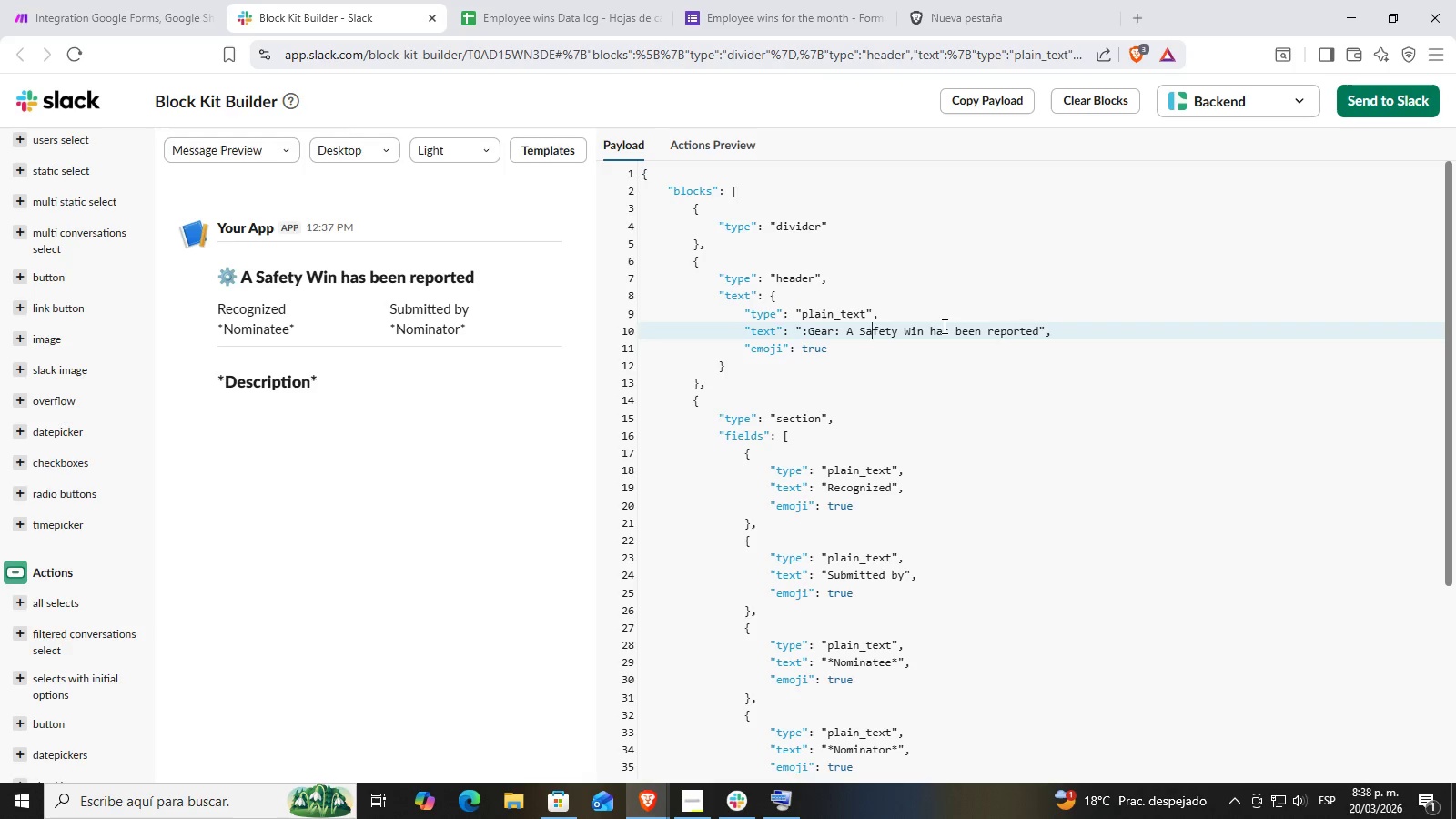 
triple_click([1029, 334])
 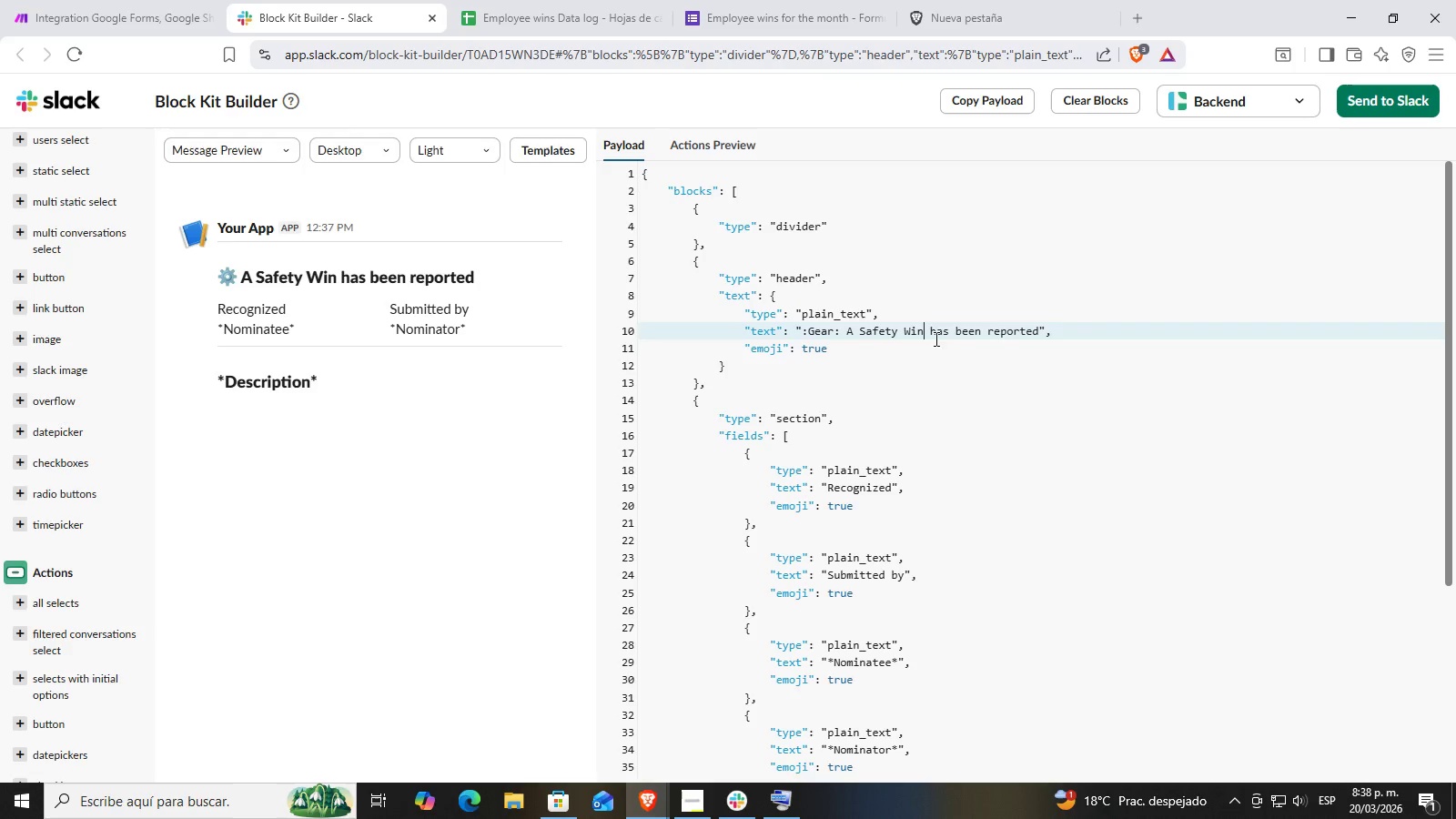 
left_click([938, 332])
 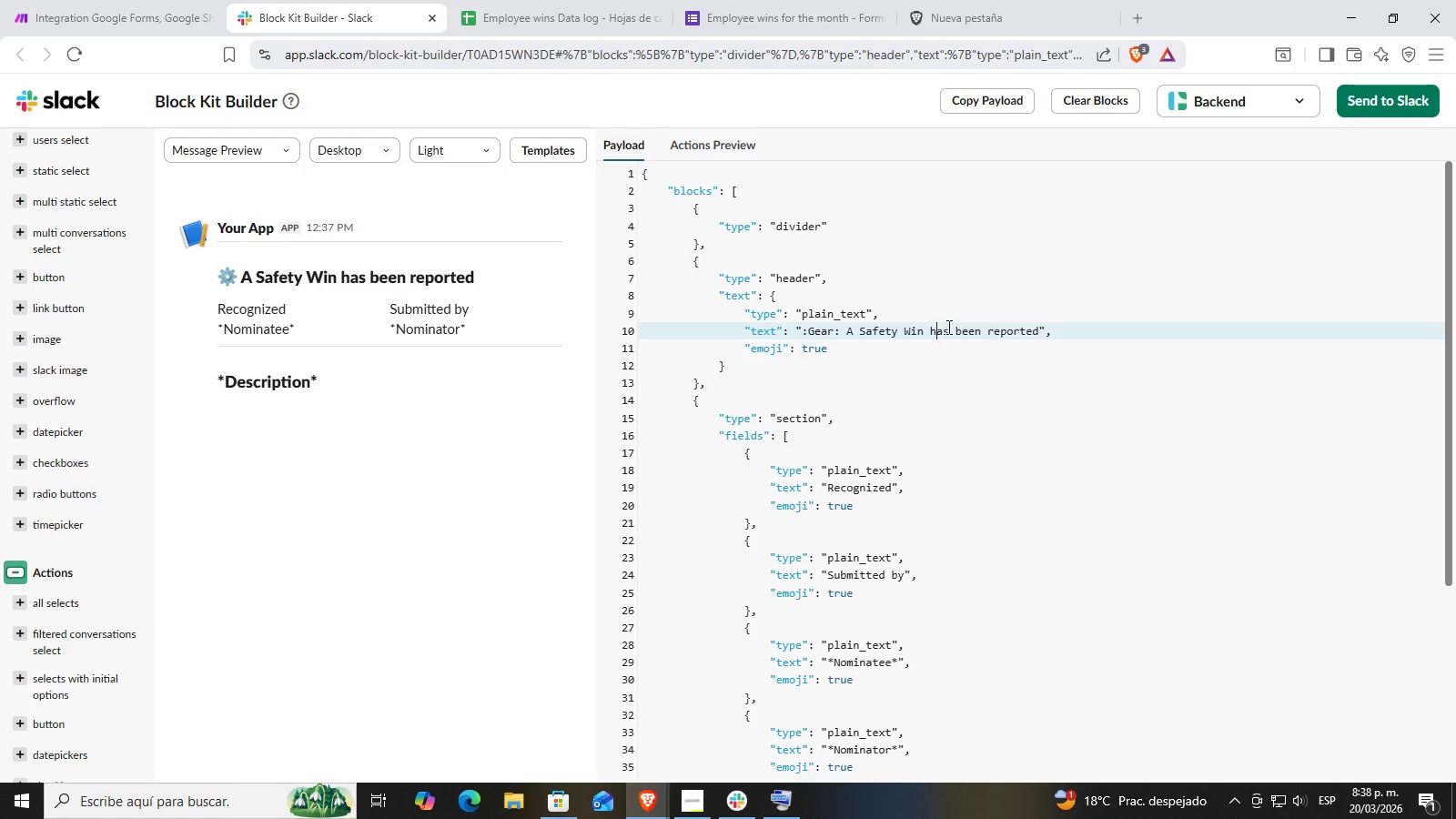 
double_click([953, 323])
 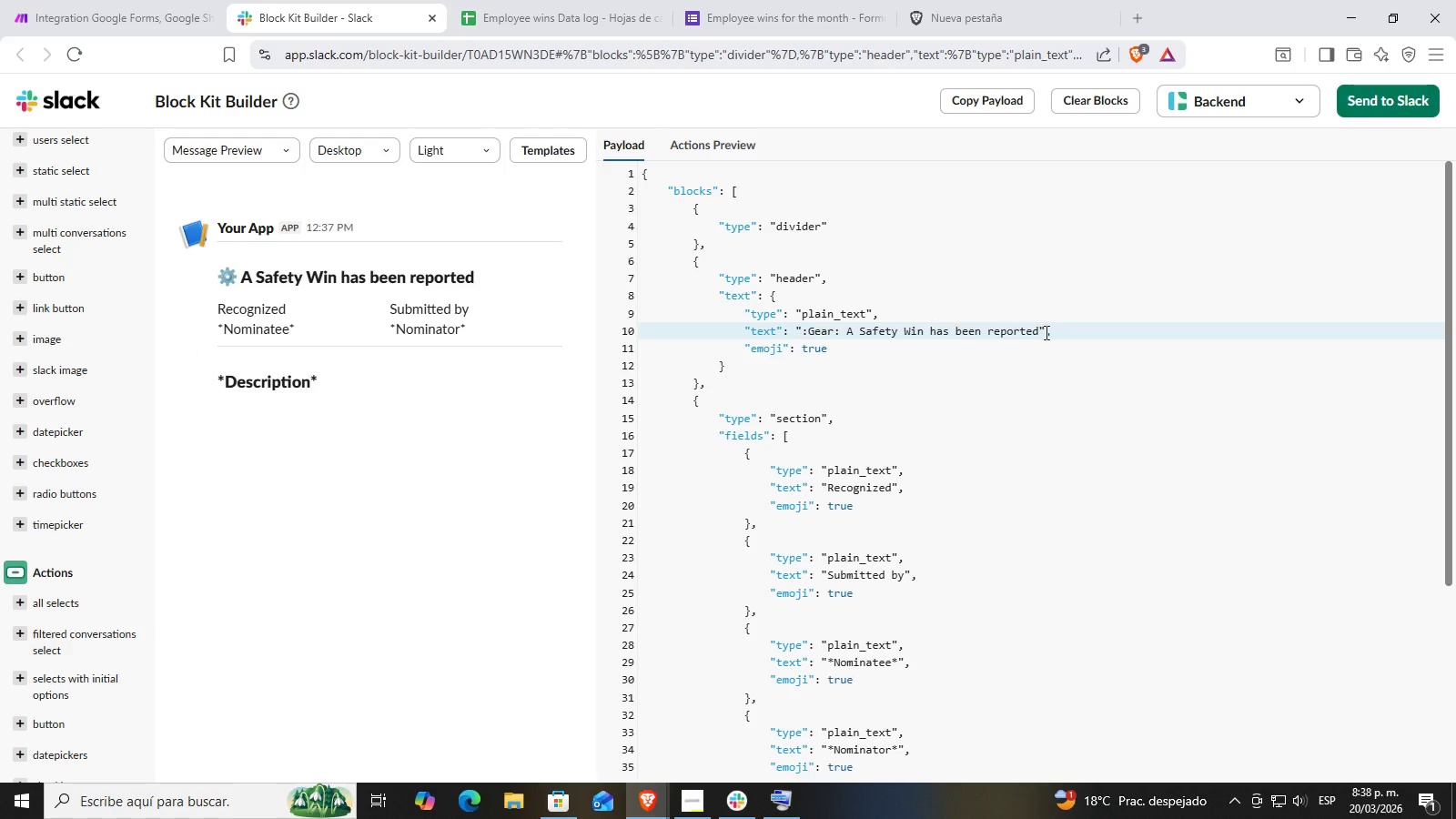 
double_click([1020, 330])
 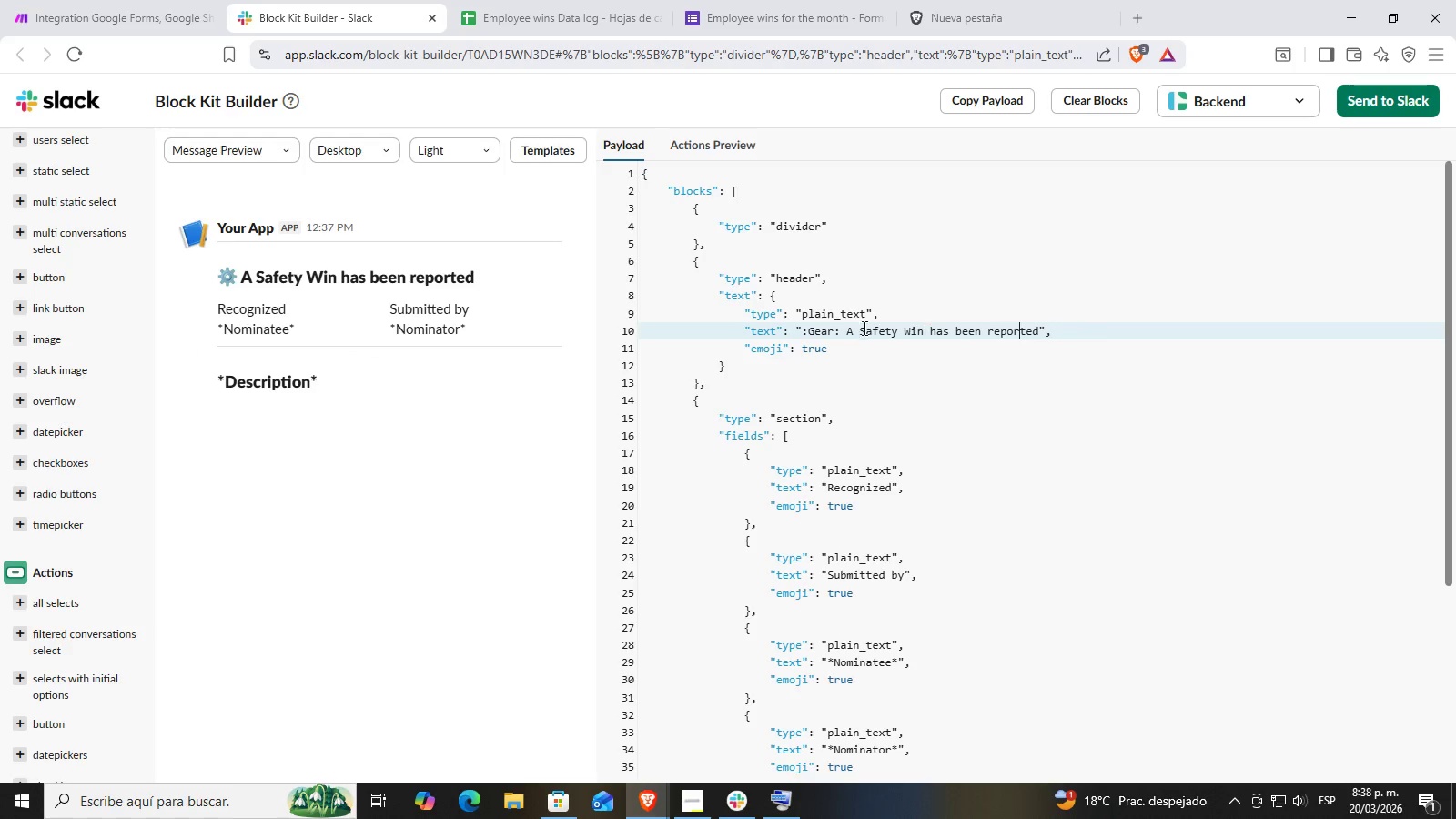 
left_click([853, 325])
 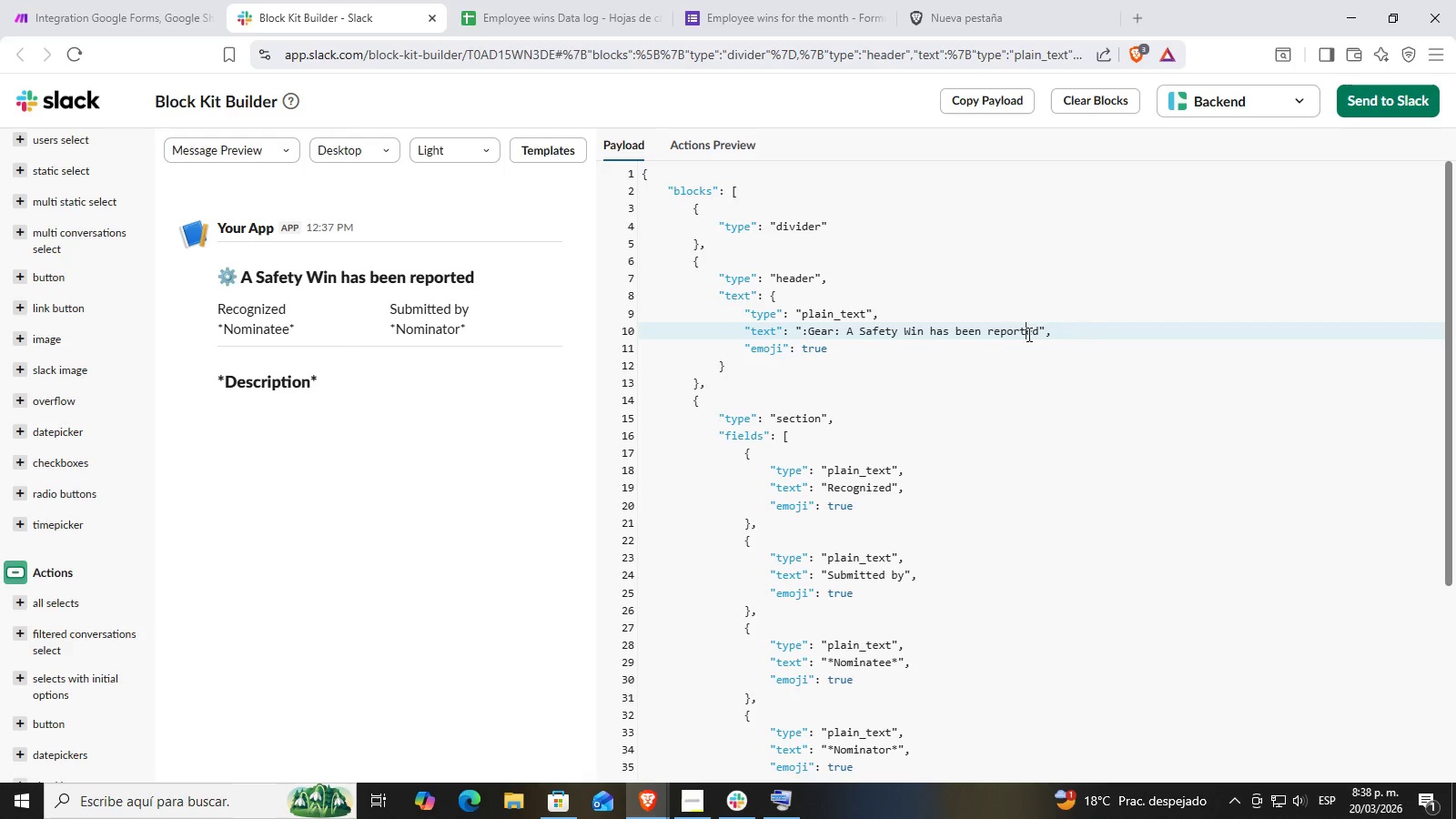 
double_click([1038, 330])
 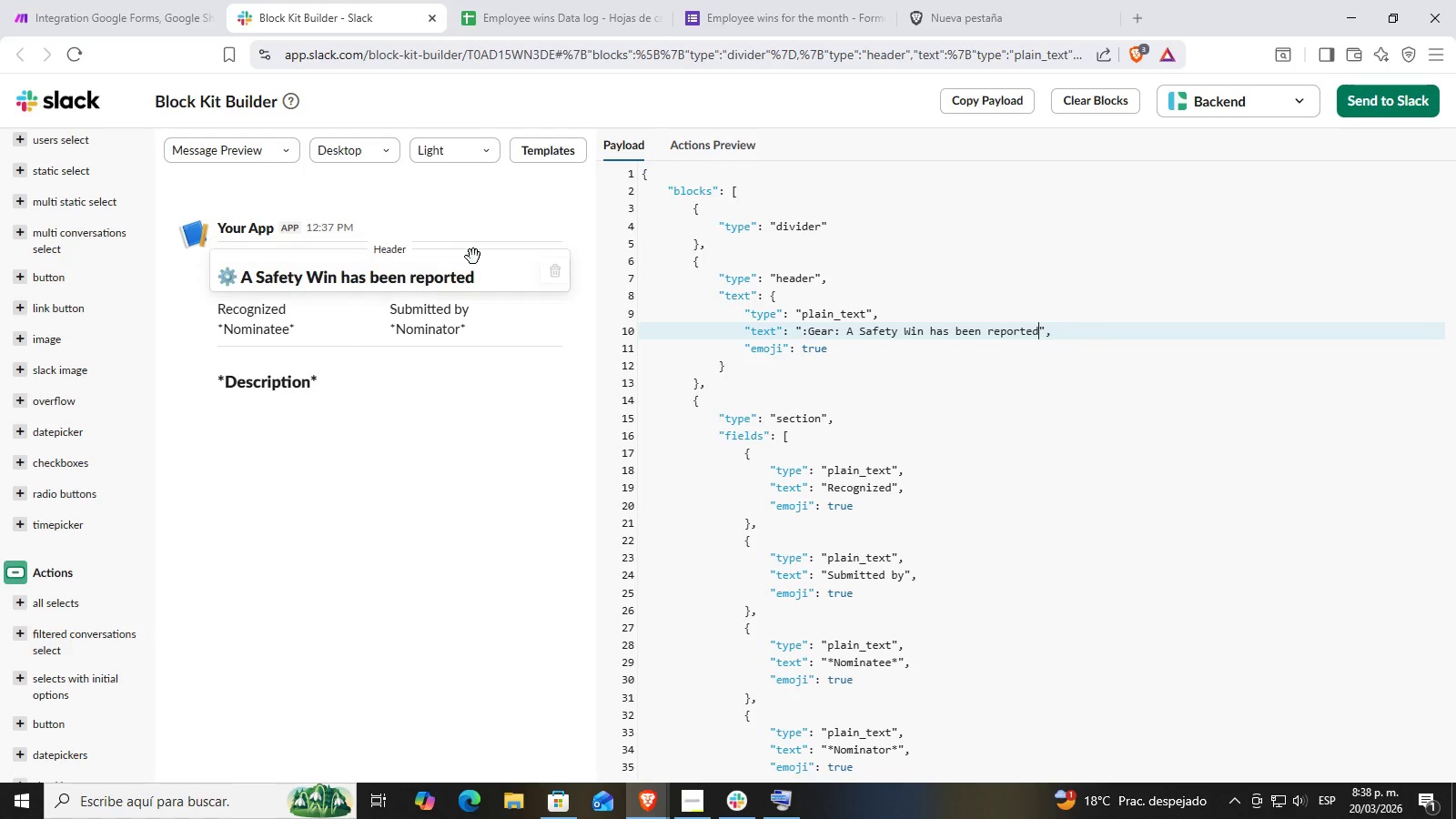 
left_click([1015, 326])
 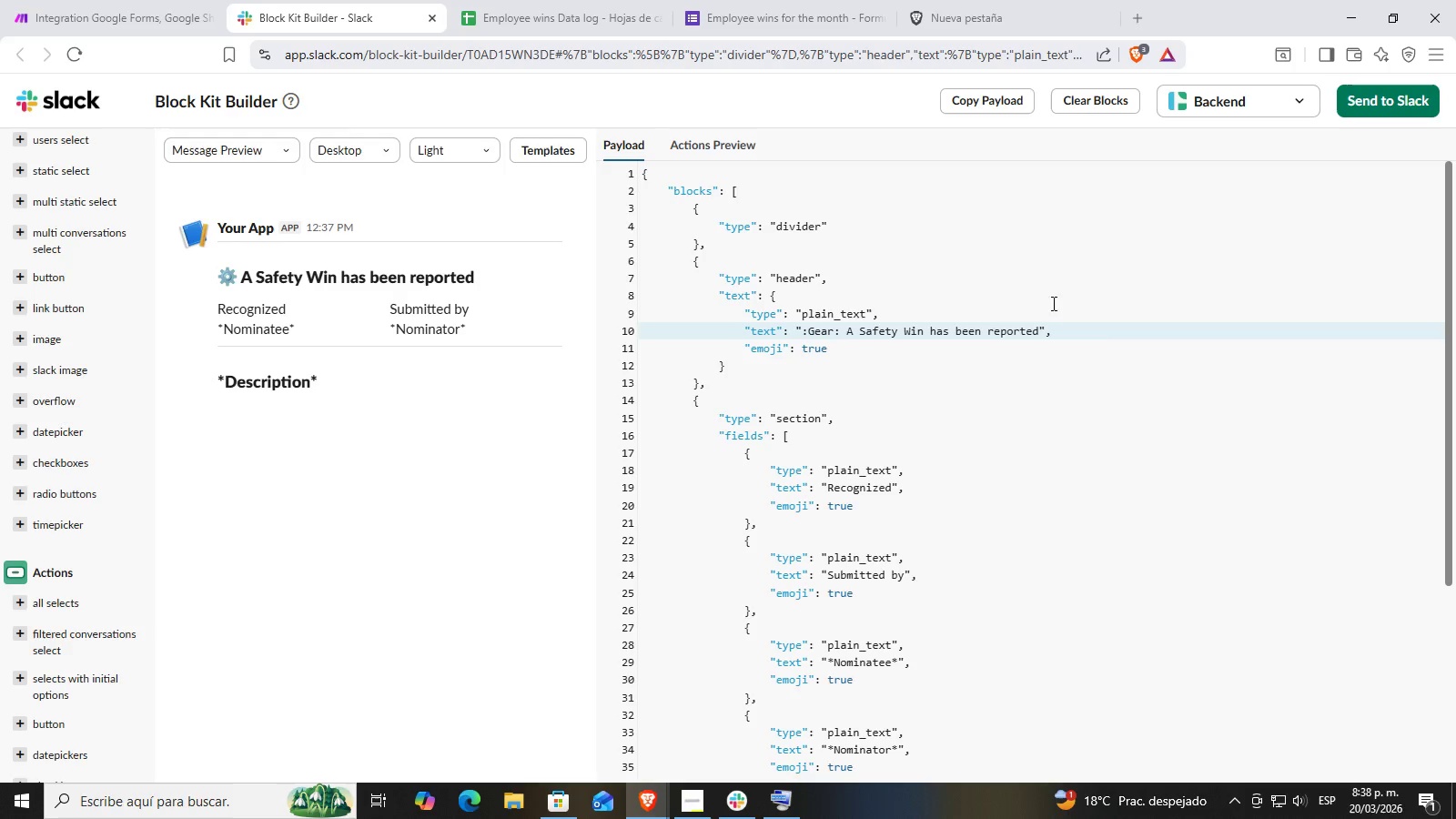 
key(ArrowLeft)
 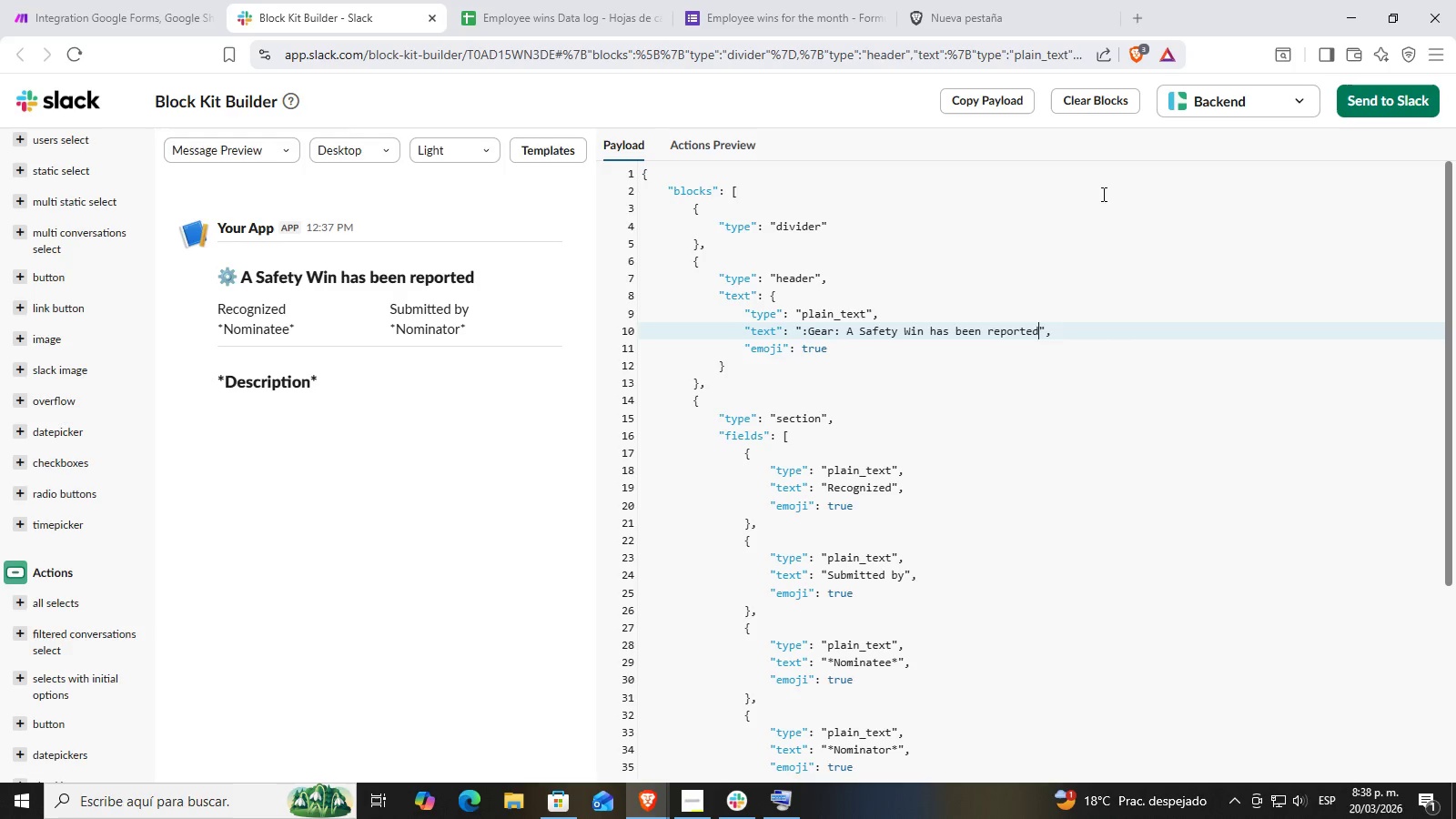 
key(Space)
 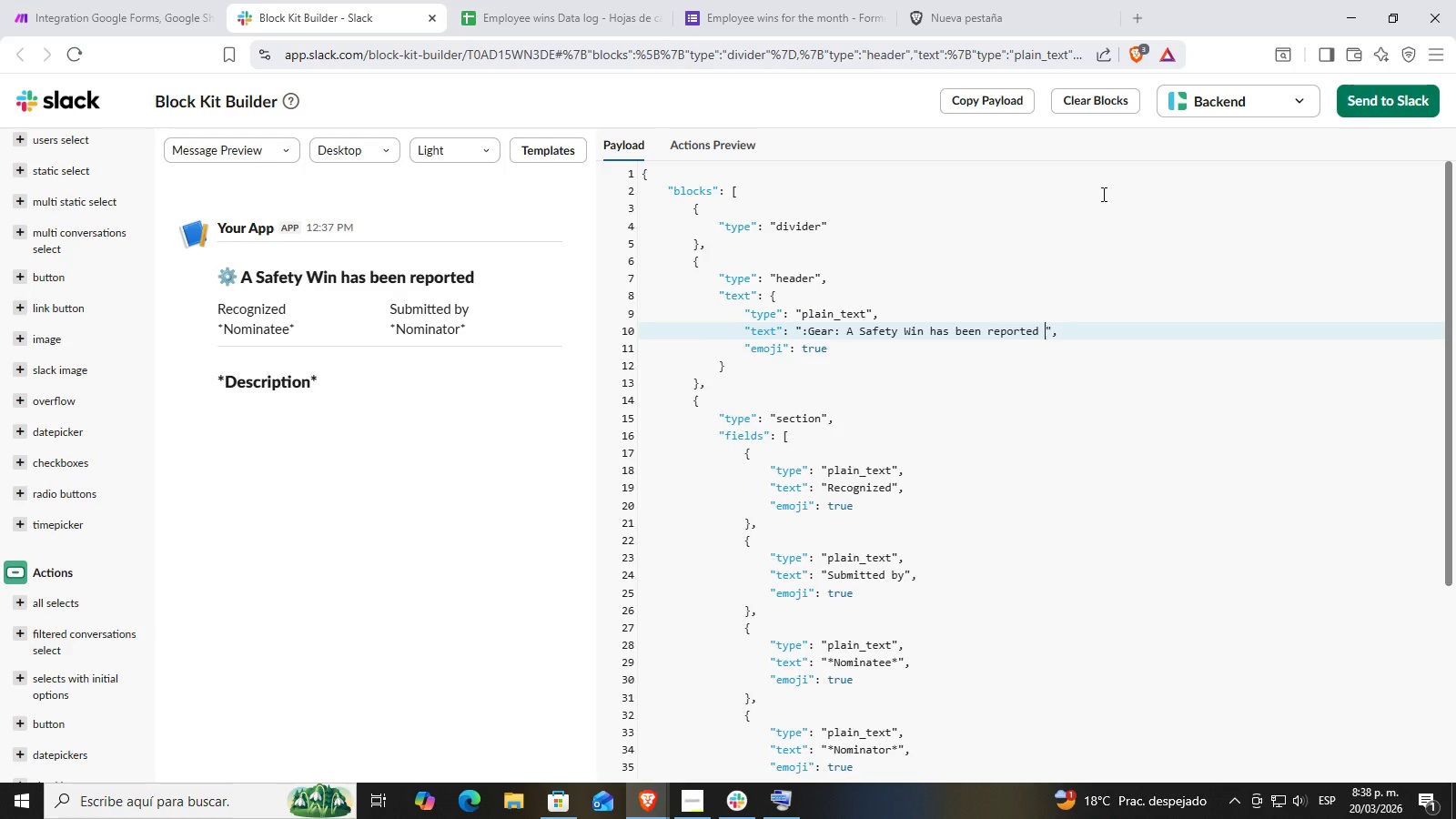 
key(Control+ControlLeft)
 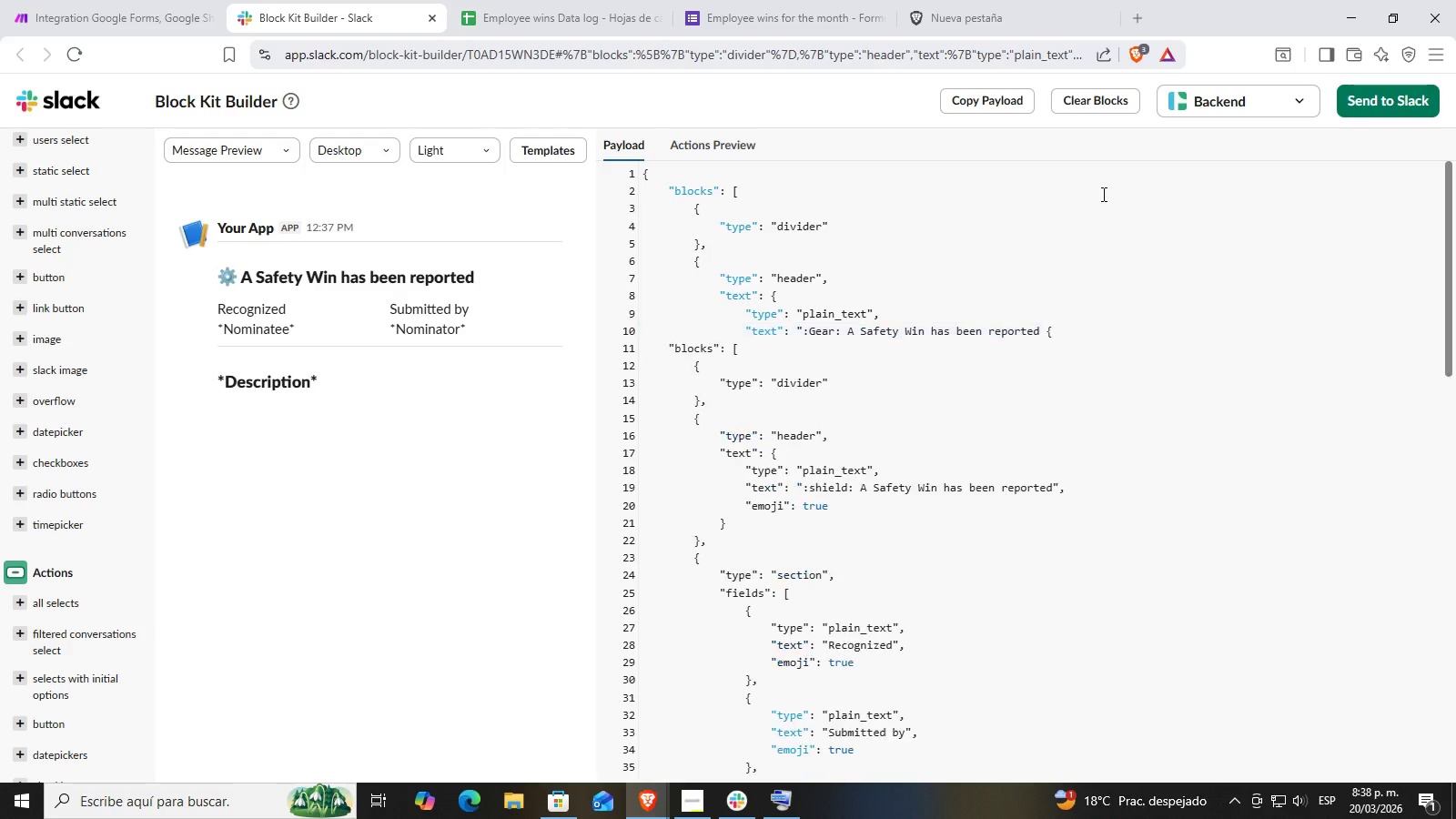 
key(Control+V)
 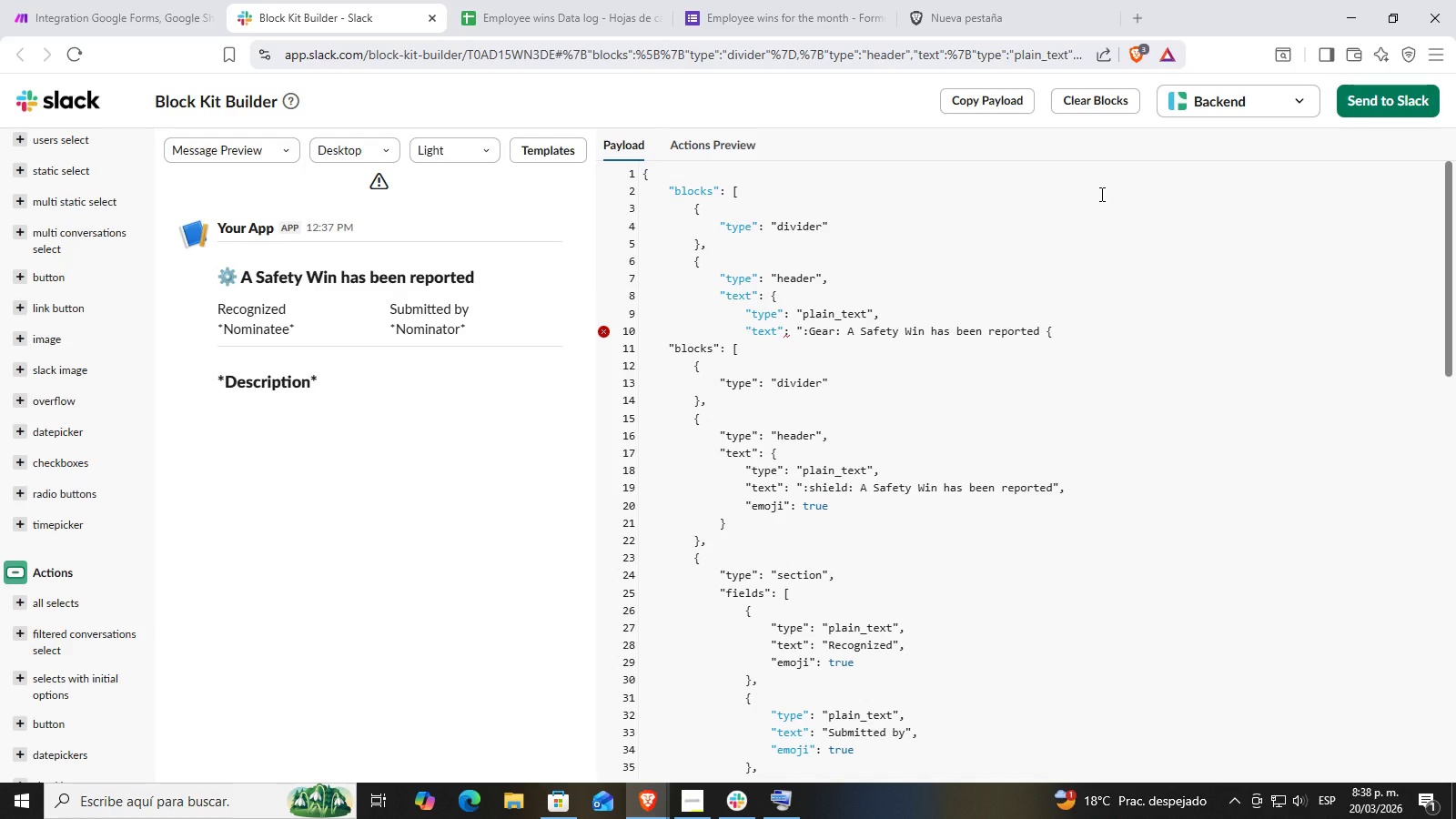 
key(Control+Z)
 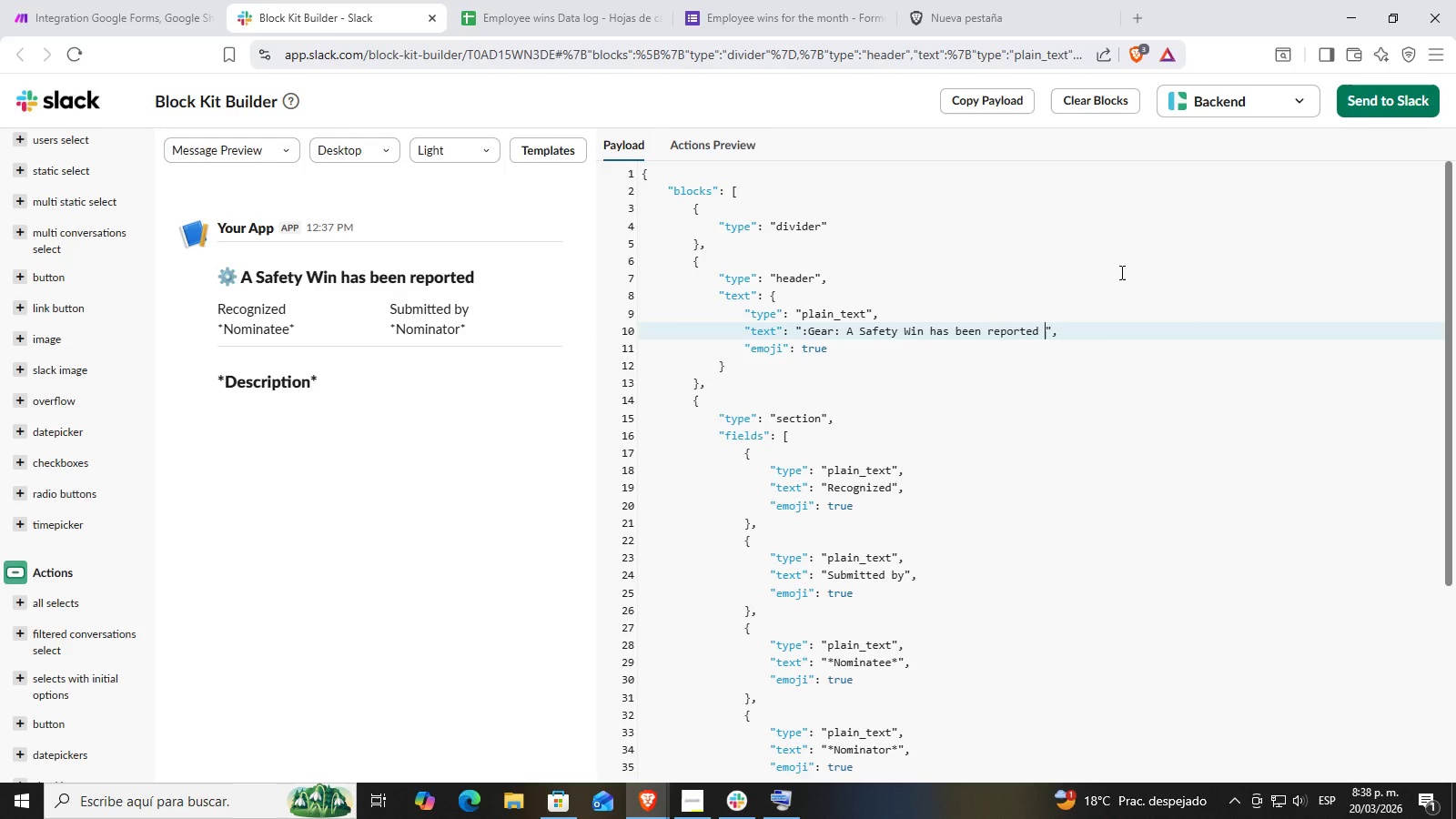 
type(>Gear>)
 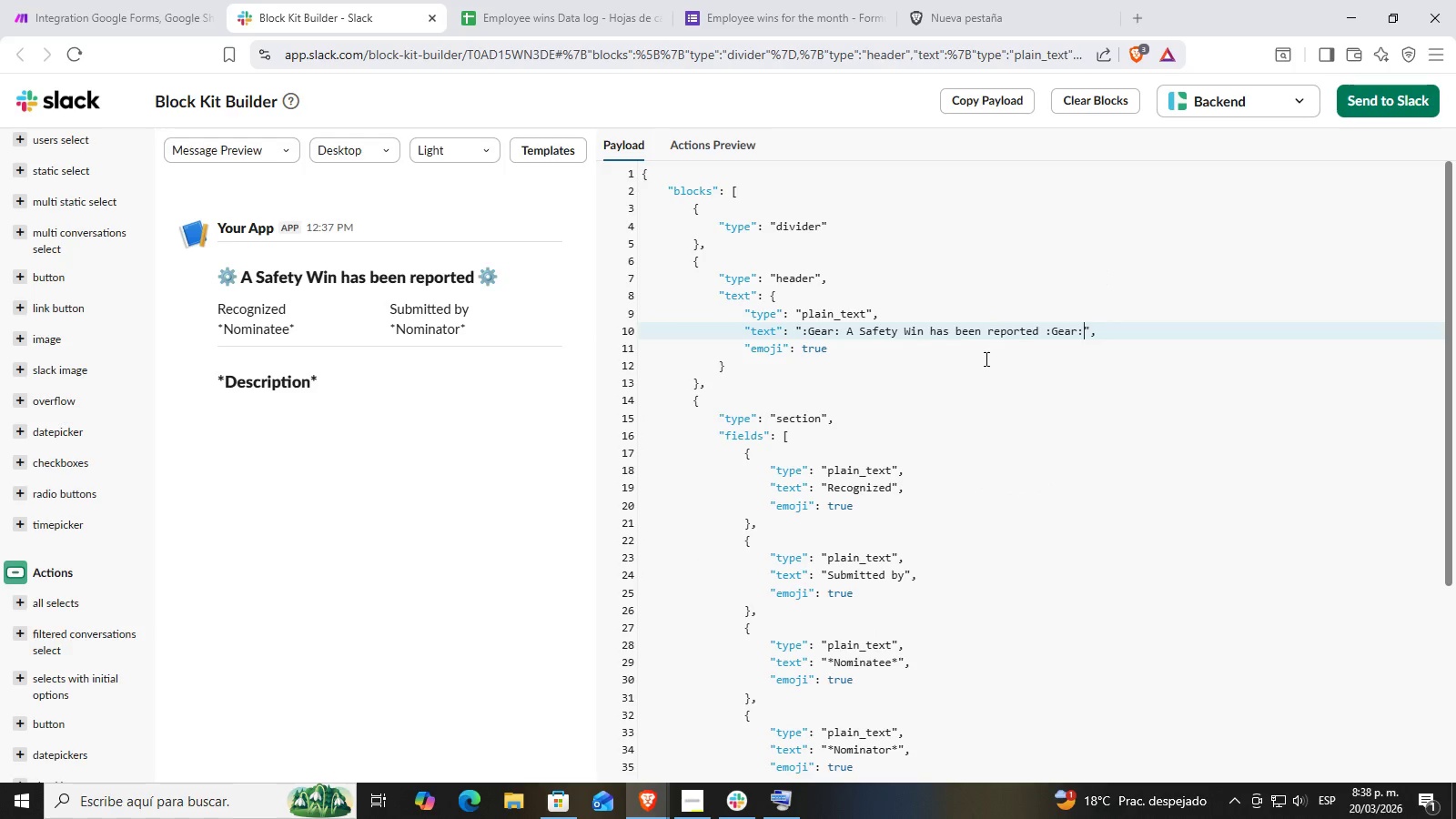 
left_click([126, 0])
 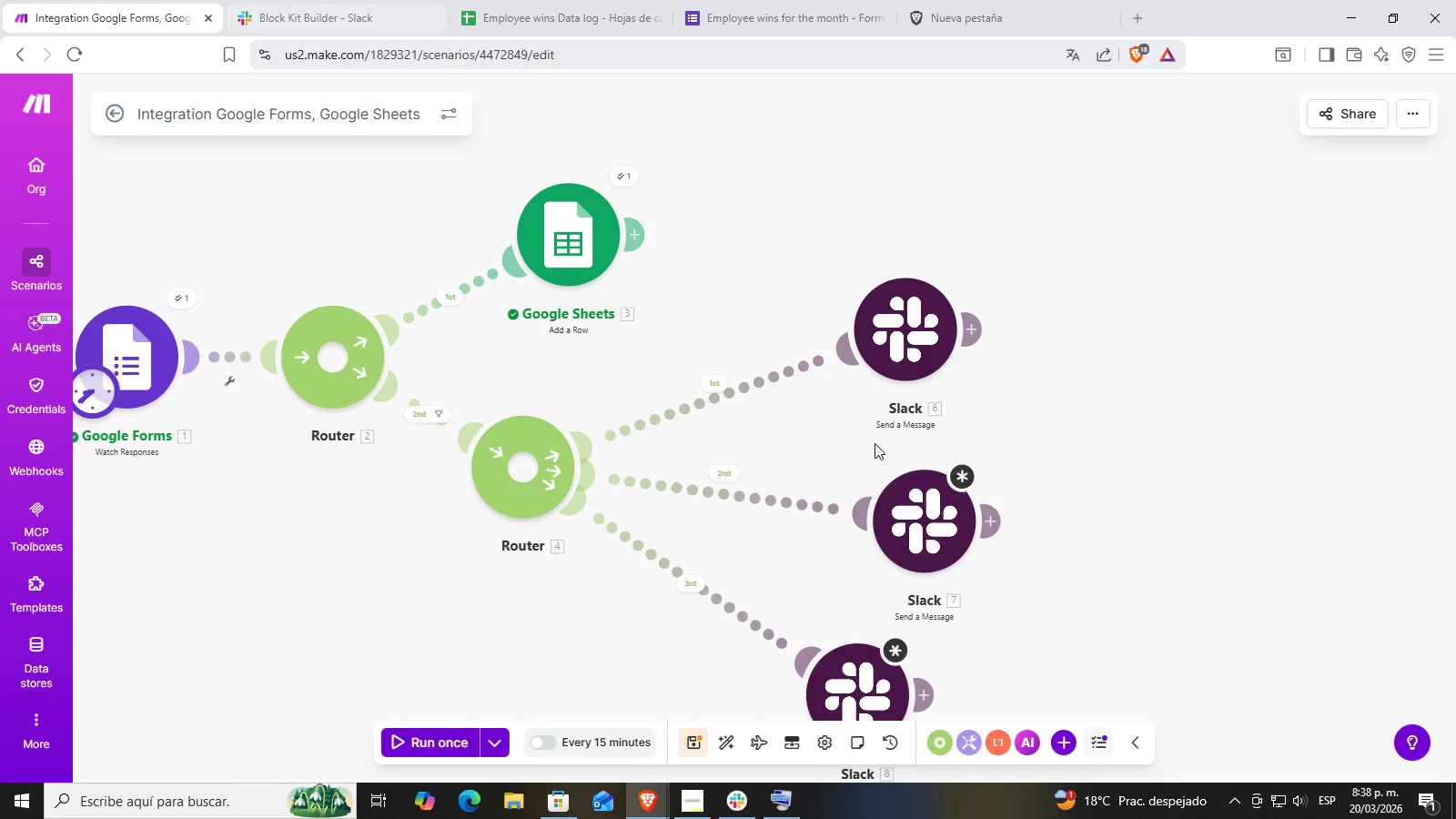 
left_click([886, 374])
 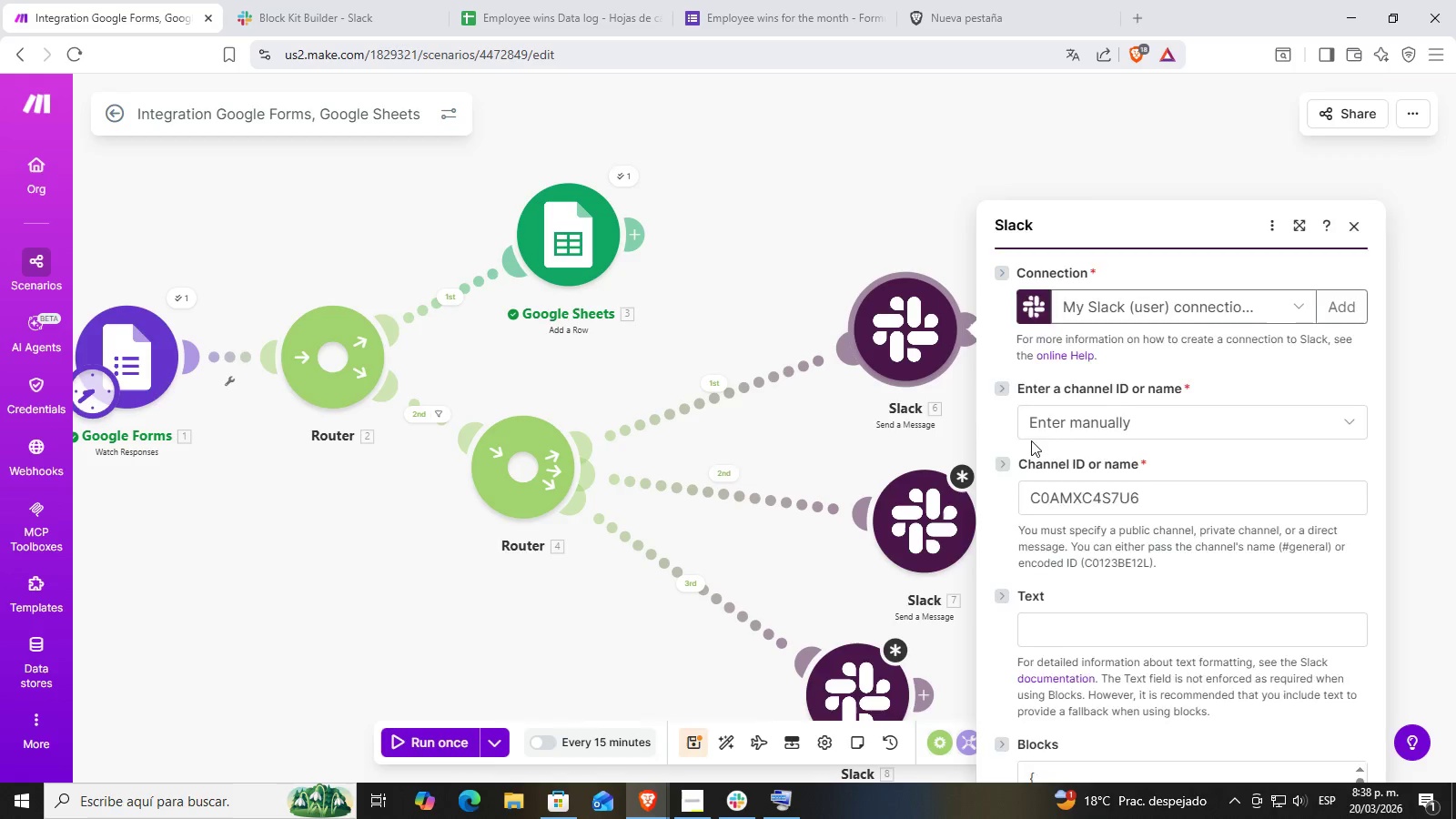 
scroll: coordinate [1138, 472], scroll_direction: down, amount: 5.0
 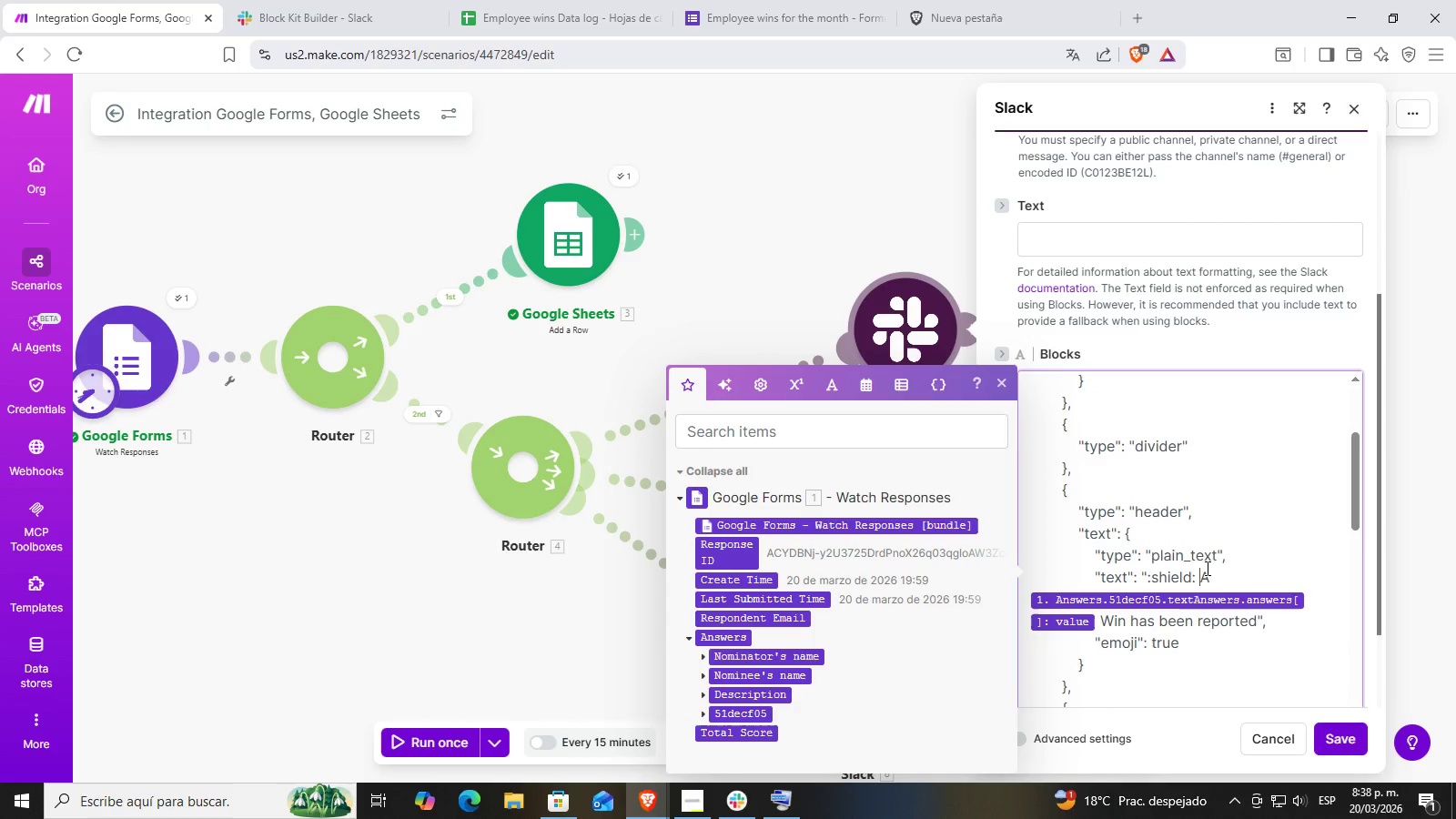 
double_click([1198, 651])
 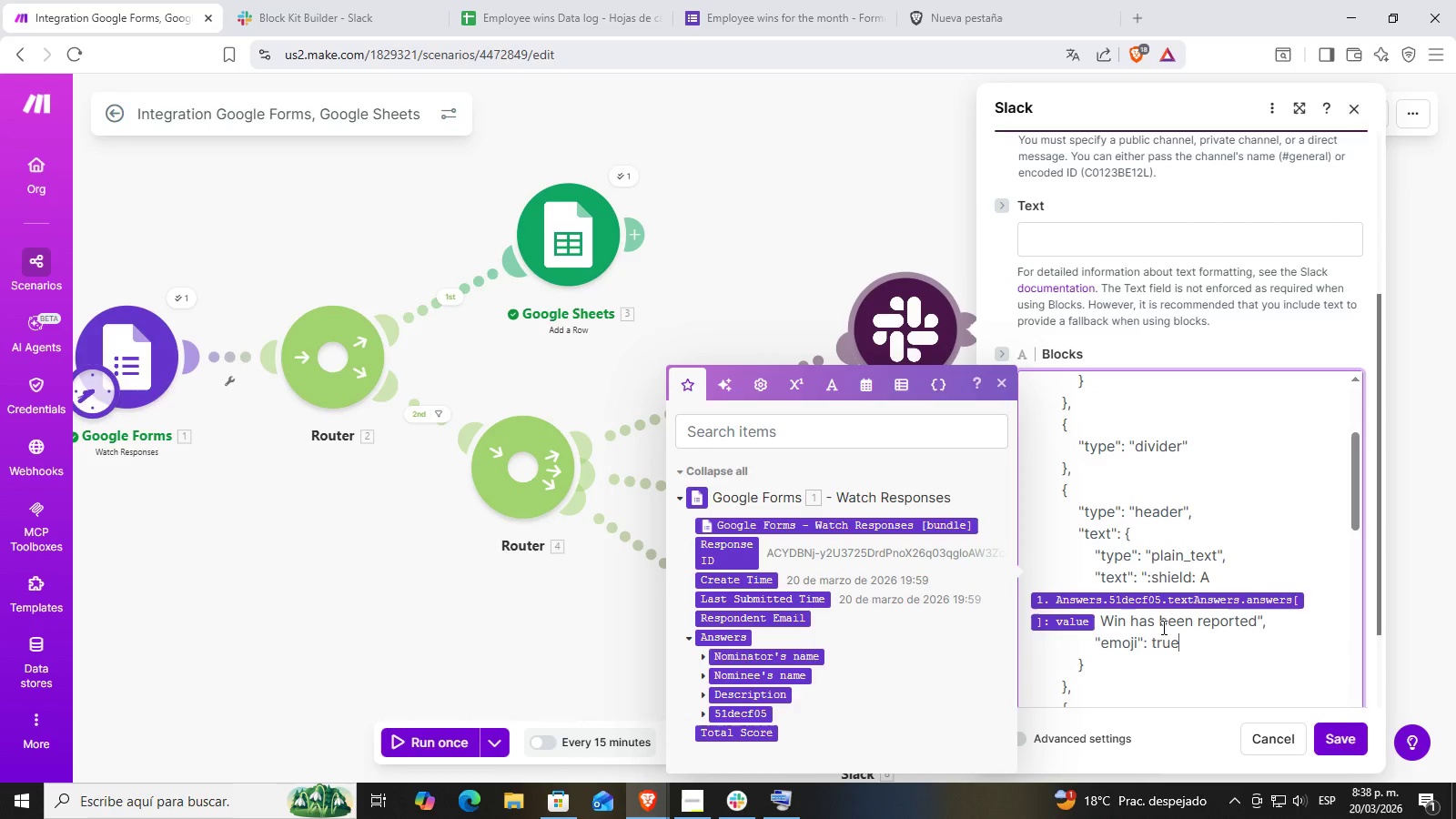 
left_click([1116, 627])
 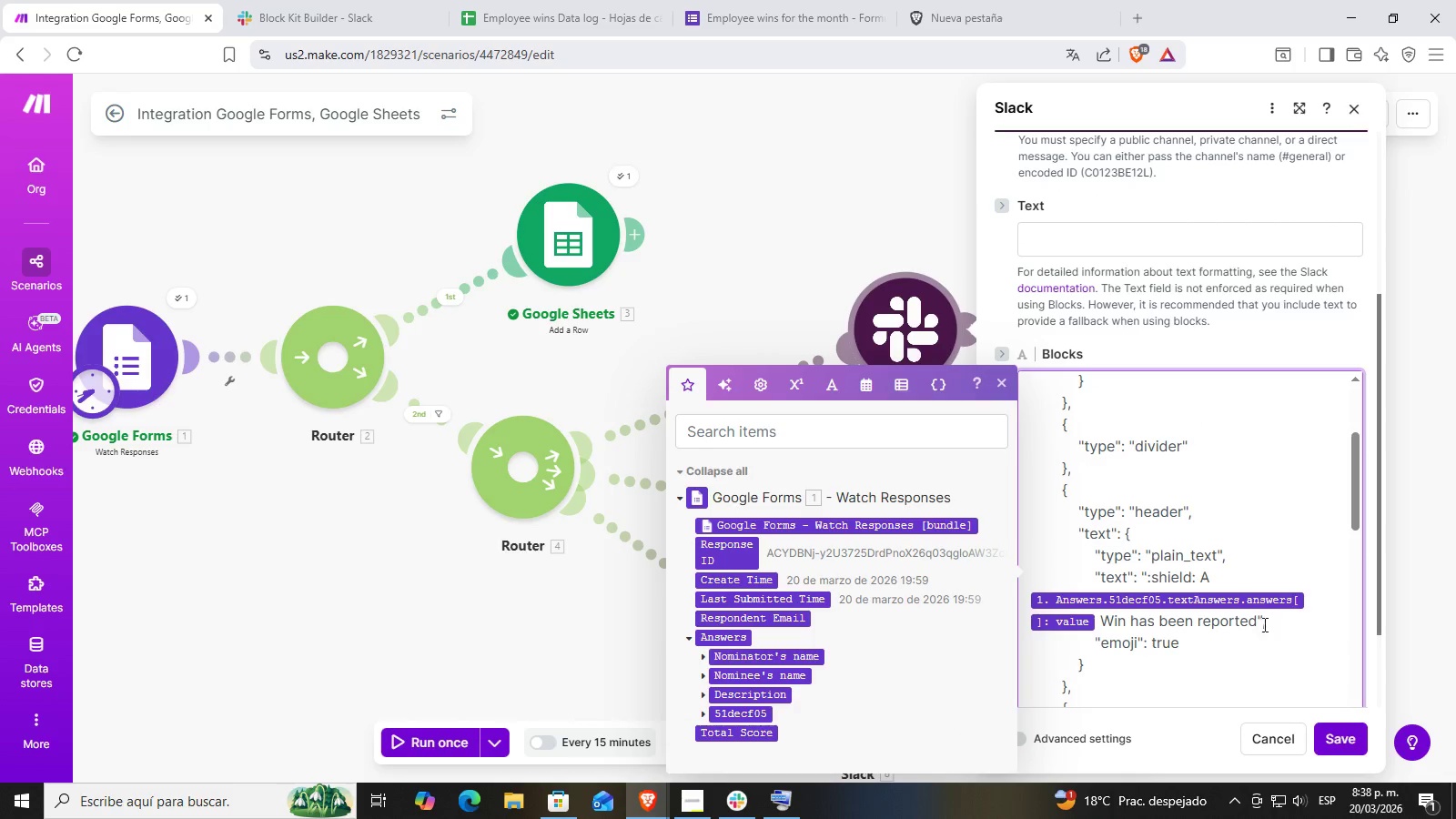 
left_click([1255, 621])
 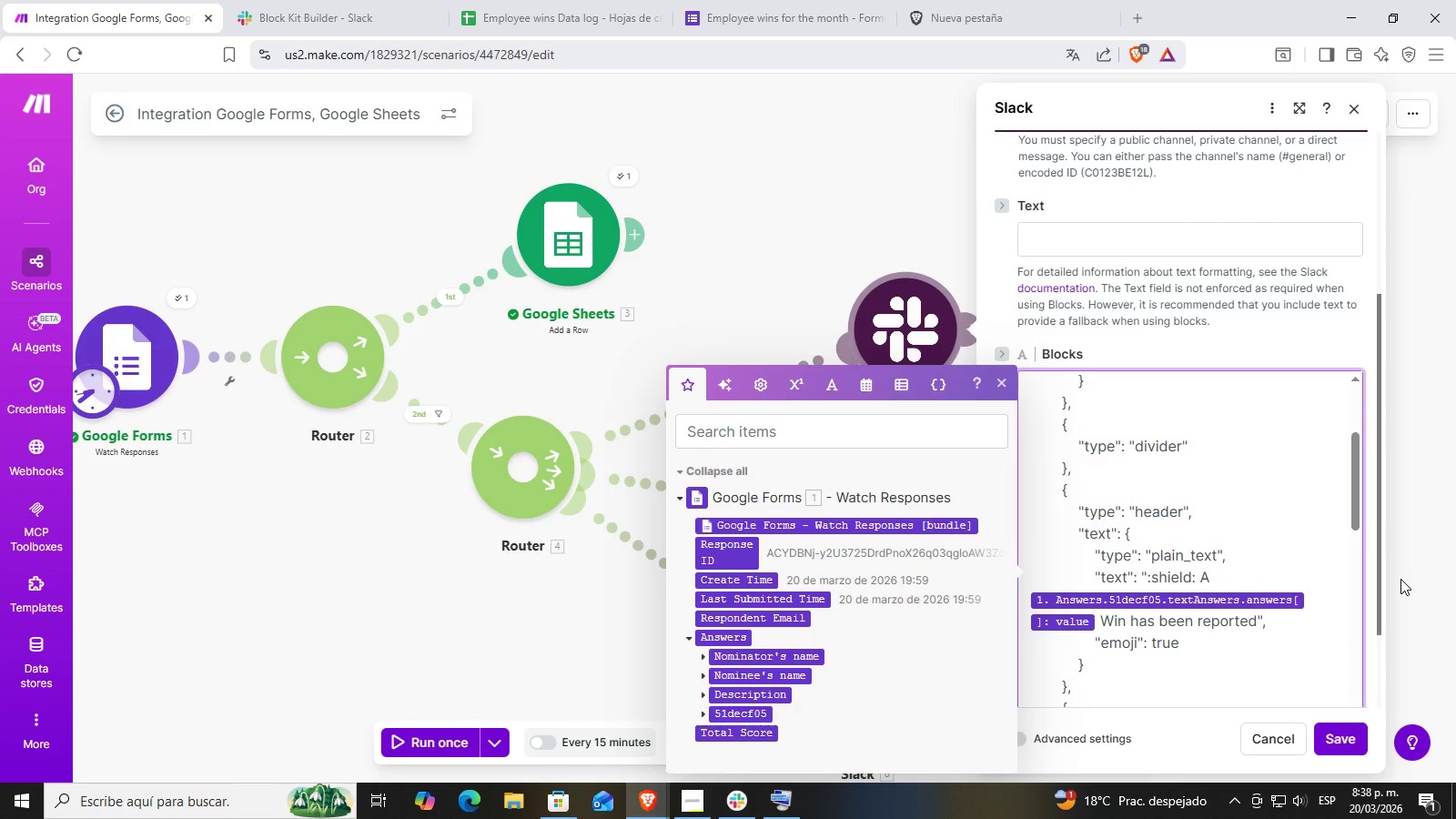 
type( _)
key(Backspace)
type(>shield<)
key(Backspace)
type(>)
 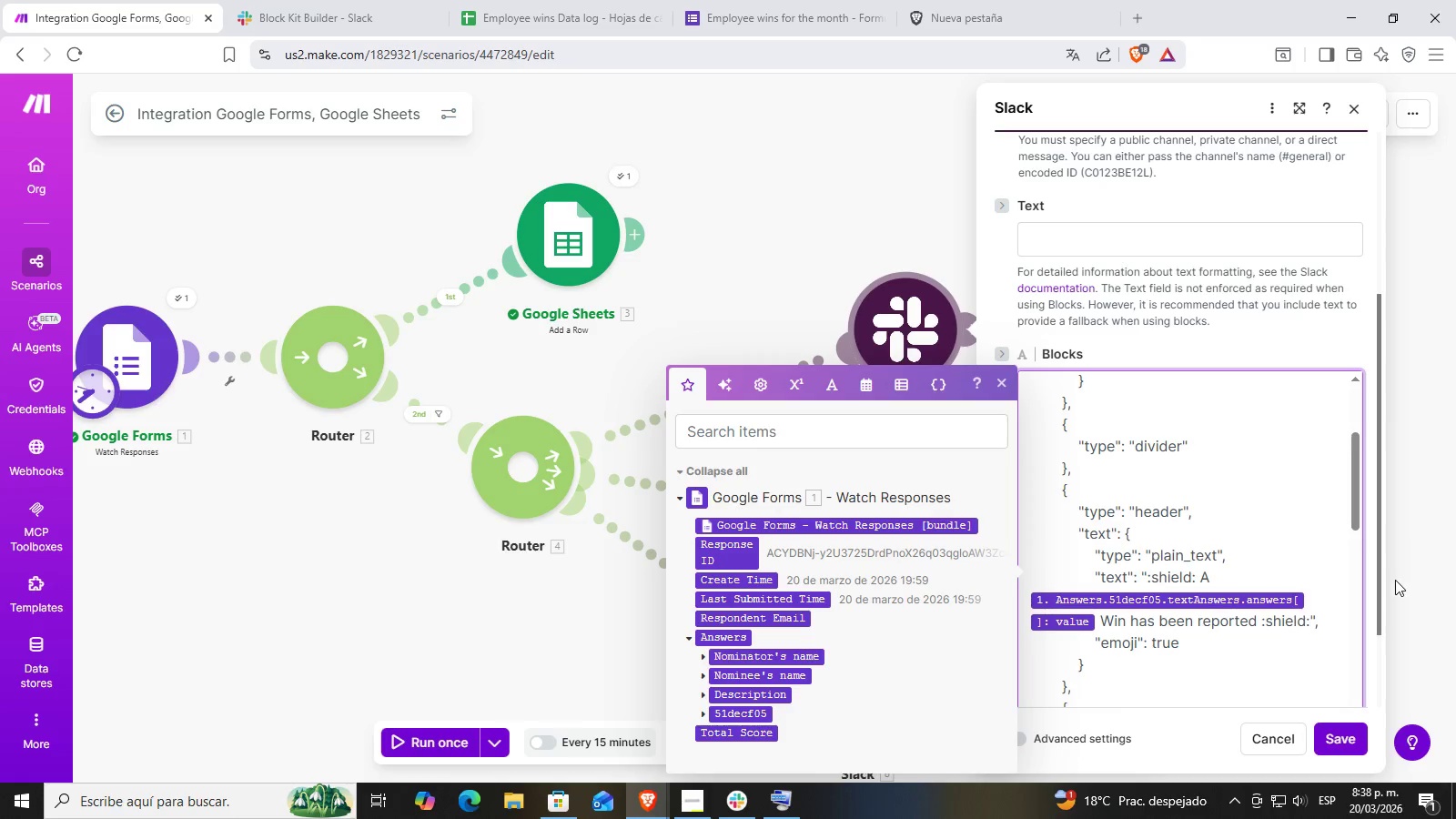 
left_click([1340, 734])
 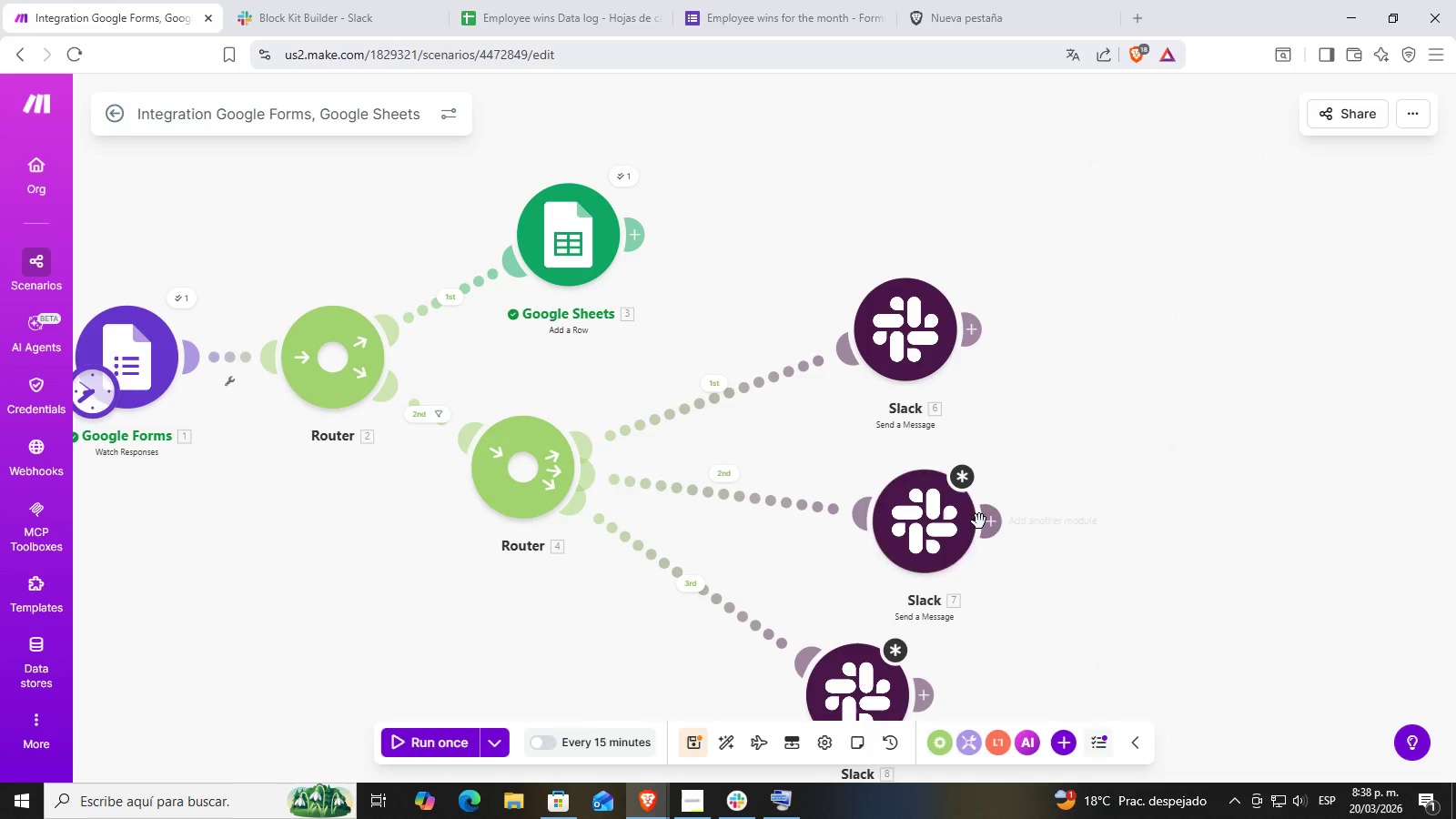 
left_click([947, 532])
 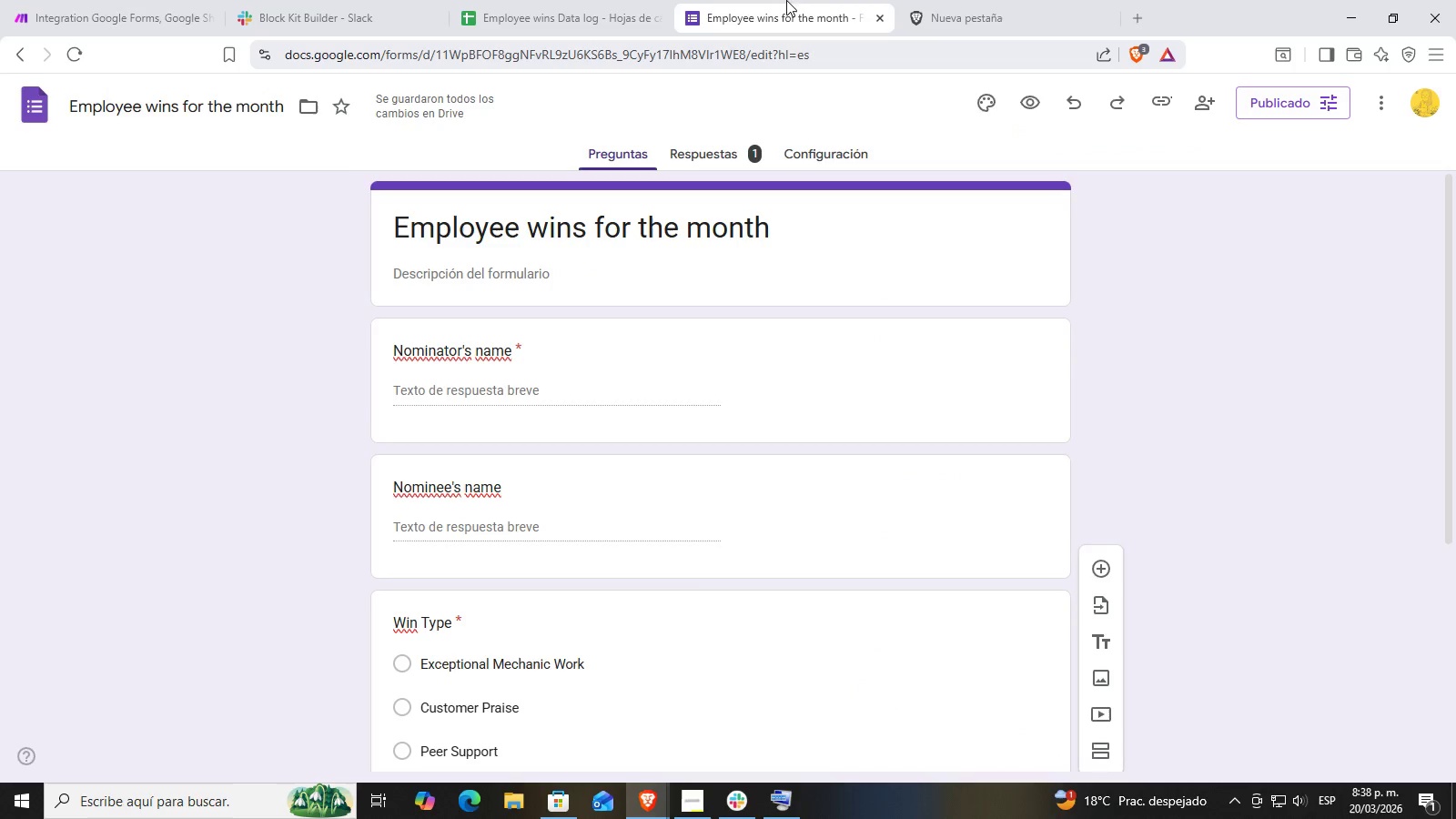 
double_click([546, 0])
 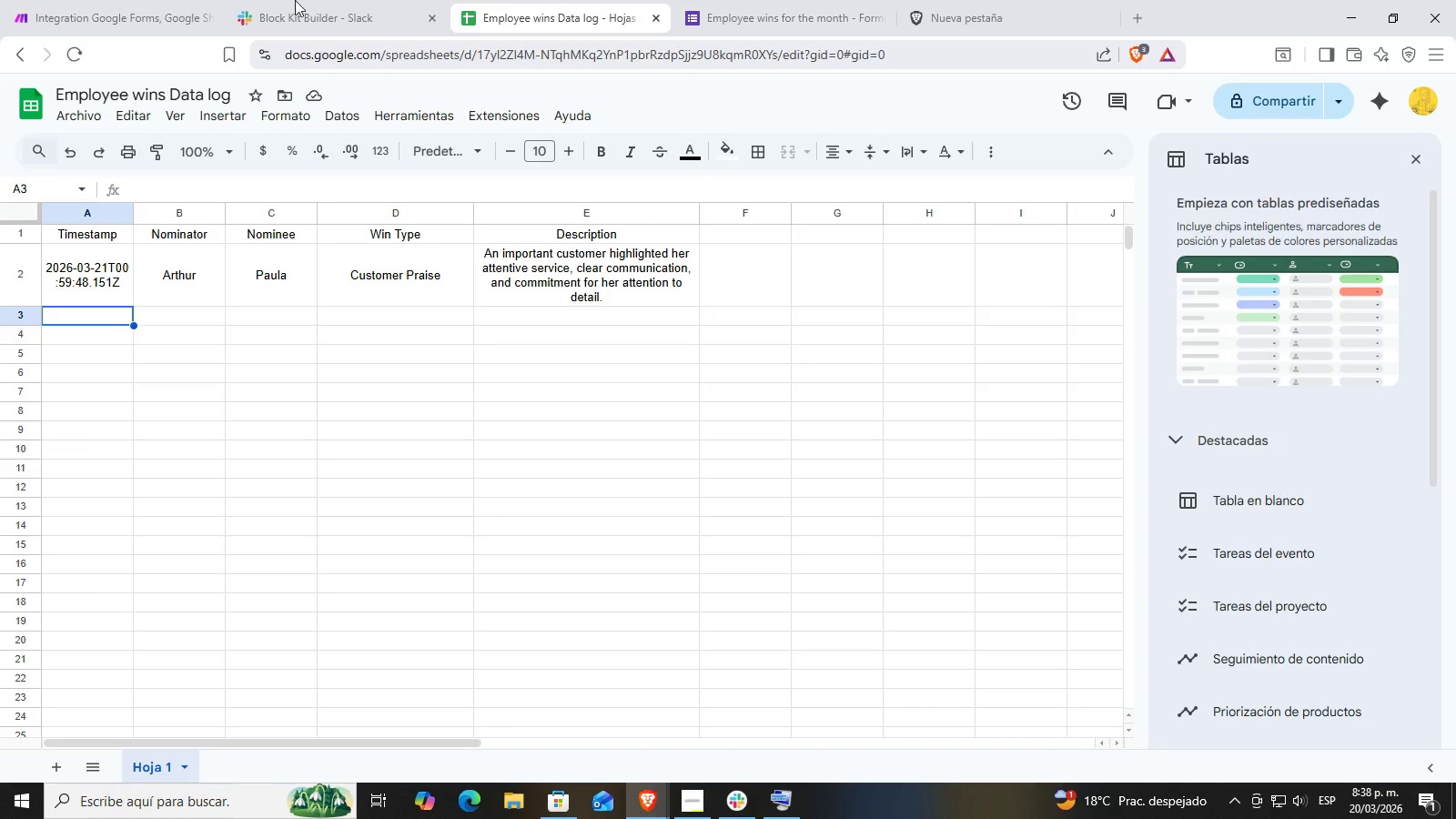 
triple_click([236, 0])
 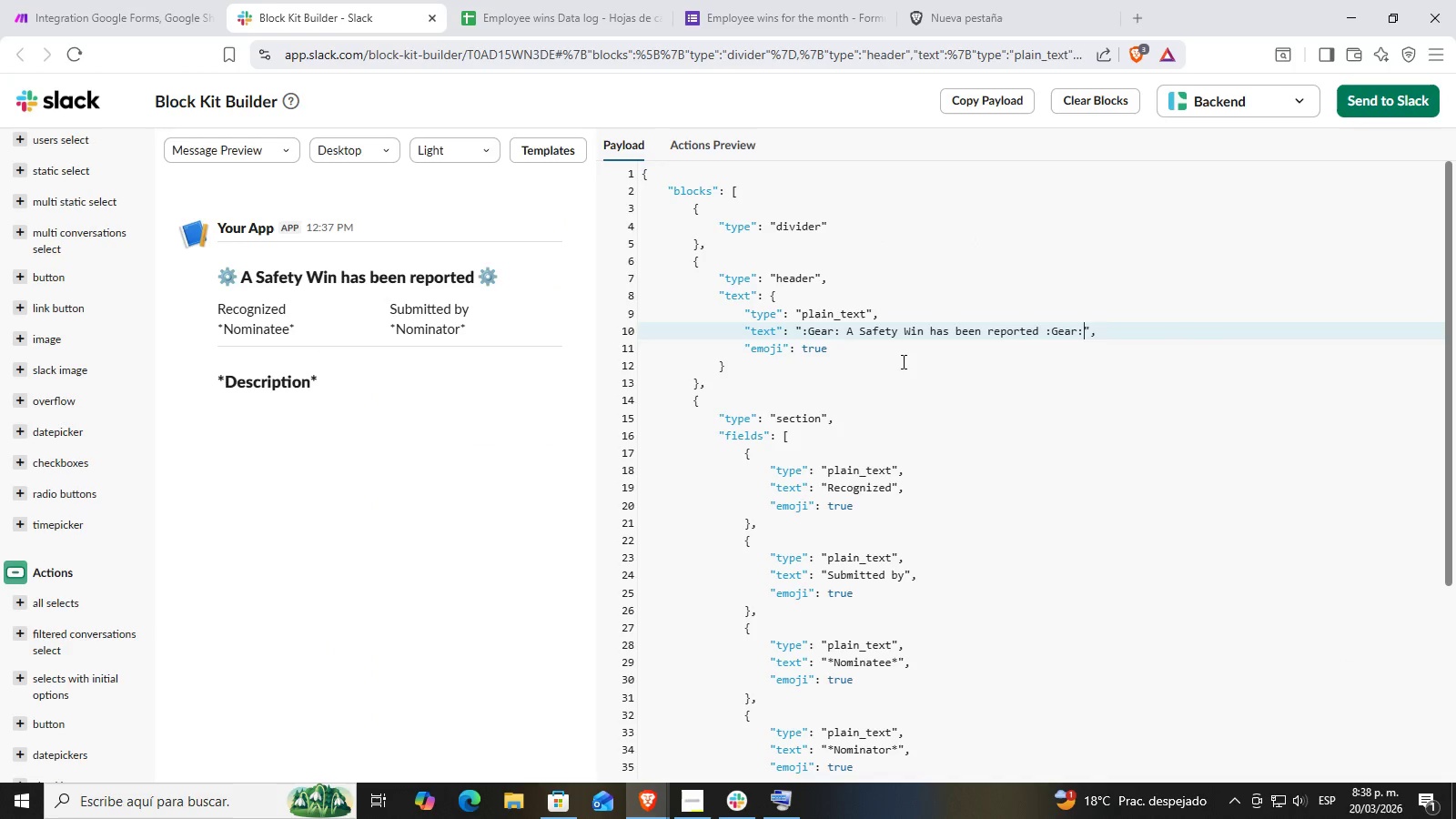 
double_click([915, 308])
 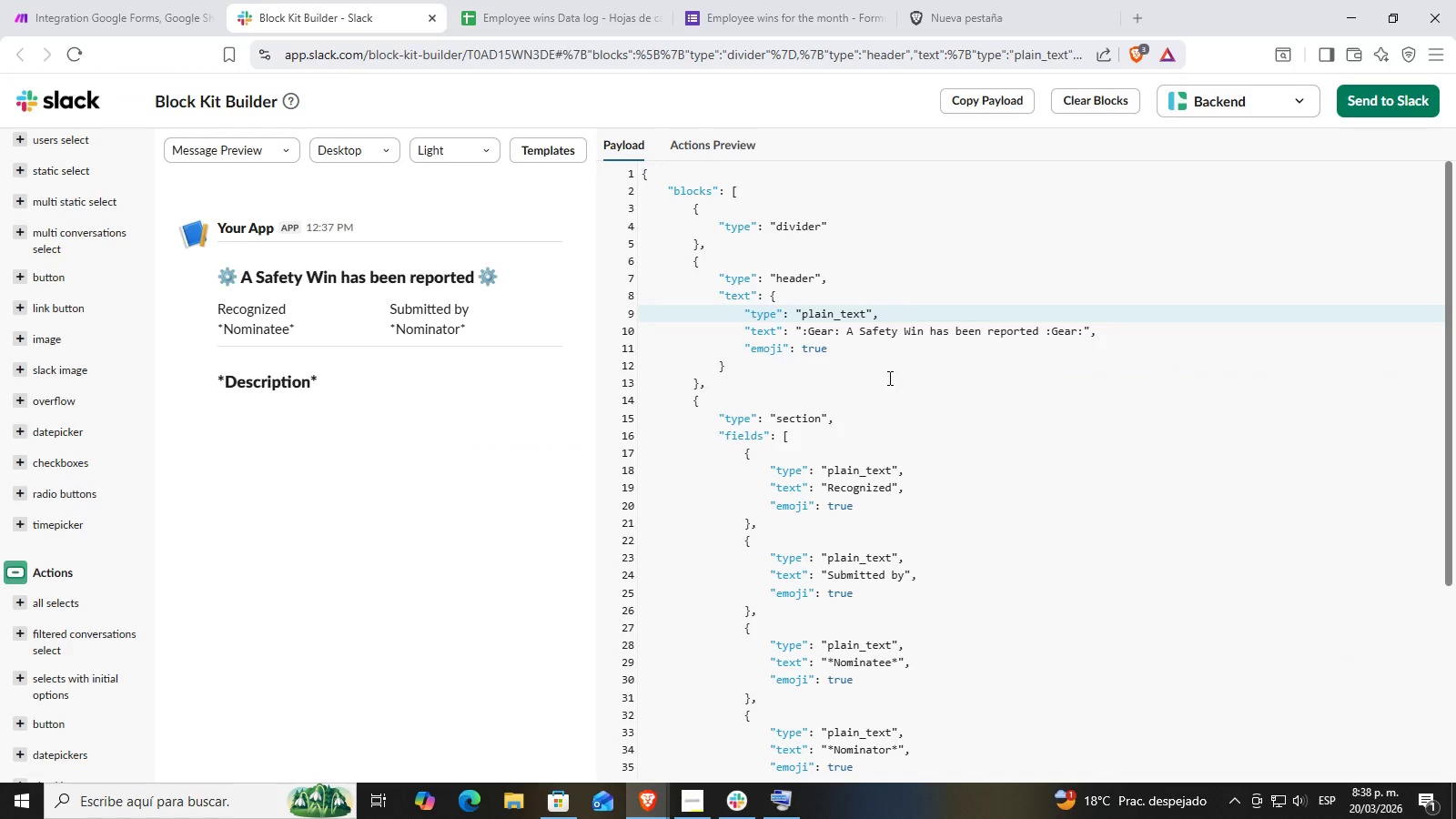 
wait(6.3)
 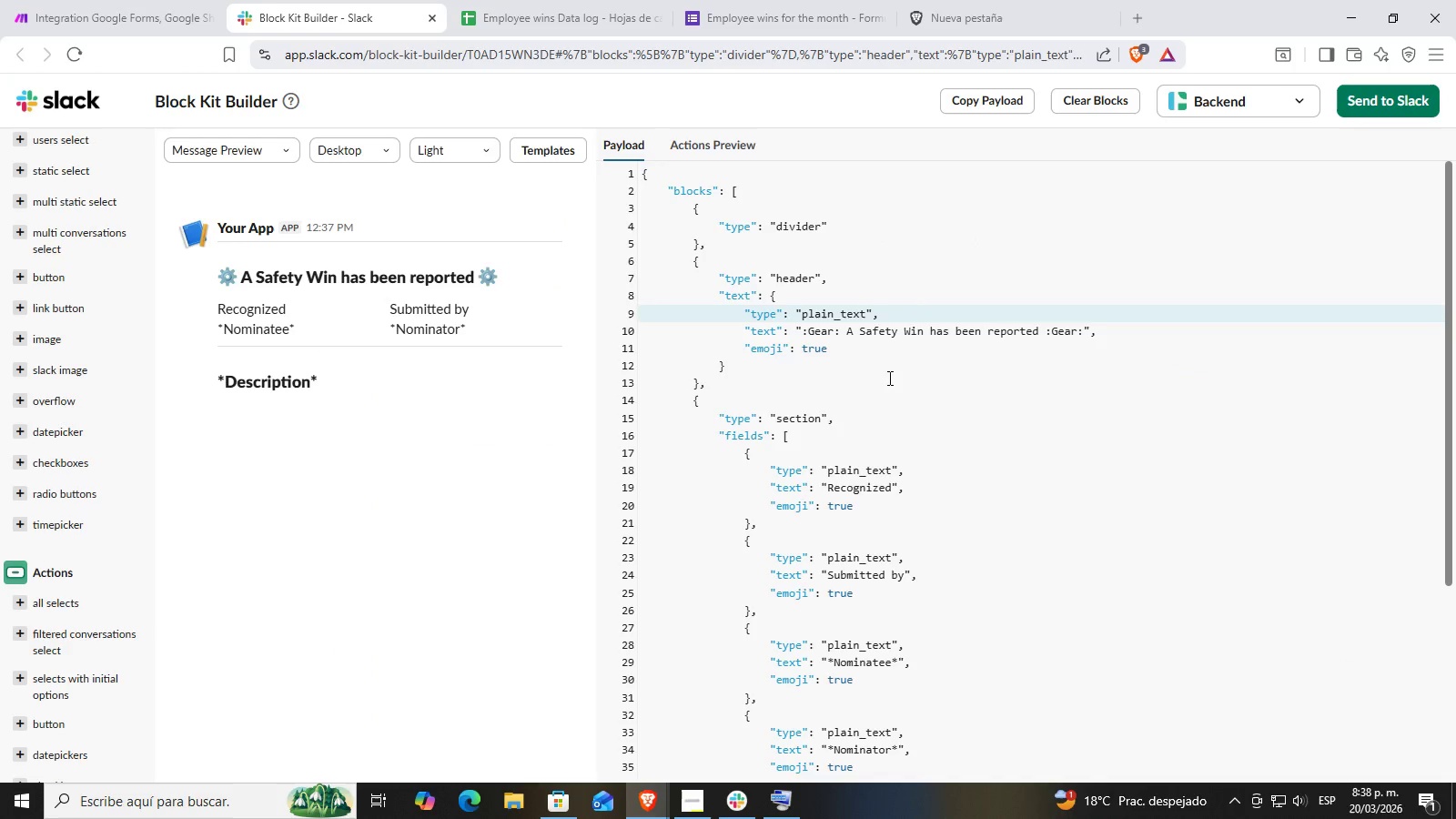 
left_click([991, 103])
 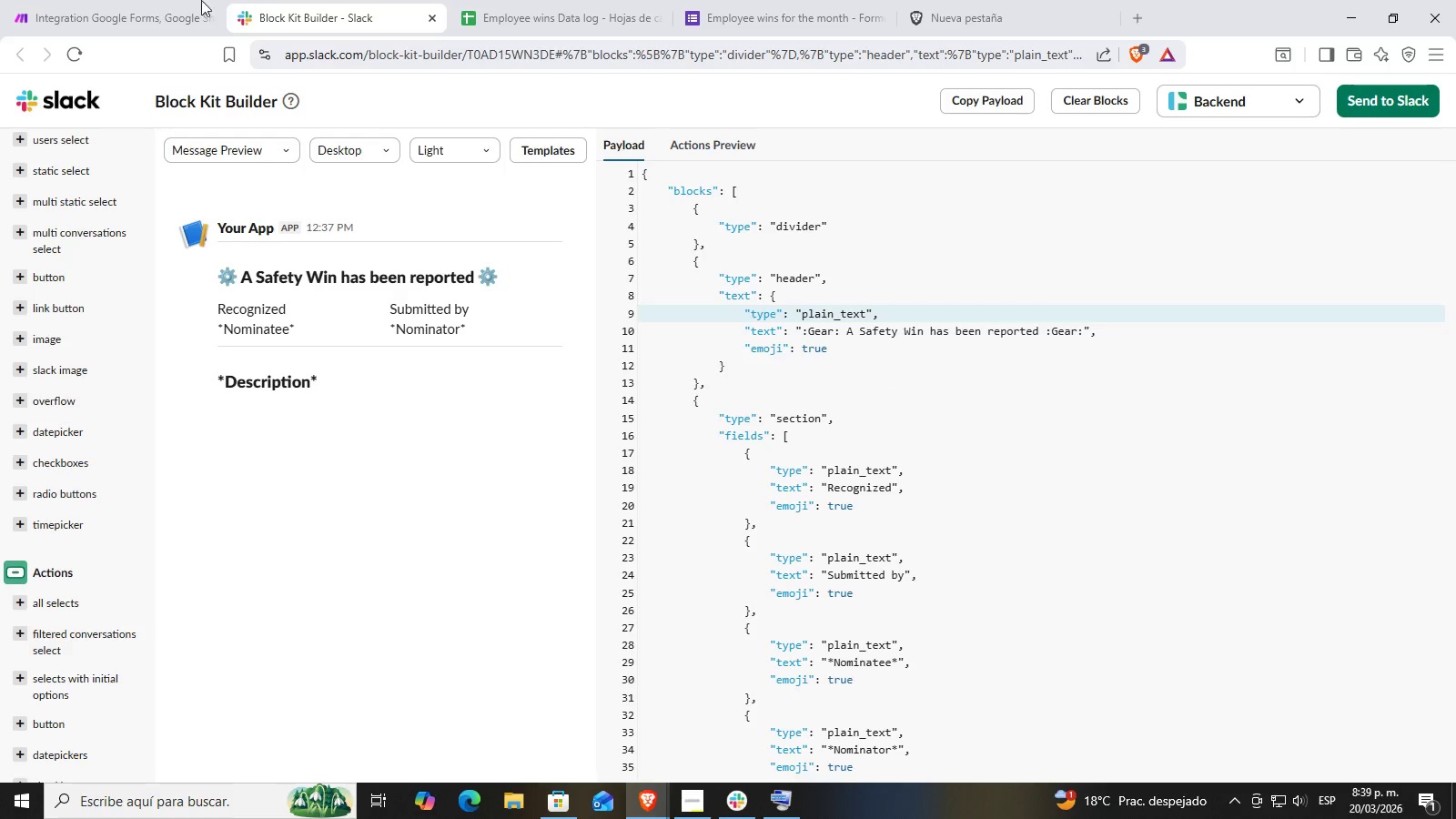 
left_click([92, 0])
 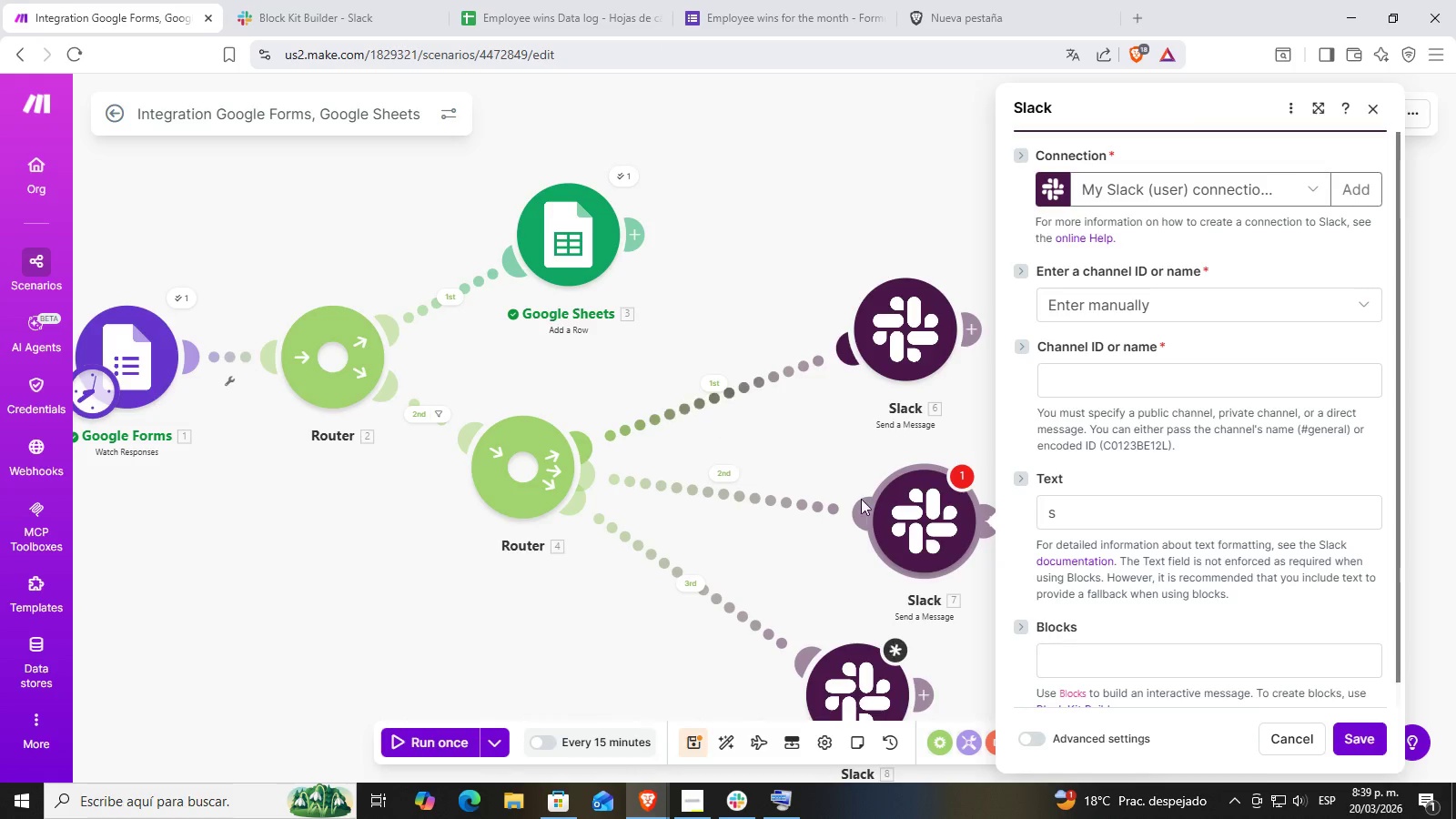 
left_click([904, 505])
 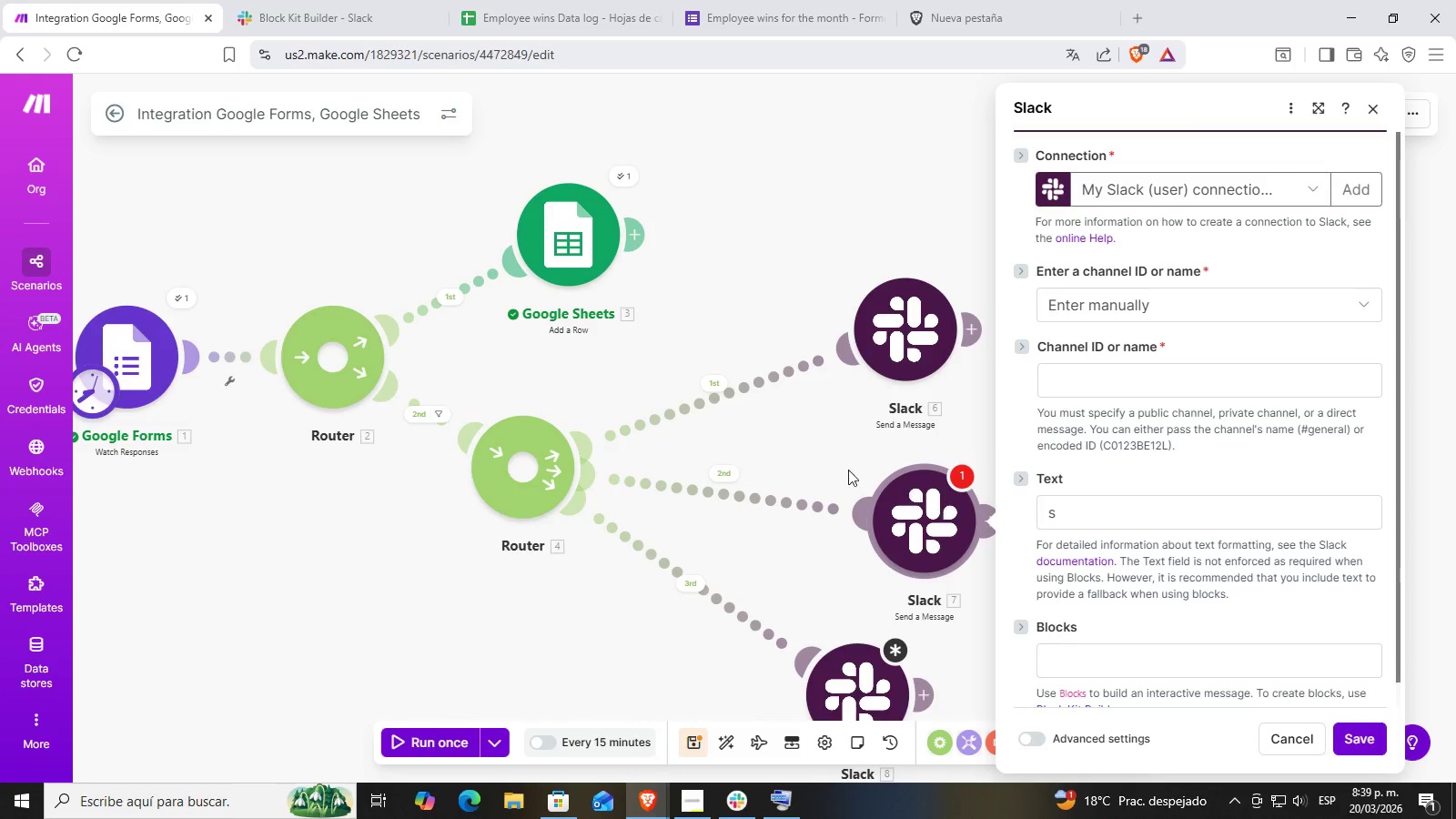 
left_click_drag(start_coordinate=[823, 441], to_coordinate=[622, 373])
 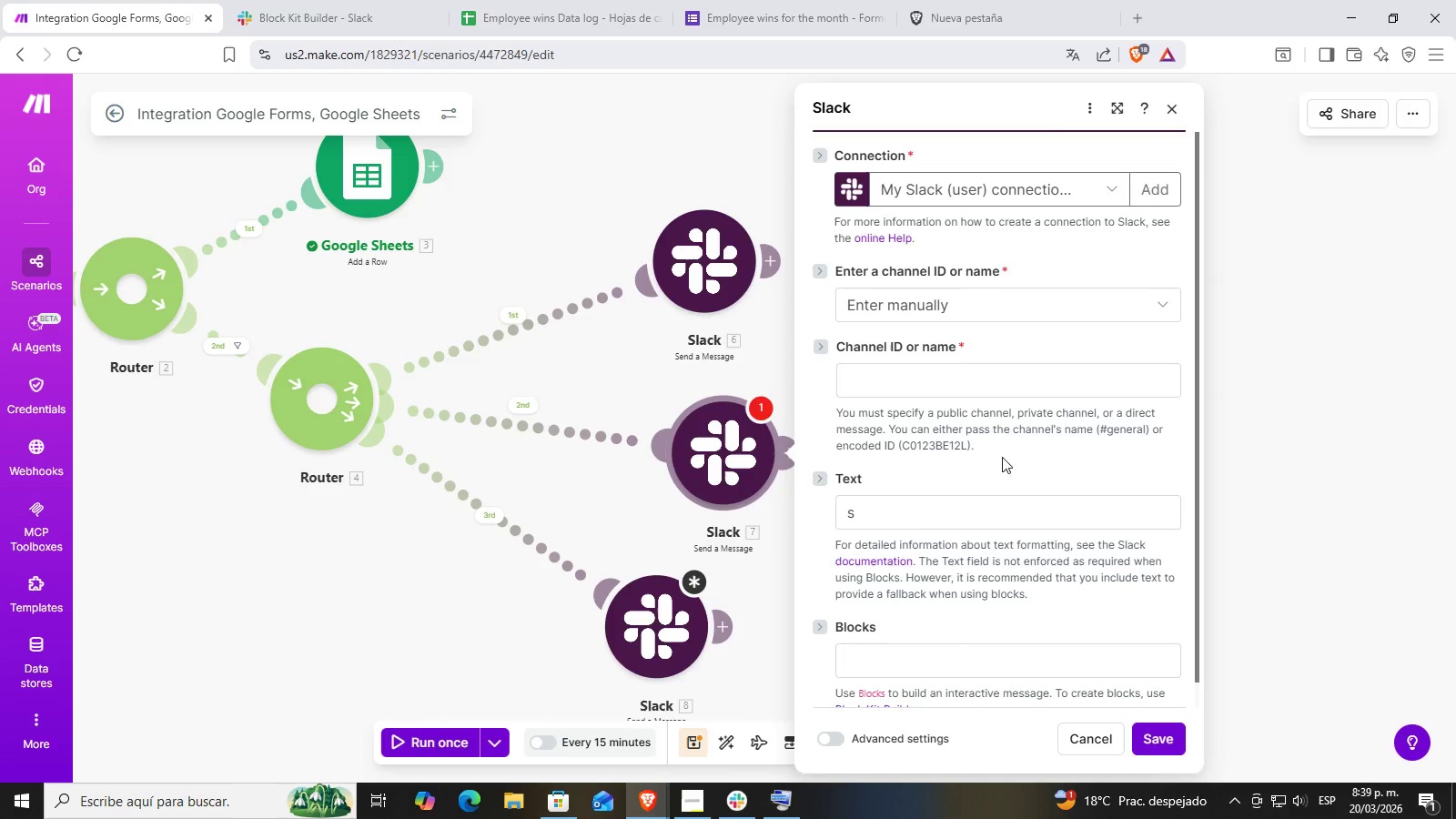 
left_click([912, 523])
 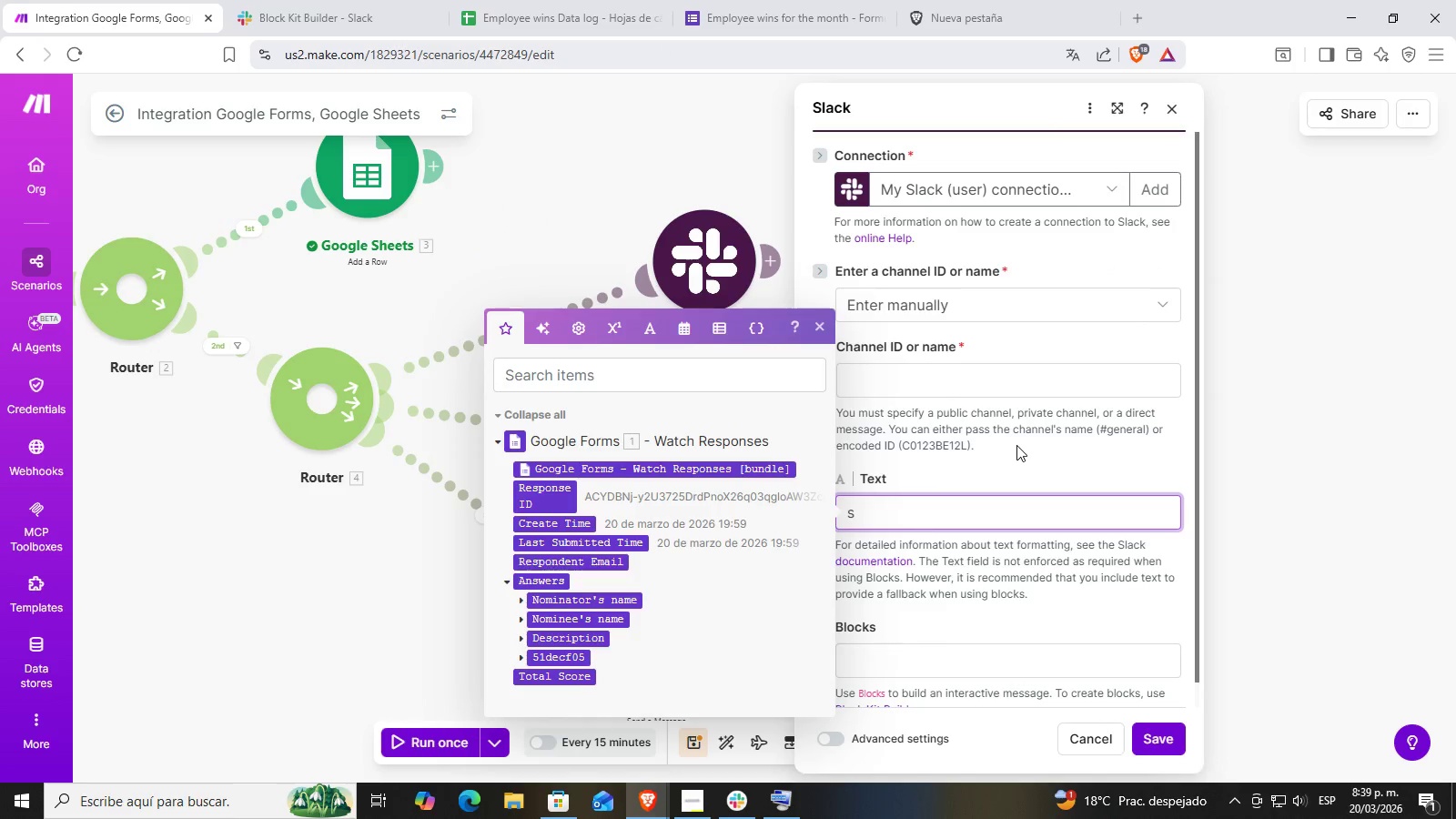 
key(Backspace)
 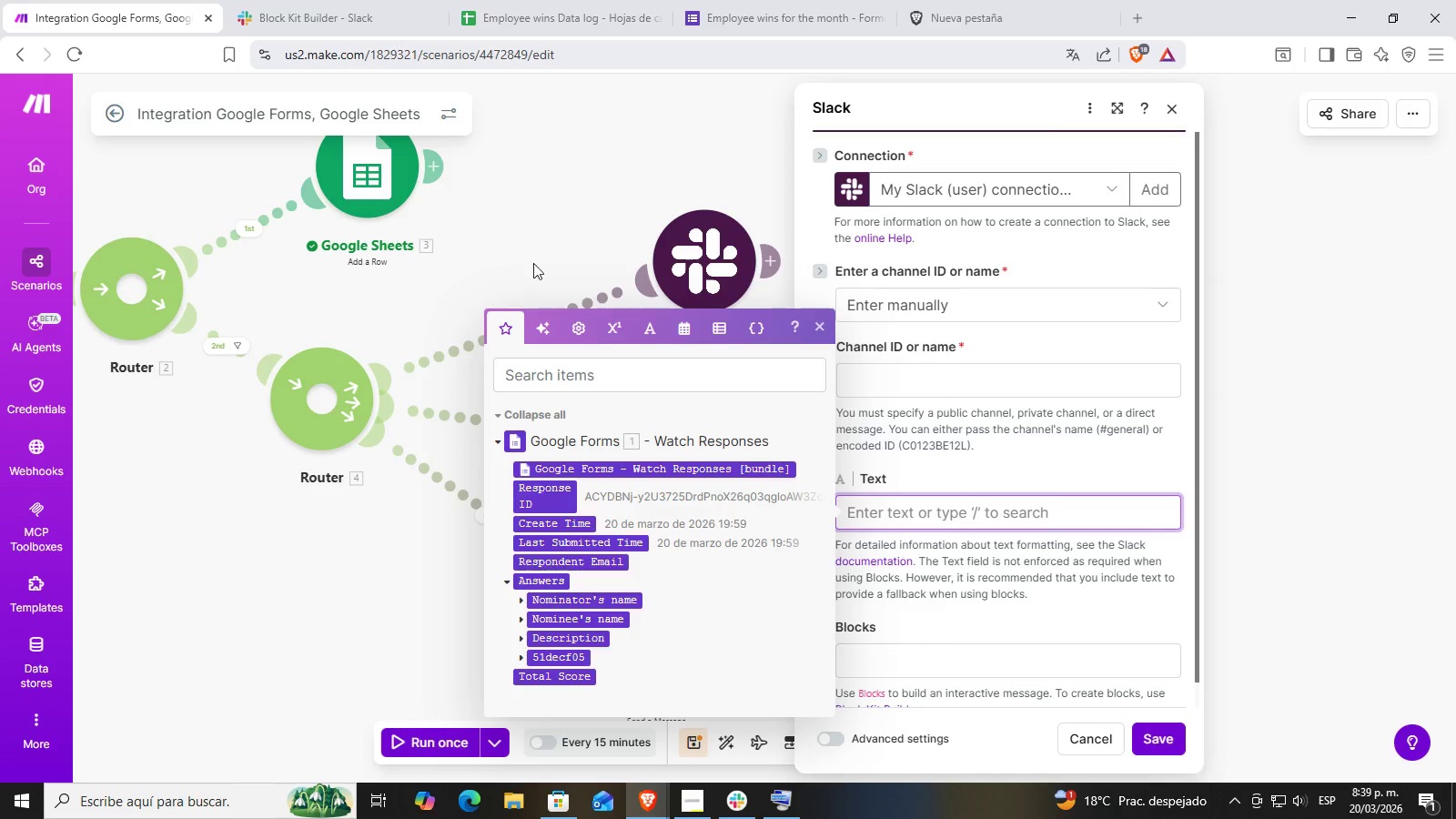 
left_click([940, 512])
 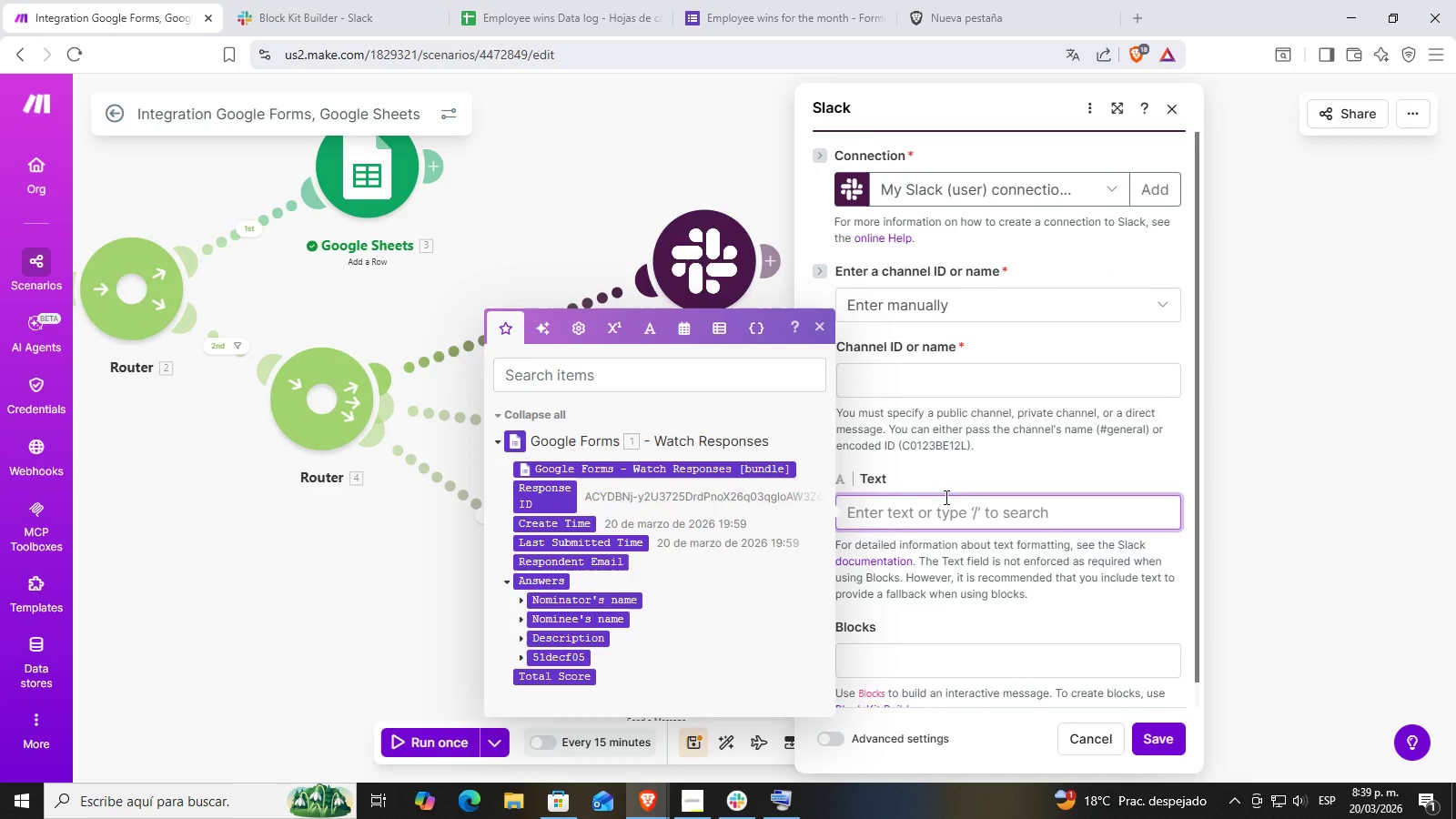 
scroll: coordinate [950, 483], scroll_direction: down, amount: 2.0
 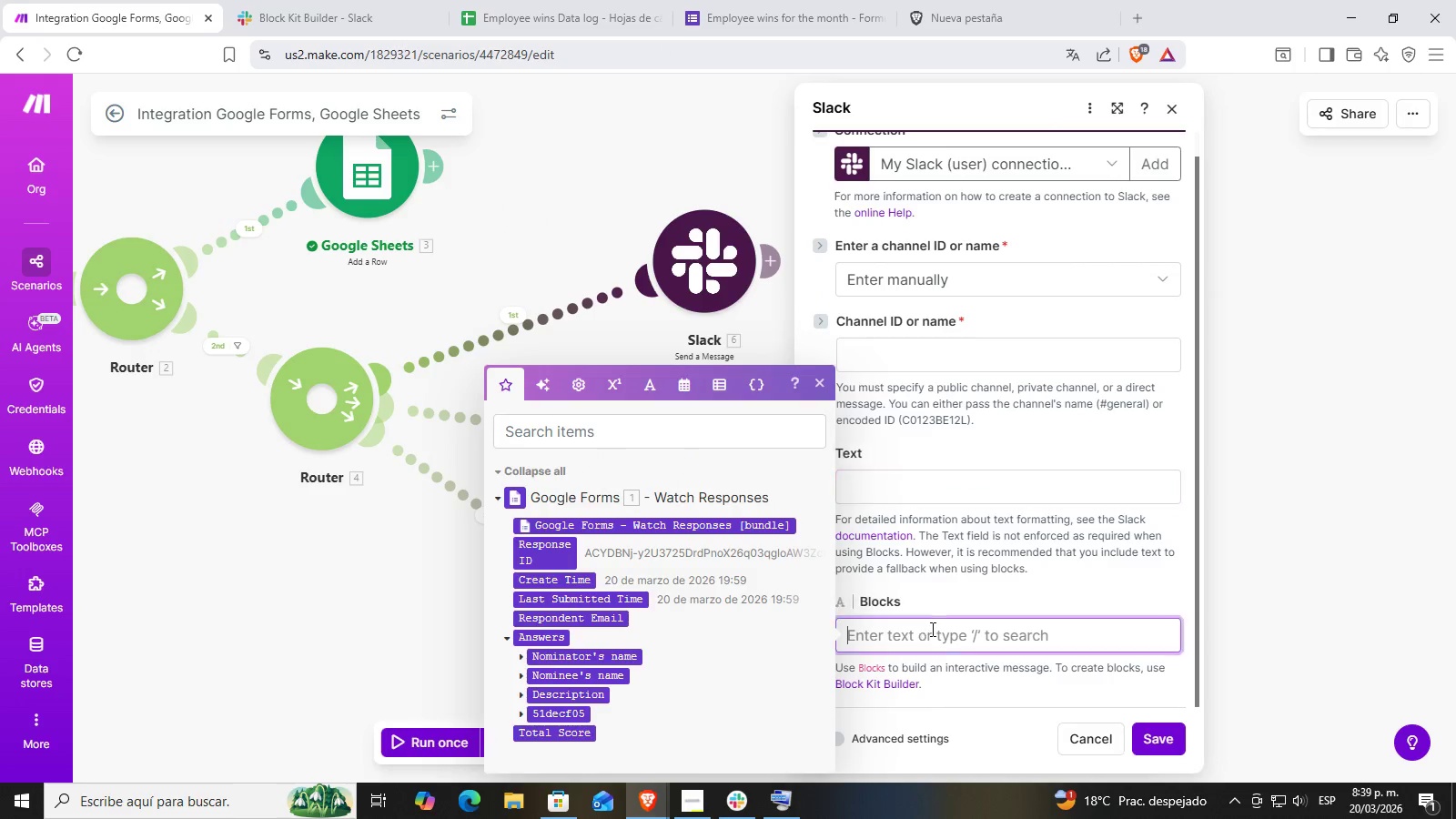 
key(Control+ControlLeft)
 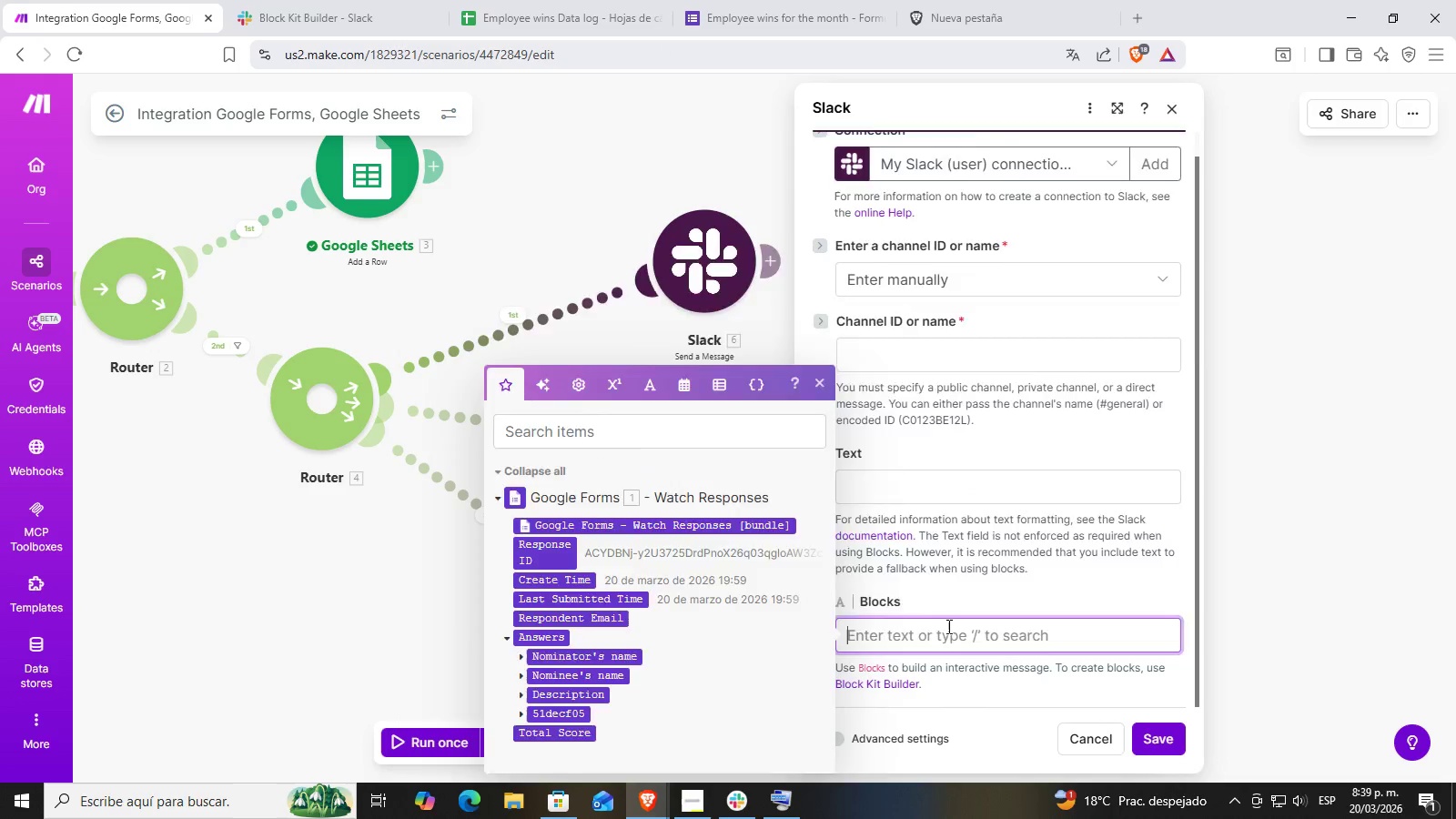 
key(Control+V)
 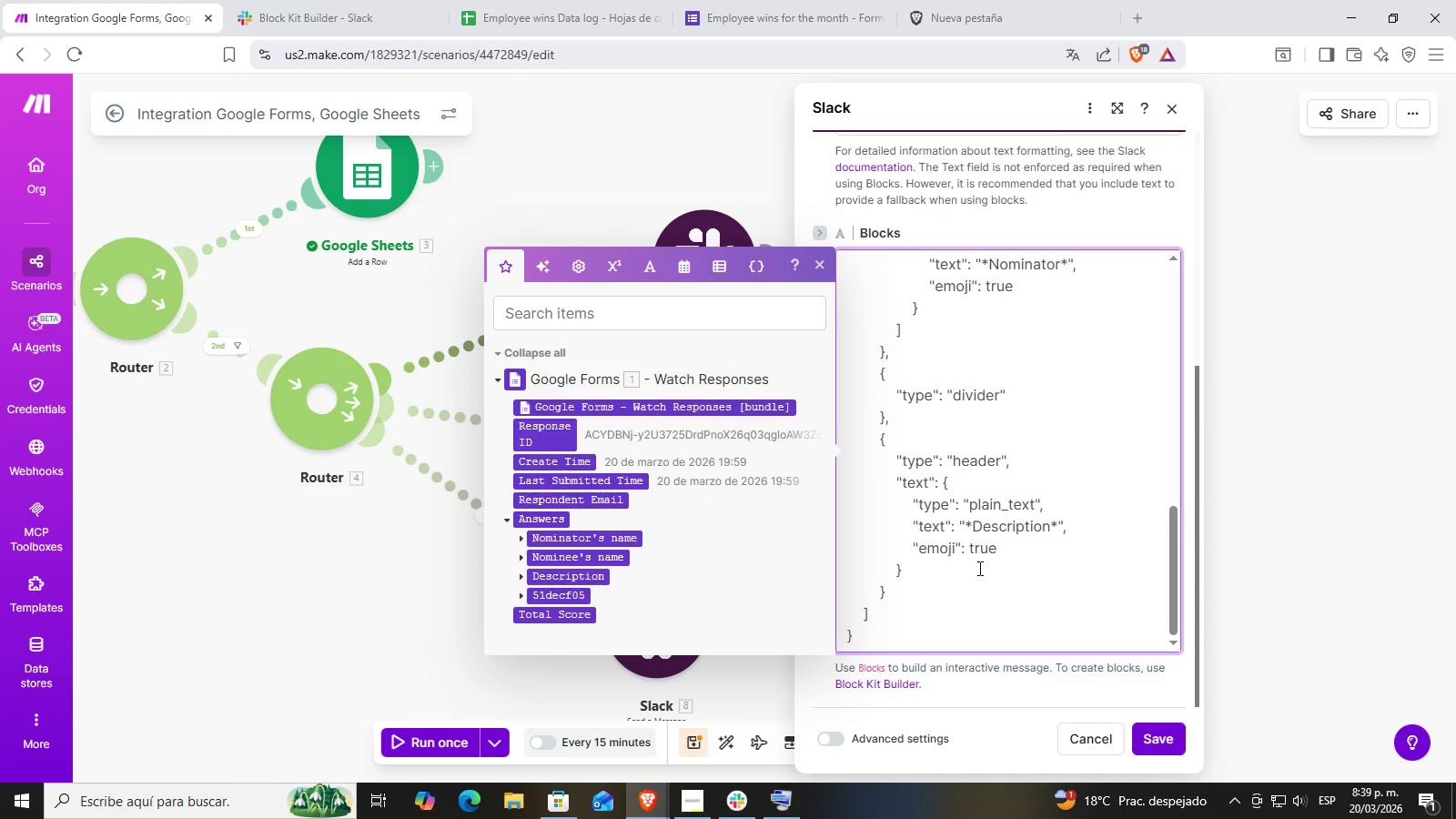 
scroll: coordinate [996, 551], scroll_direction: up, amount: 13.0
 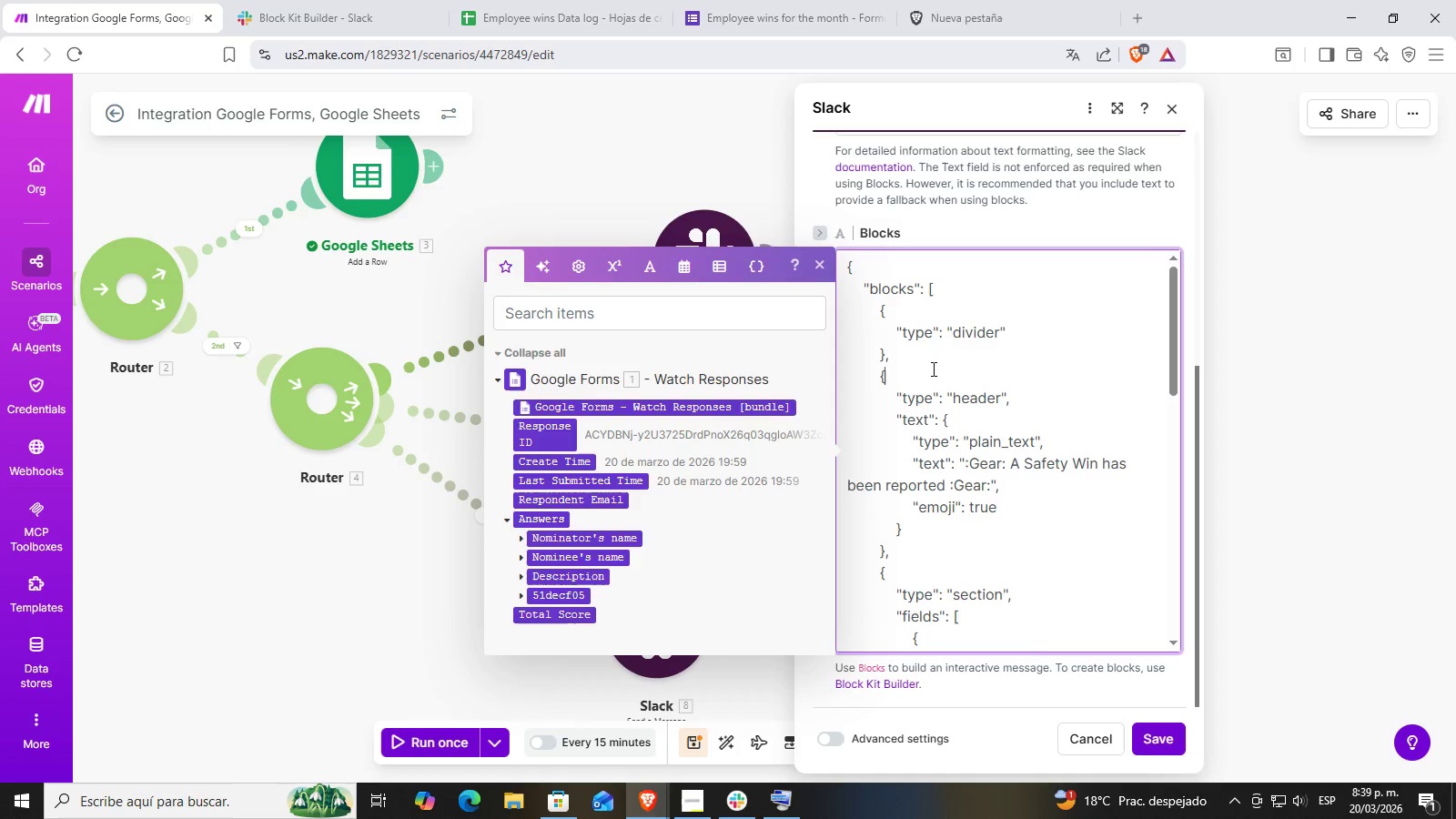 
double_click([926, 296])
 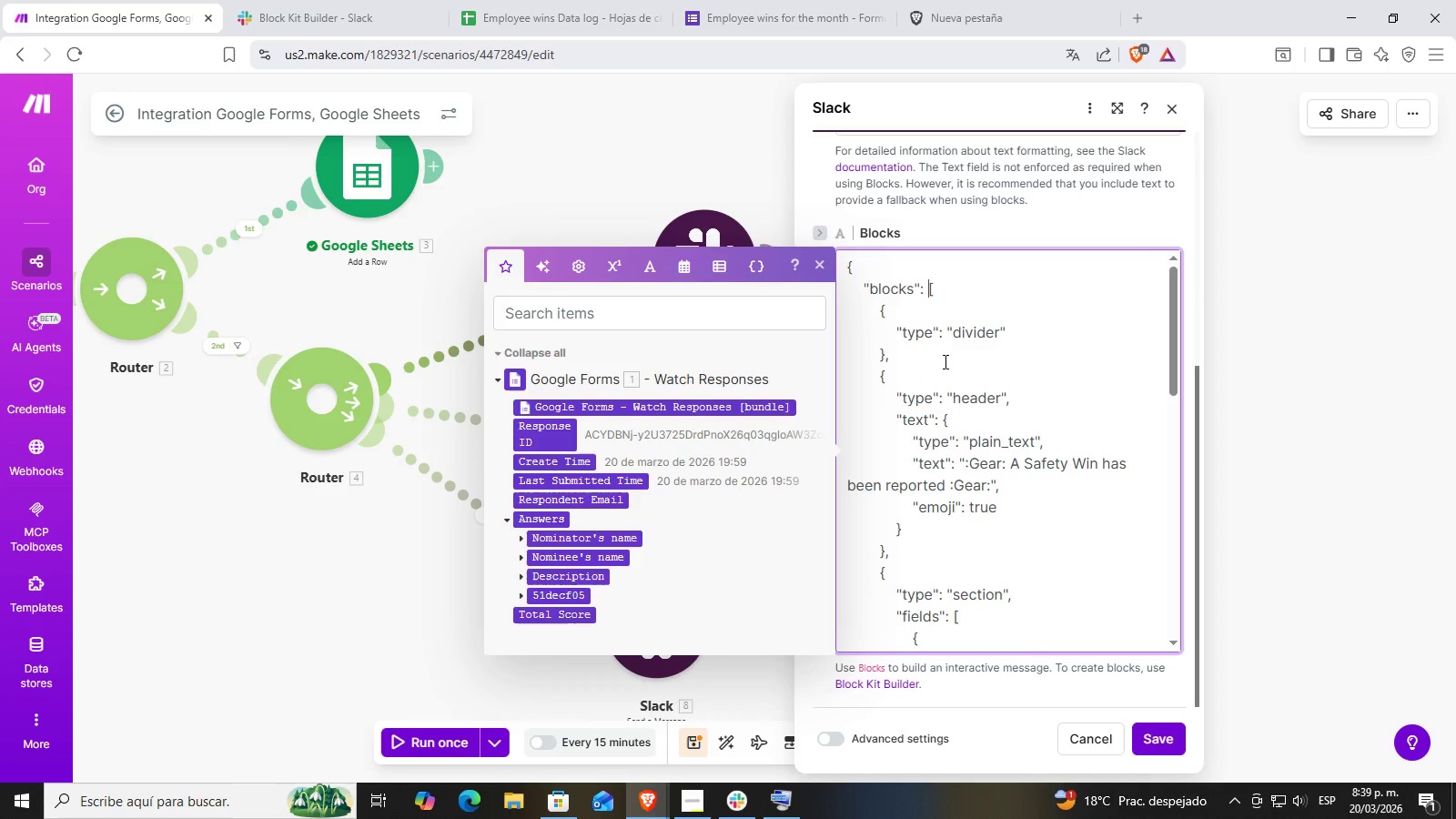 
triple_click([944, 359])
 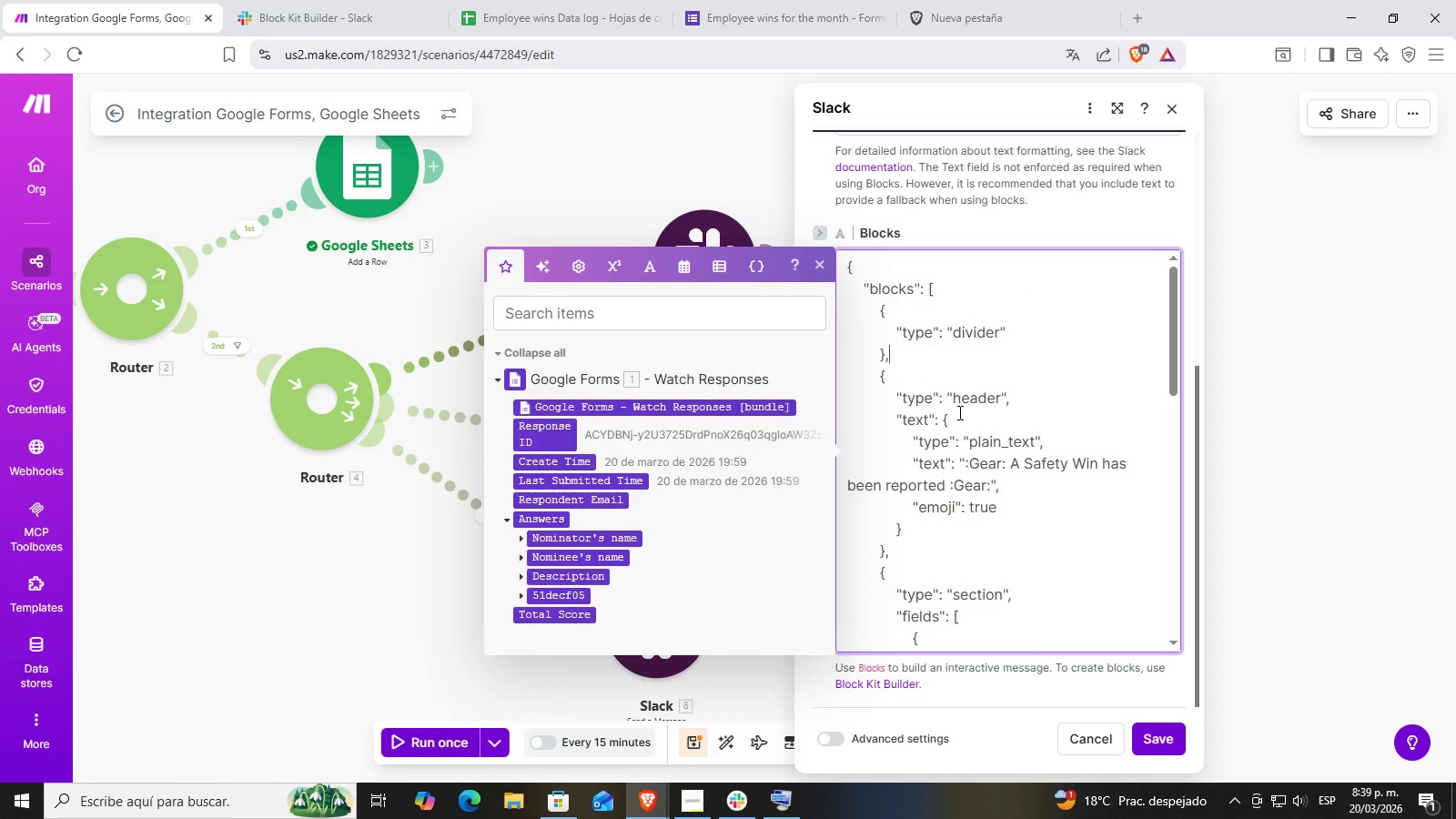 
triple_click([956, 417])
 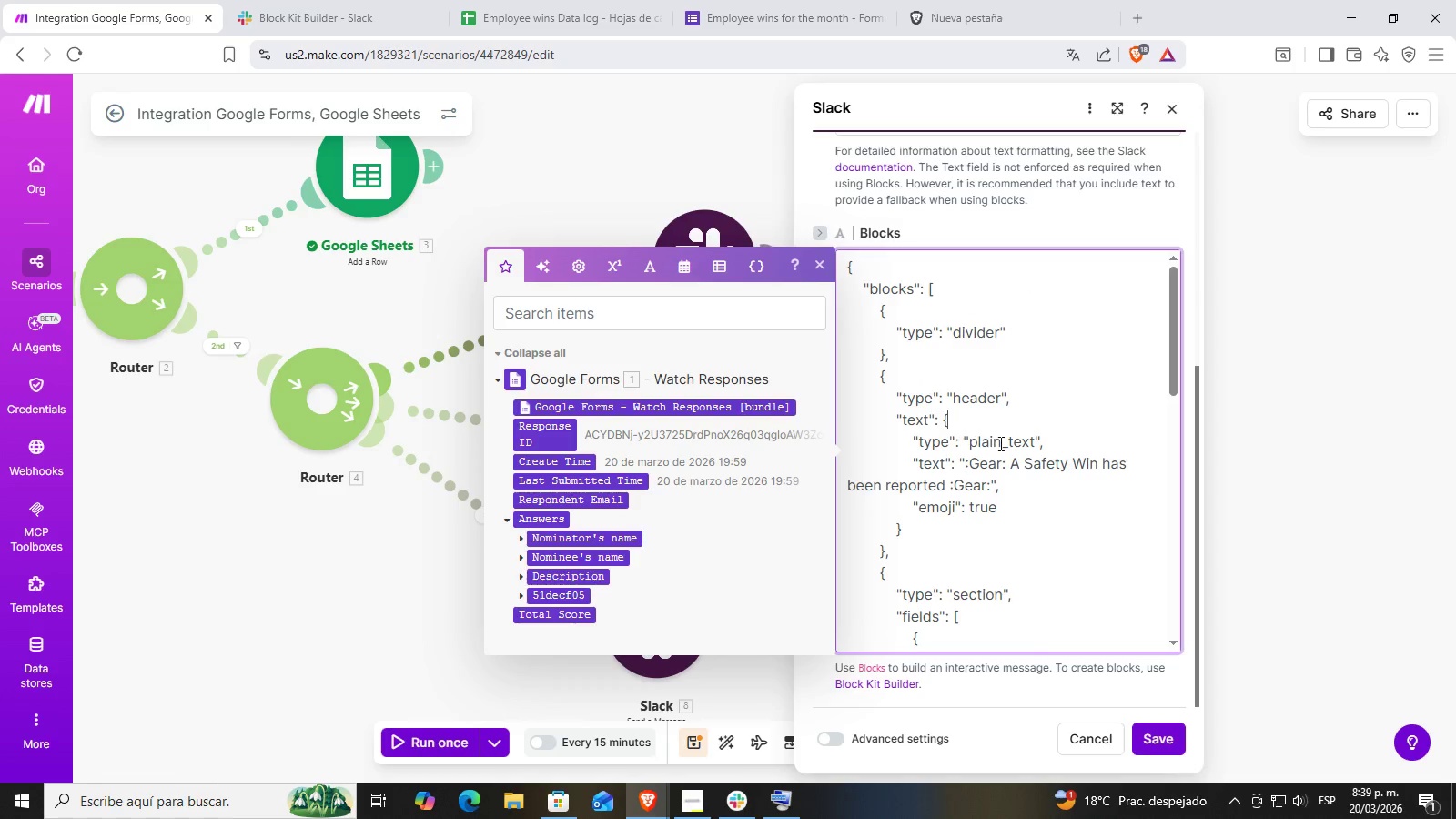 
triple_click([1022, 465])
 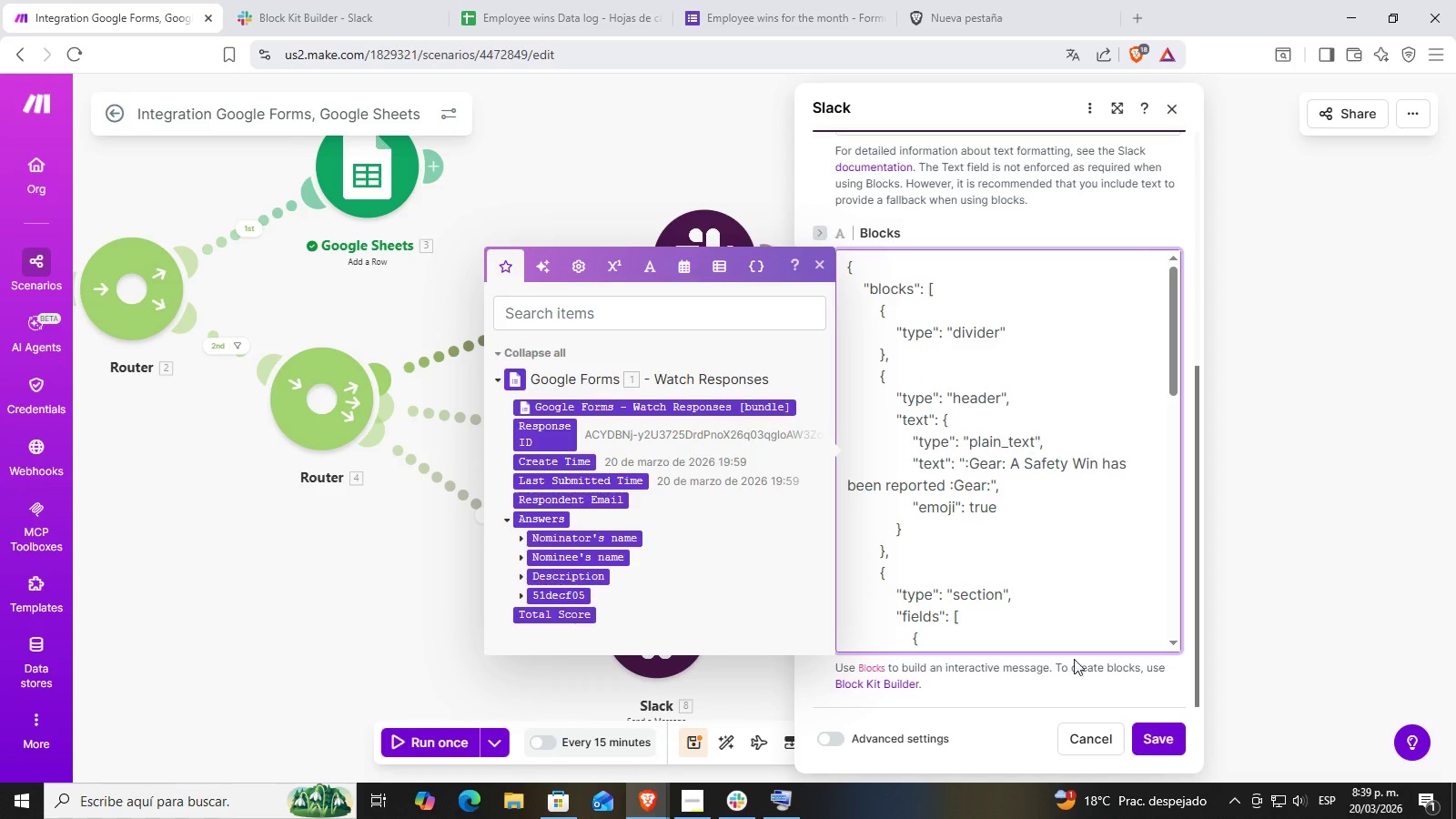 
scroll: coordinate [1006, 583], scroll_direction: down, amount: 9.0
 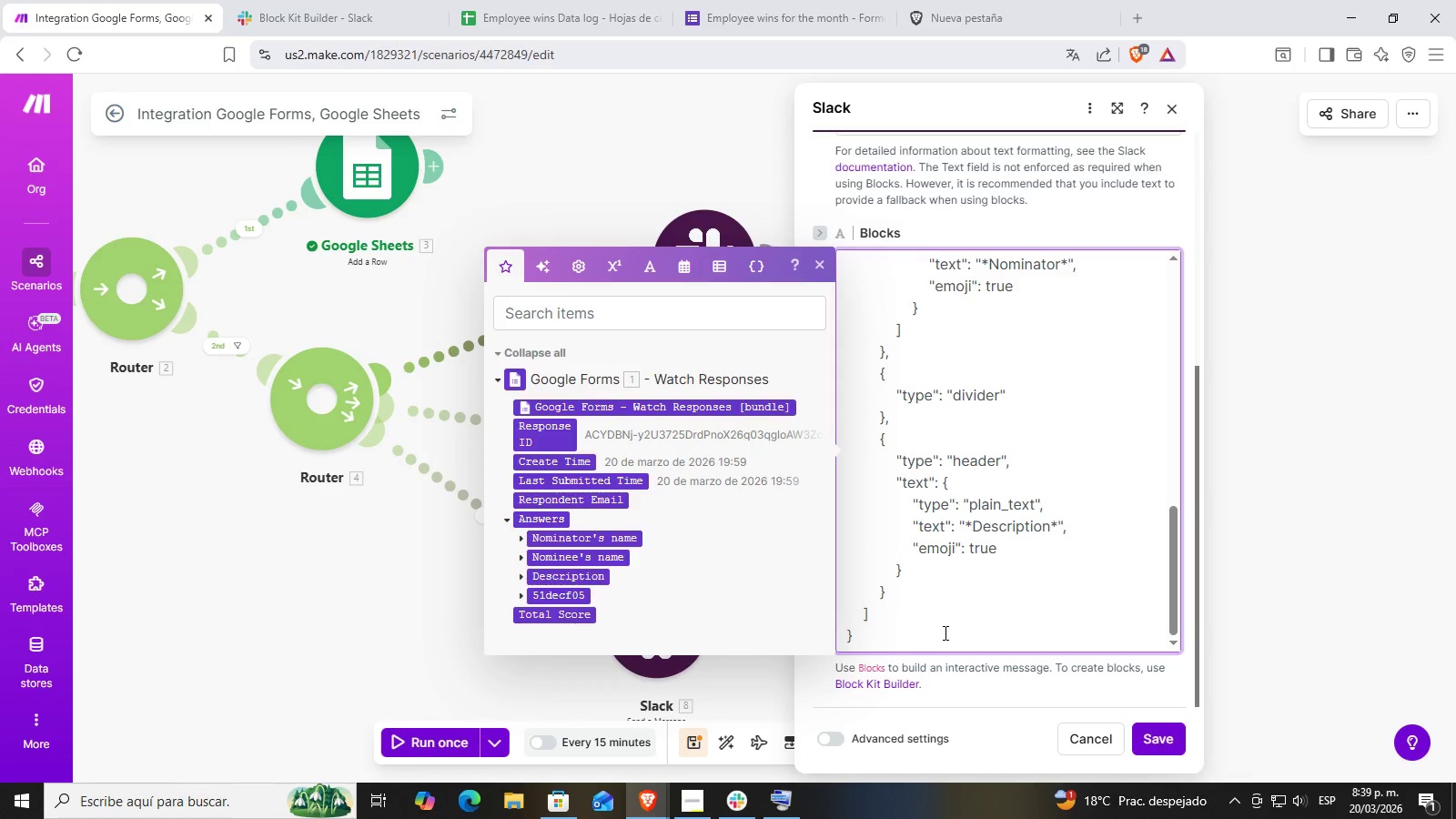 
left_click_drag(start_coordinate=[923, 642], to_coordinate=[869, 236])
 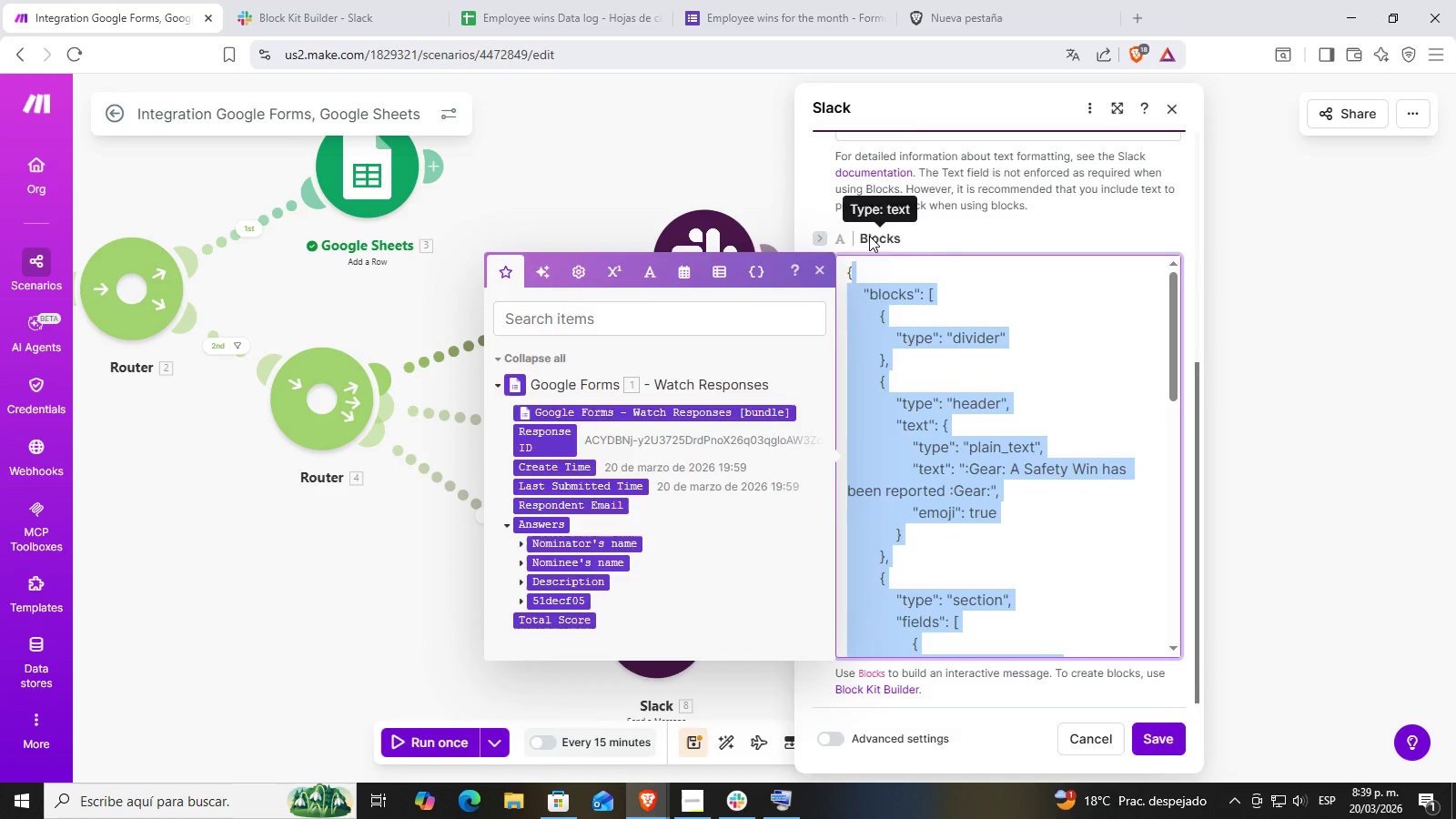 
key(Backspace)
 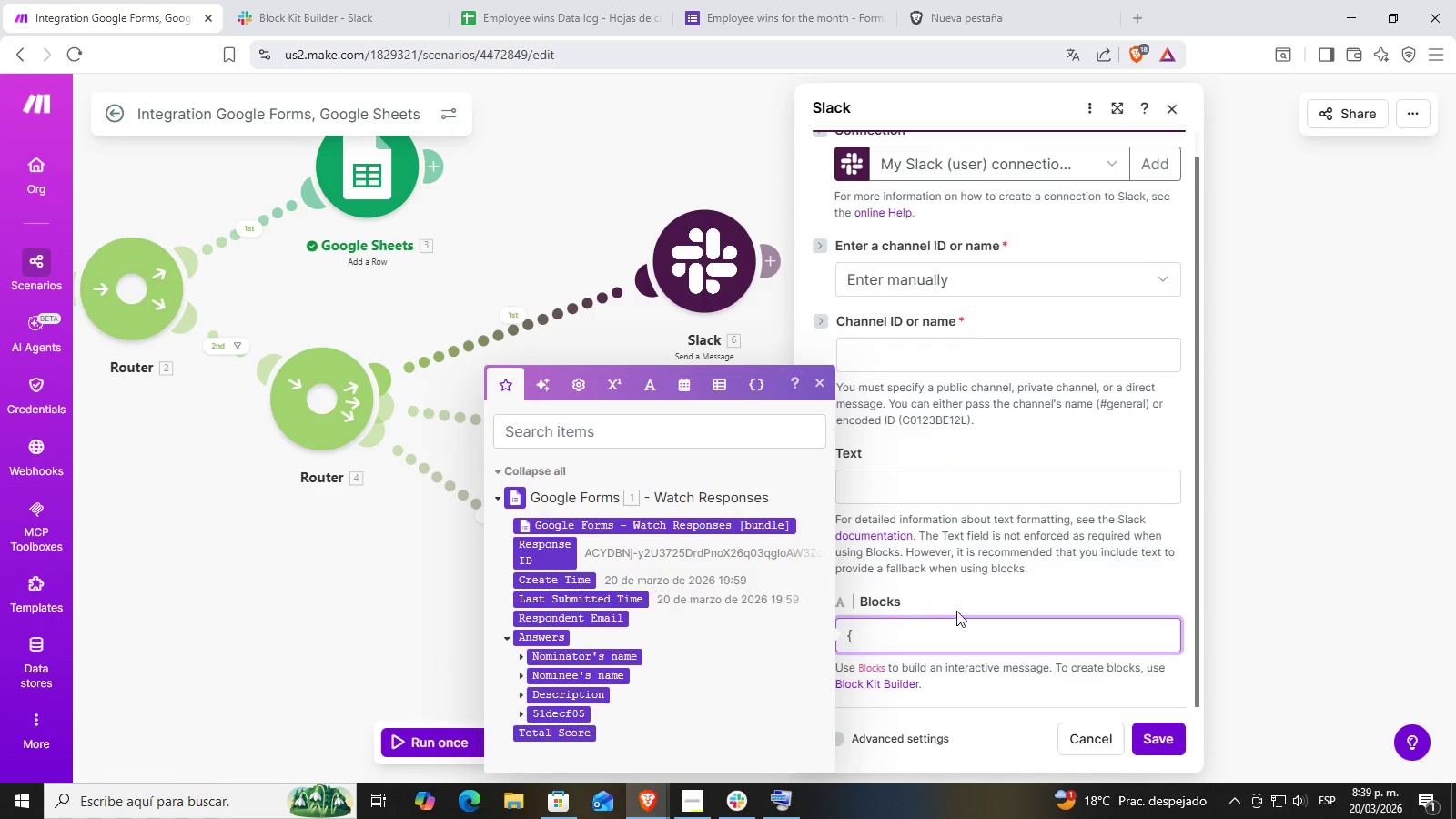 
left_click([904, 632])
 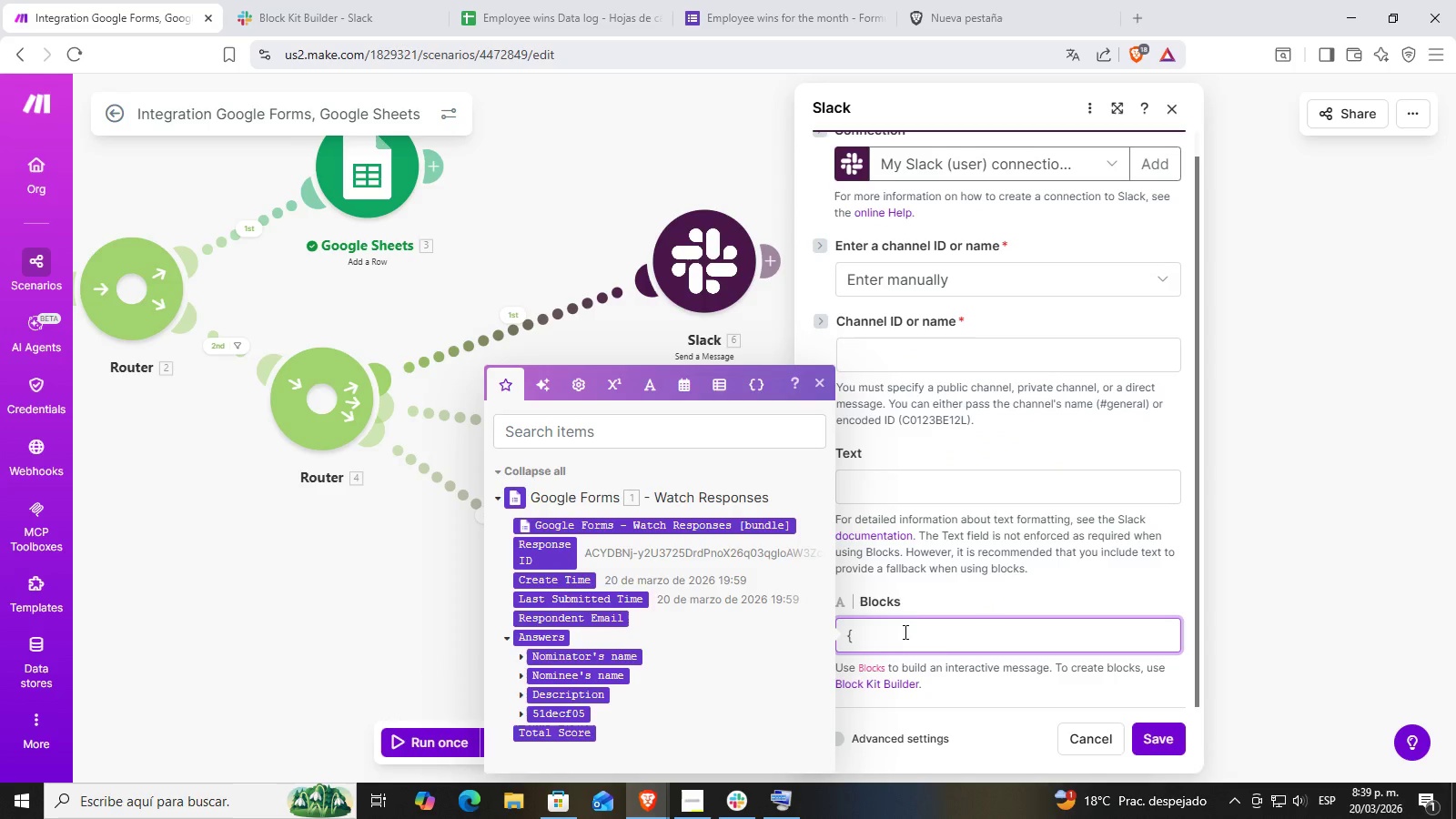 
key(Backspace)
 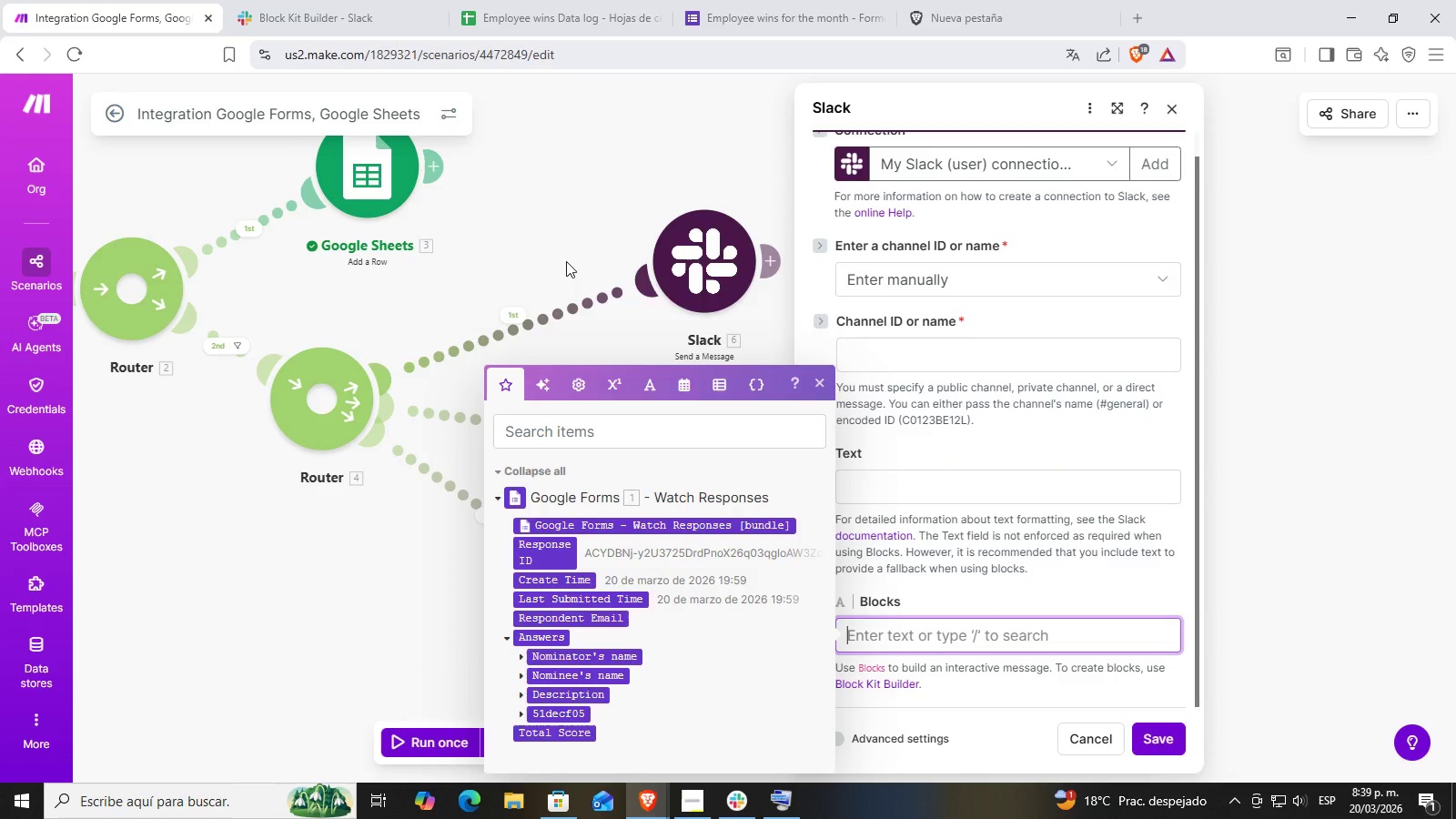 
left_click([572, 169])
 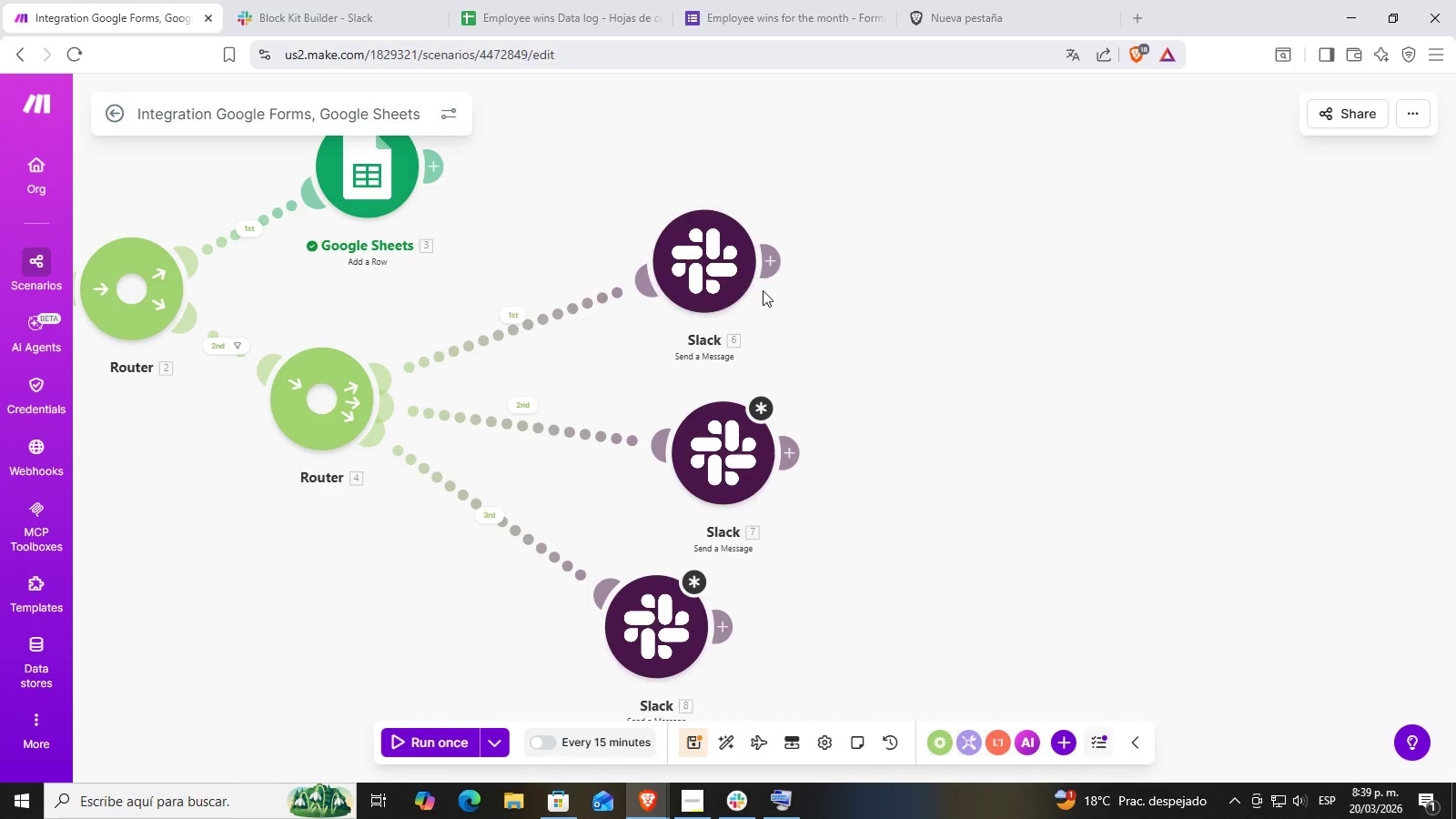 
left_click([648, 273])
 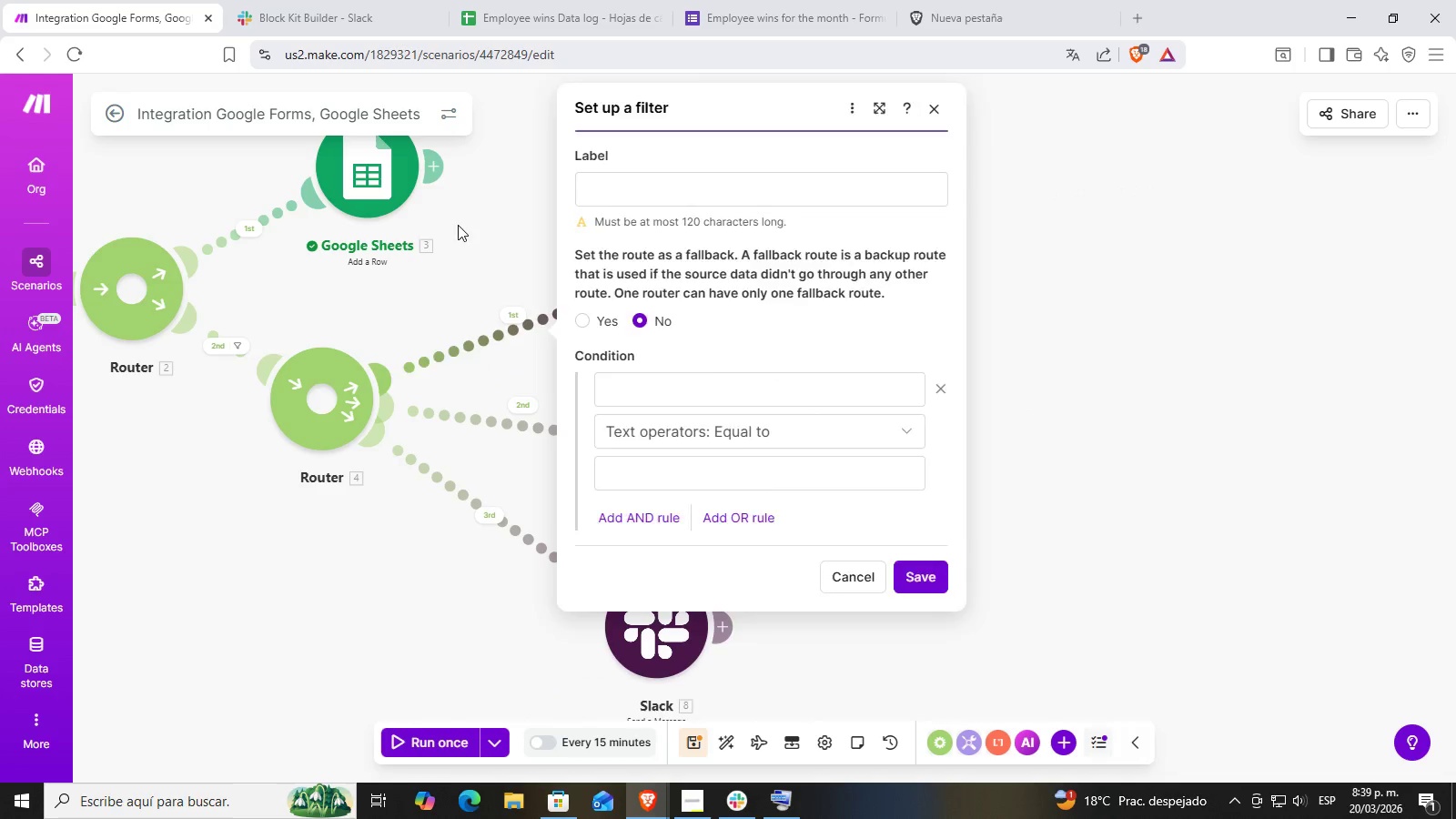 
double_click([717, 264])
 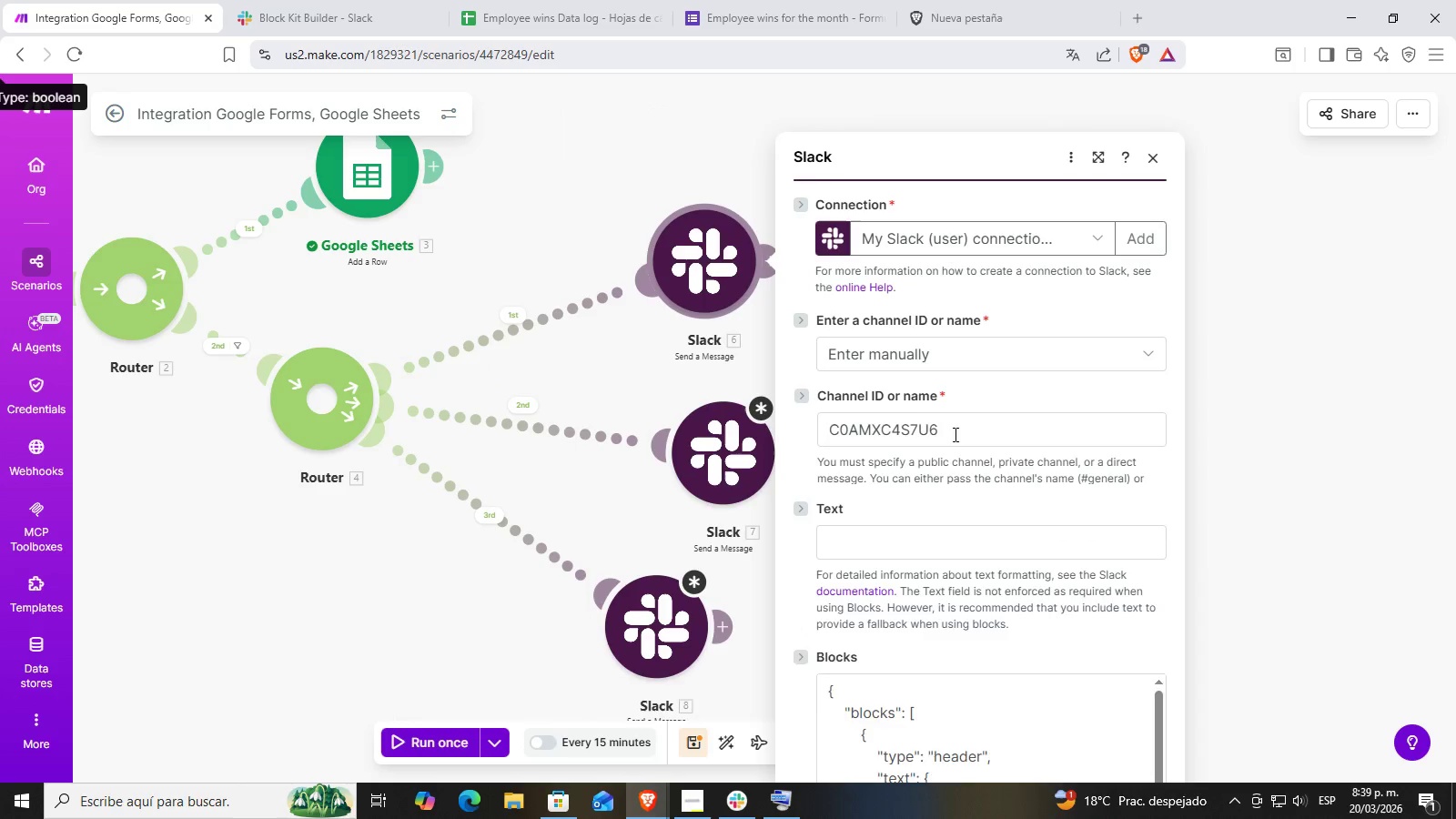 
scroll: coordinate [921, 420], scroll_direction: down, amount: 6.0
 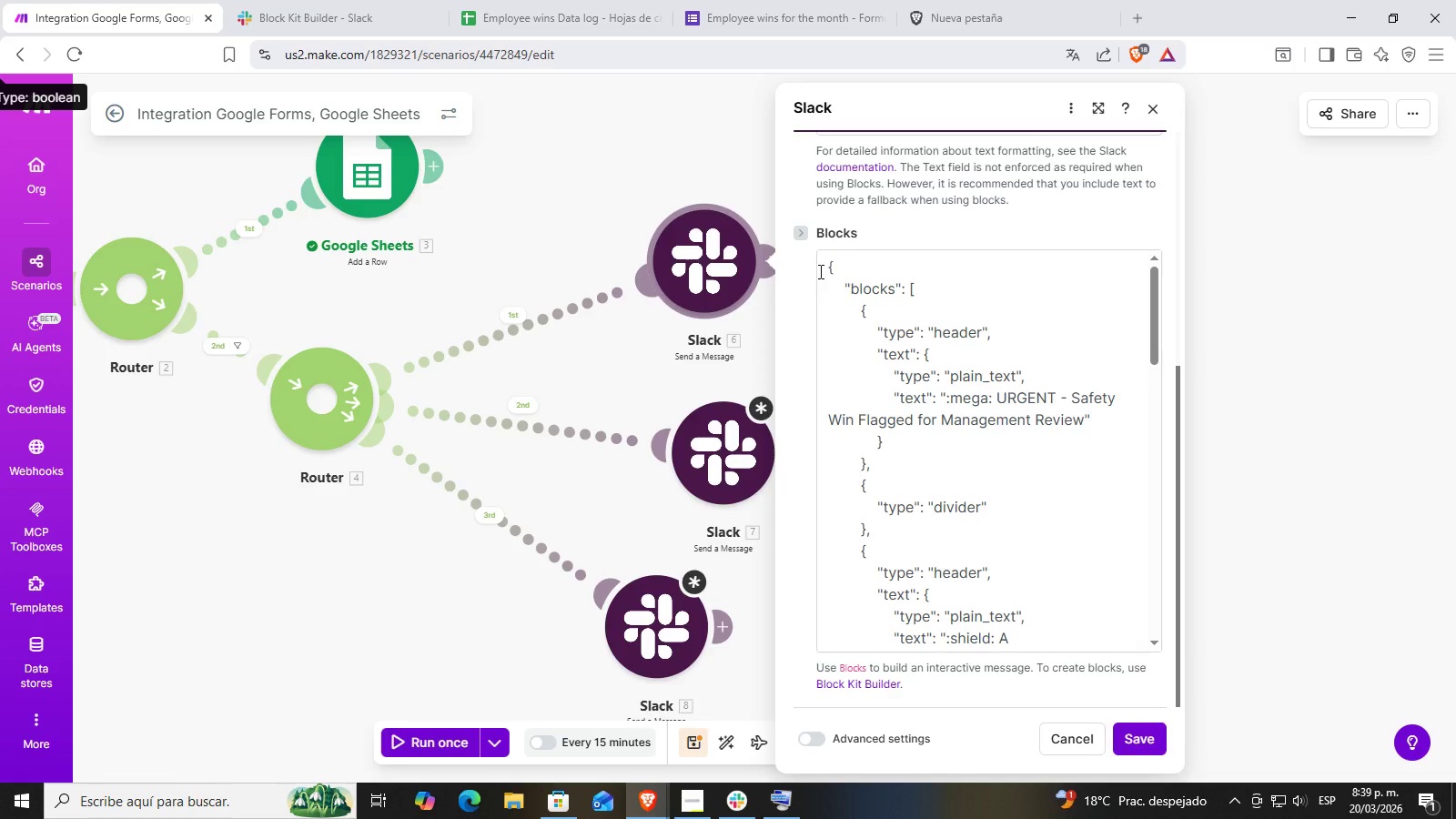 
left_click_drag(start_coordinate=[825, 260], to_coordinate=[1082, 781])
 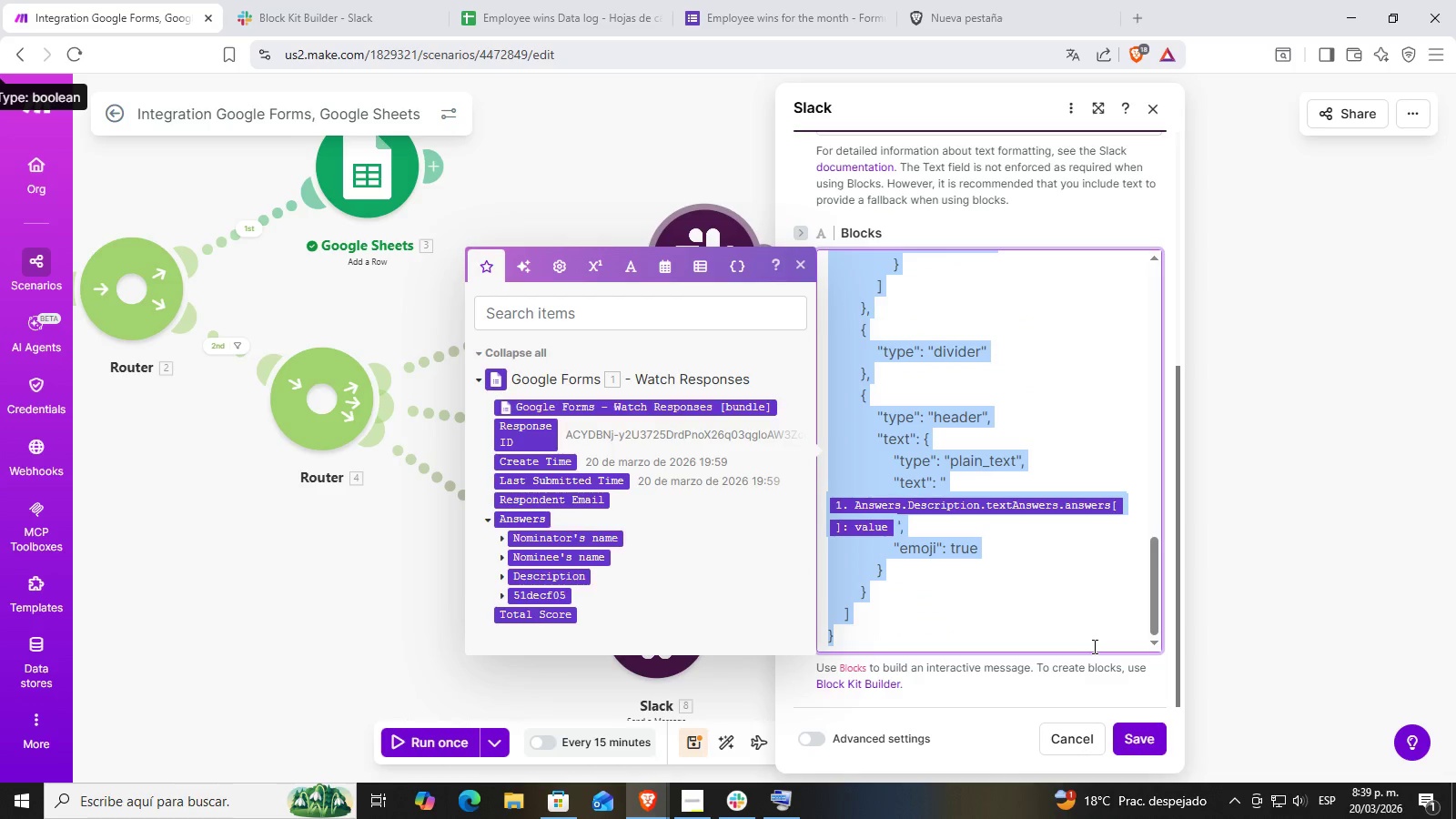 
key(Control+ControlLeft)
 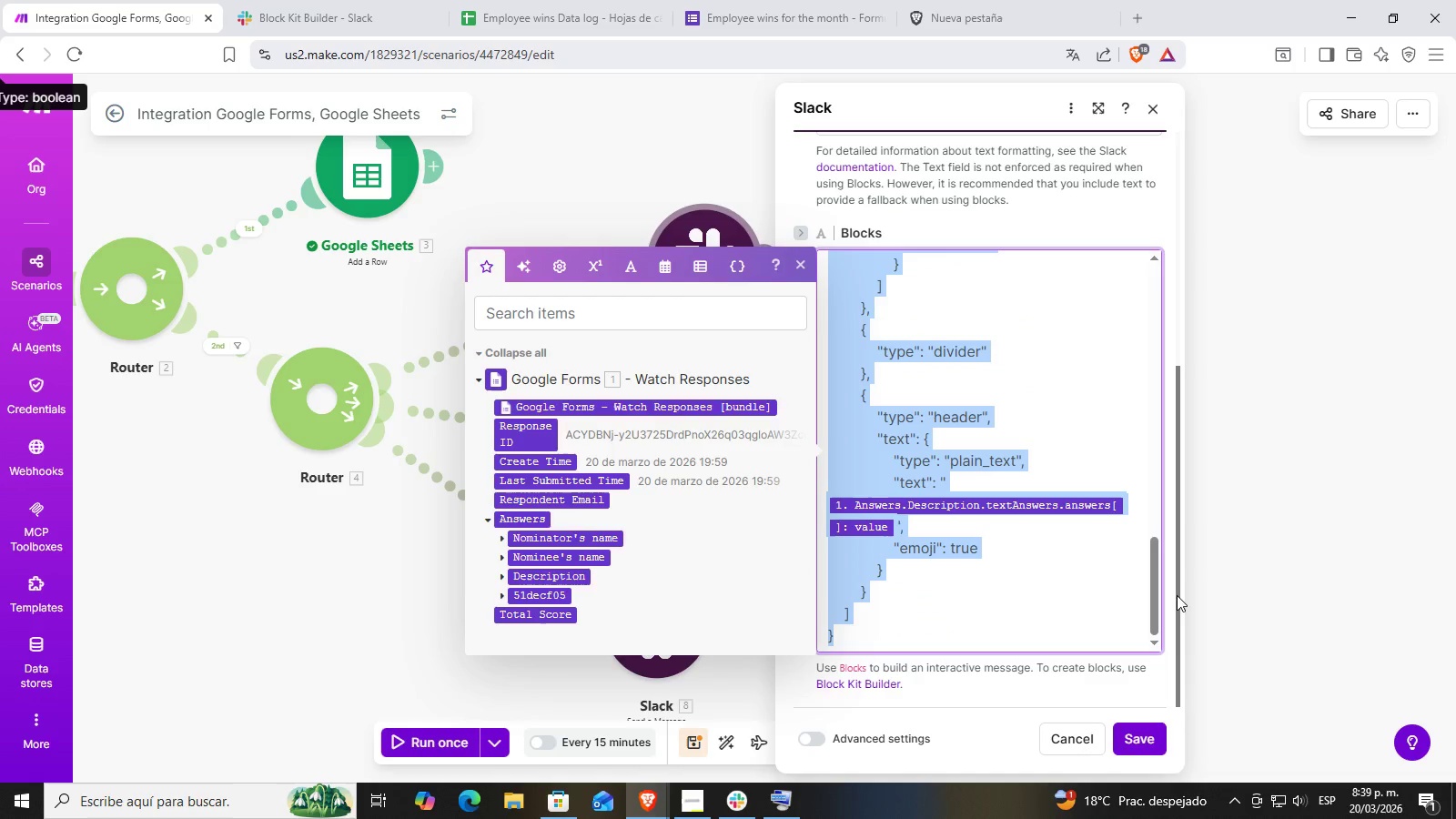 
key(Control+C)
 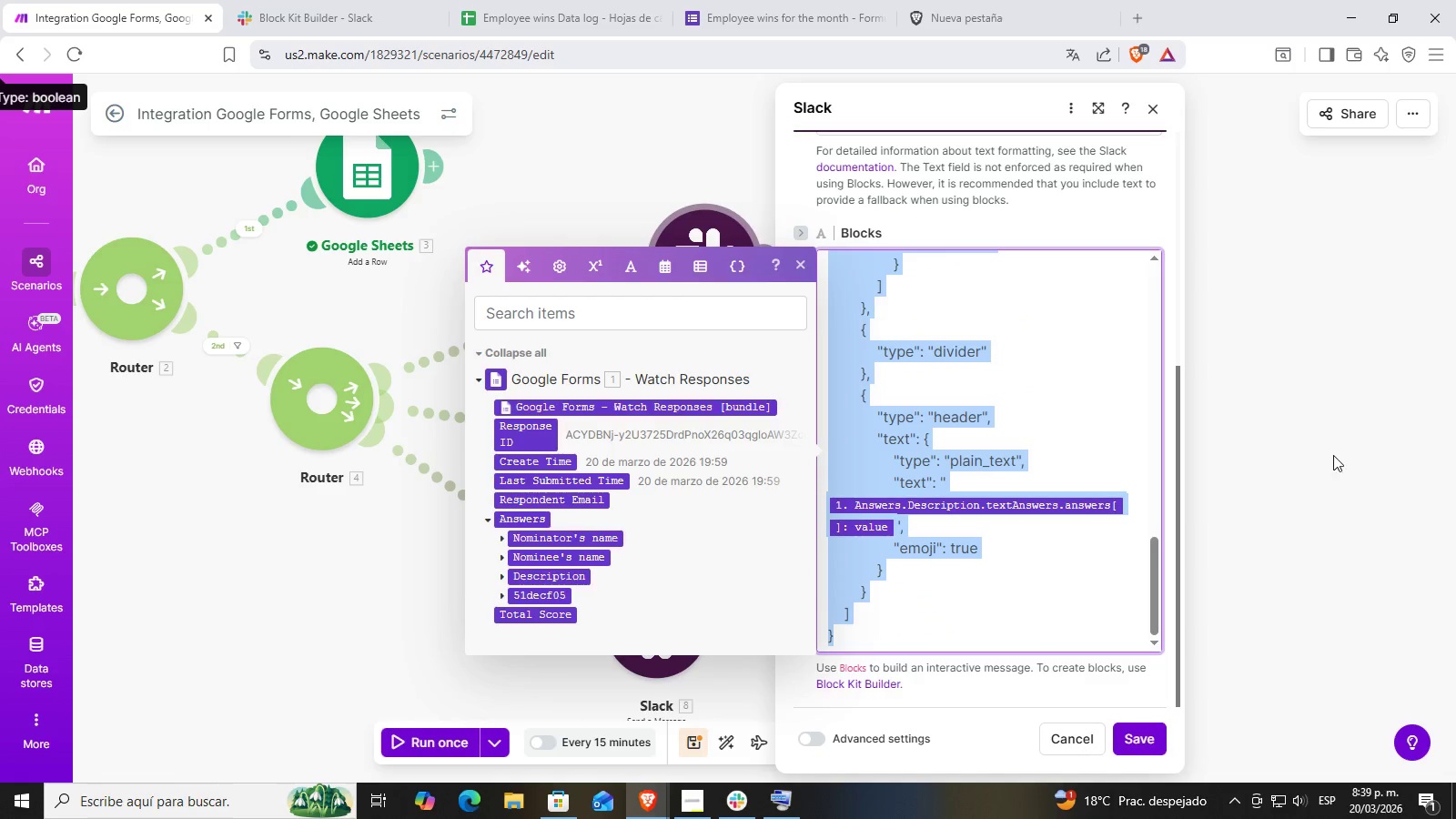 
left_click([1332, 450])
 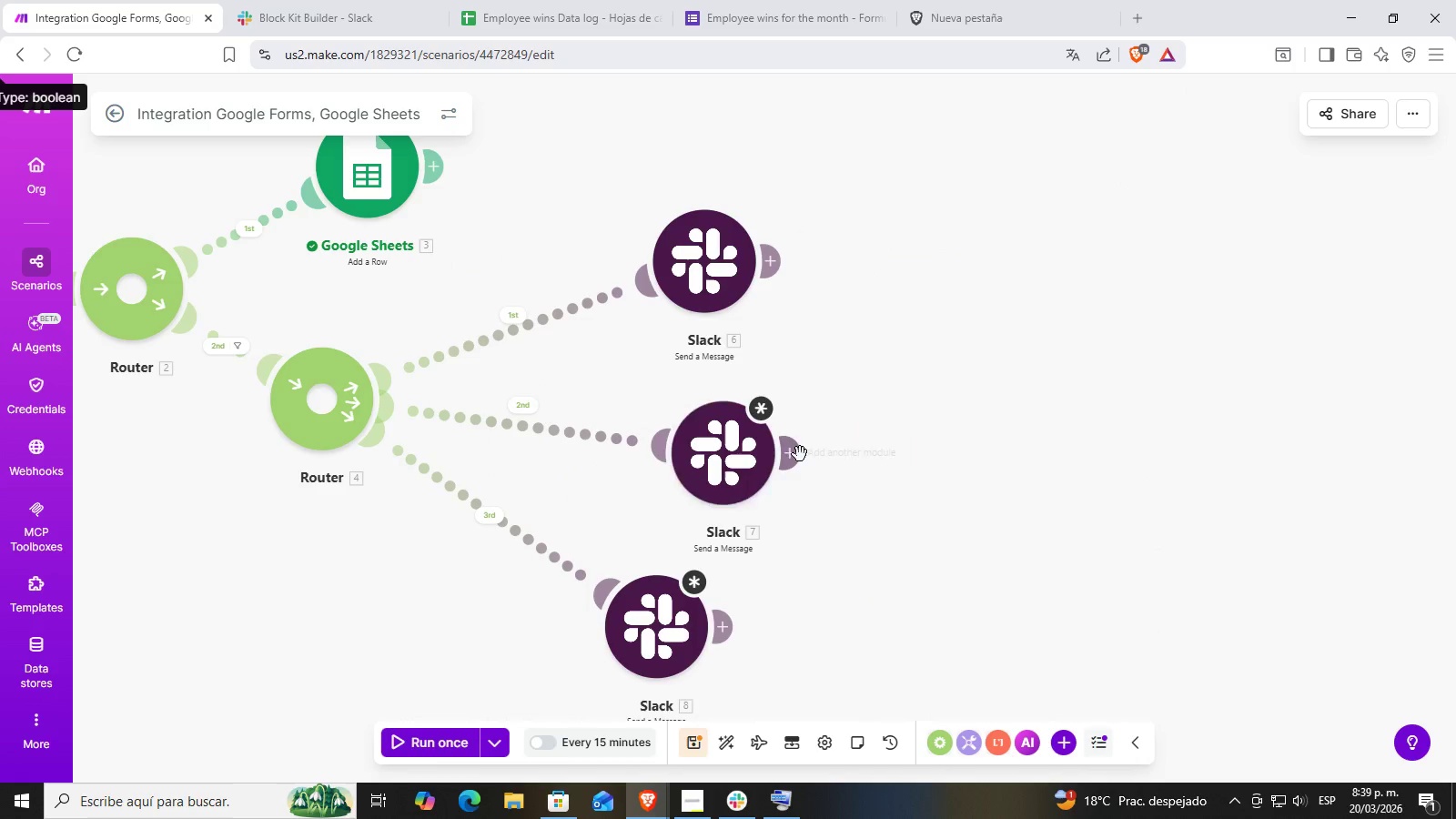 
left_click([709, 457])
 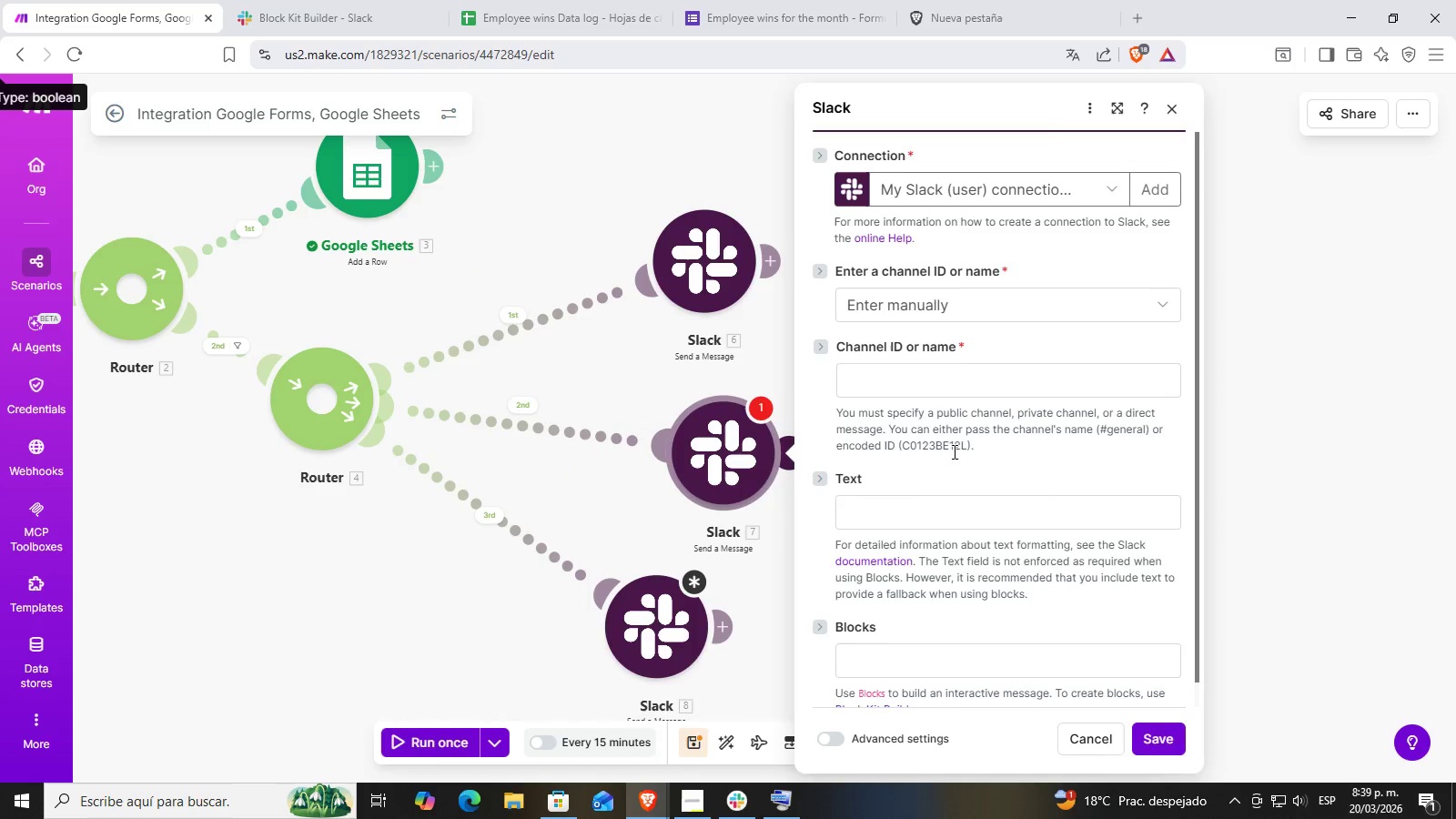 
left_click([915, 511])
 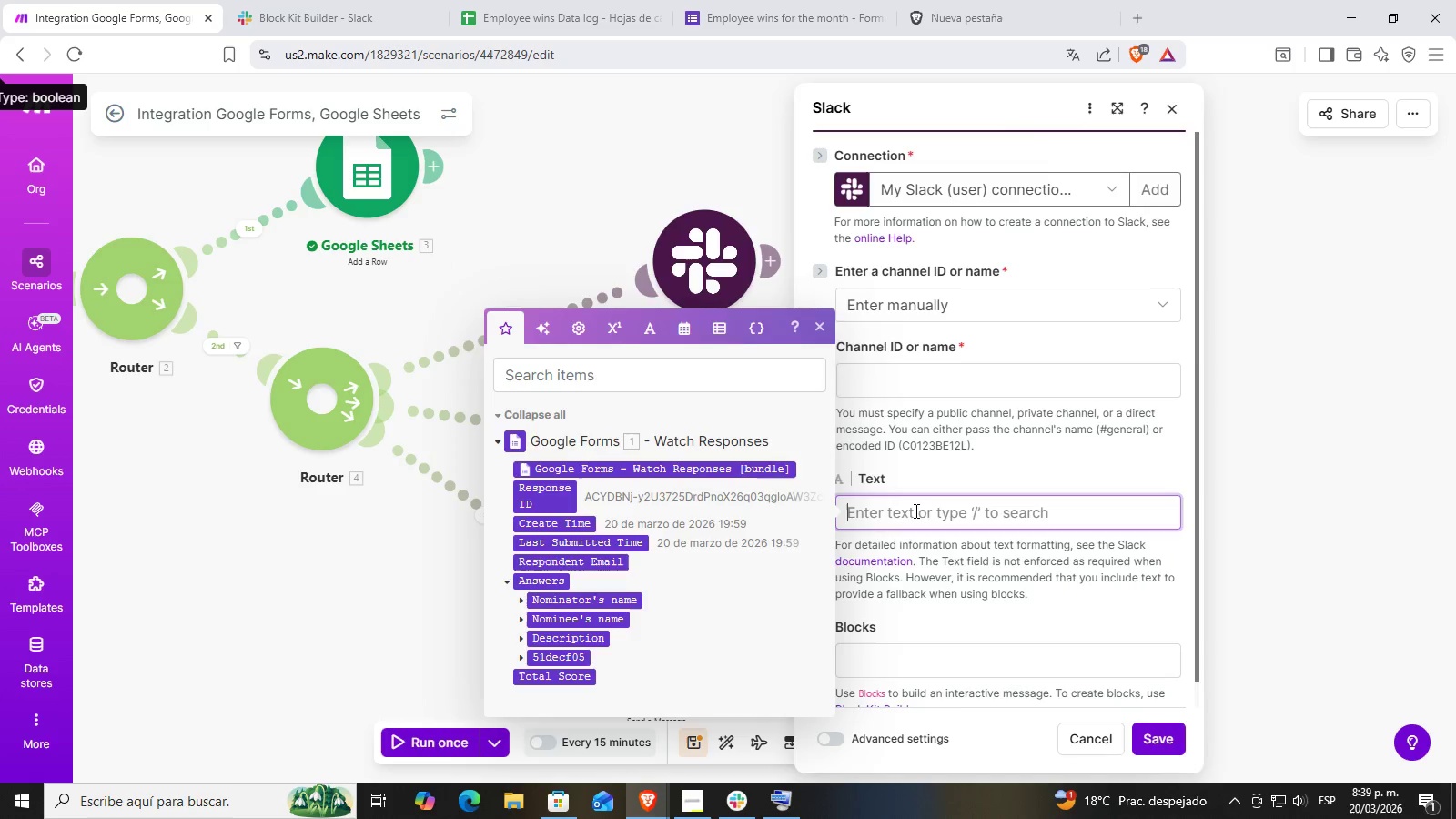 
key(Control+ControlLeft)
 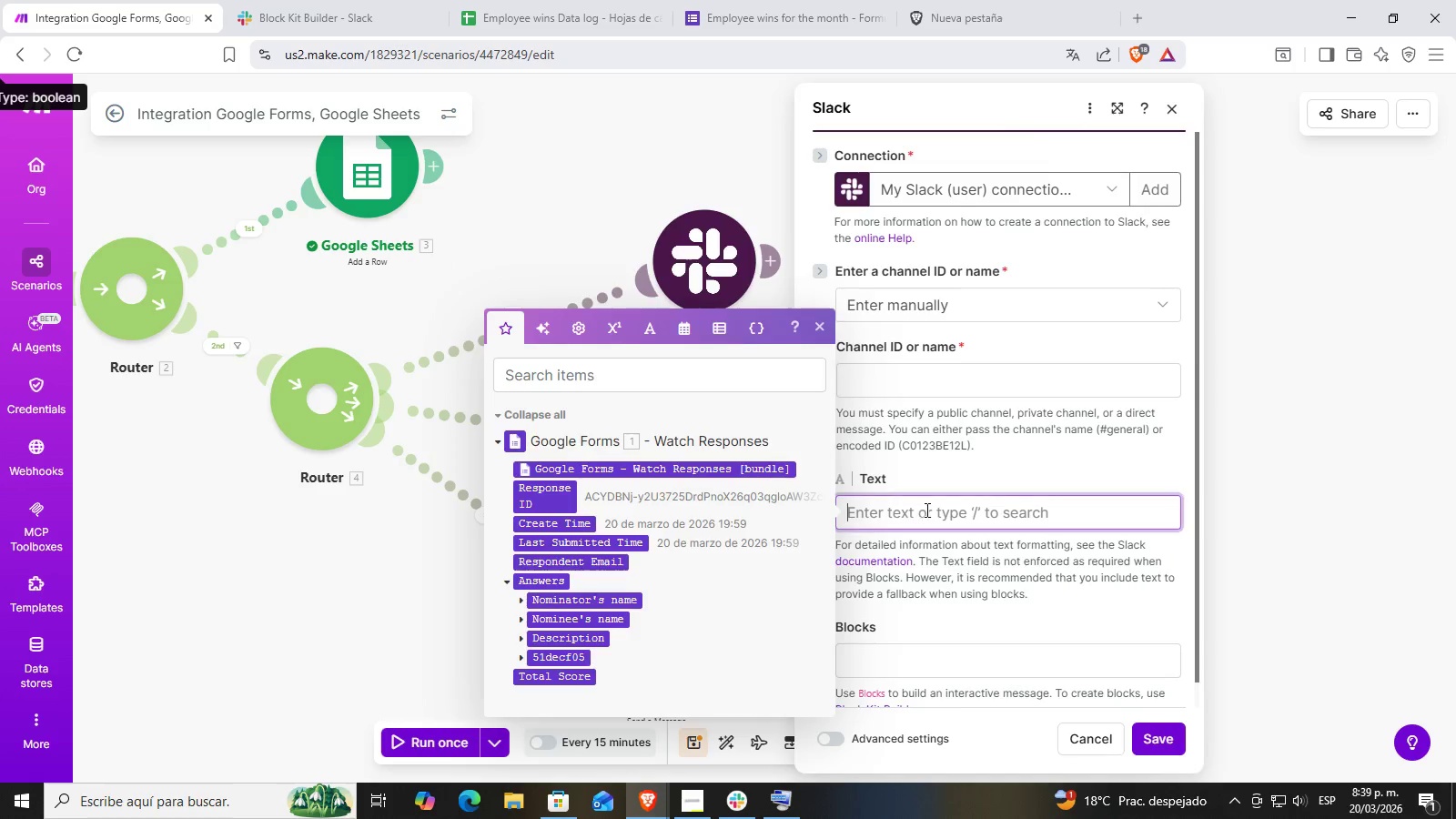 
key(Control+V)
 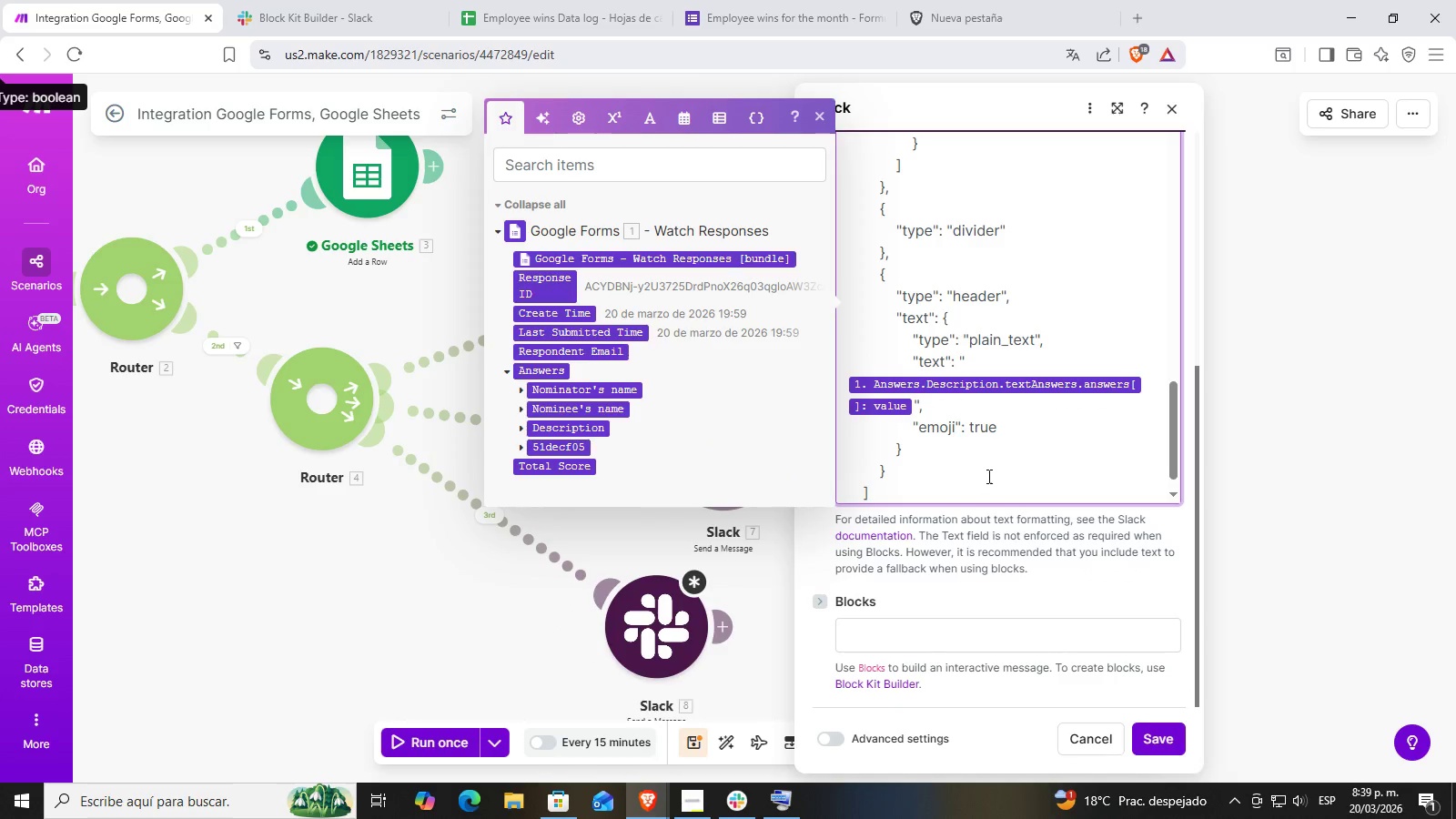 
scroll: coordinate [1054, 313], scroll_direction: up, amount: 17.0
 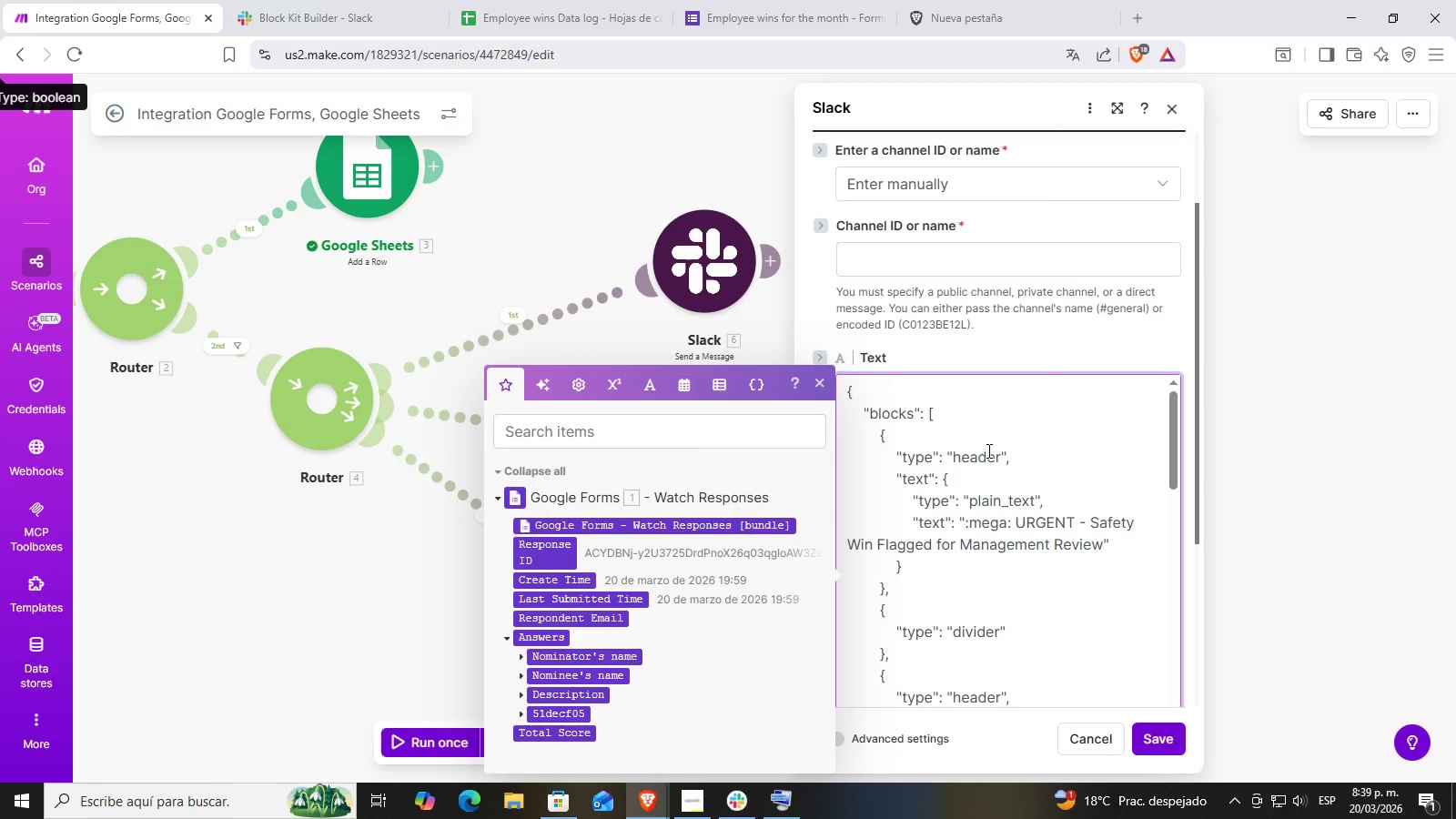 
left_click([994, 431])
 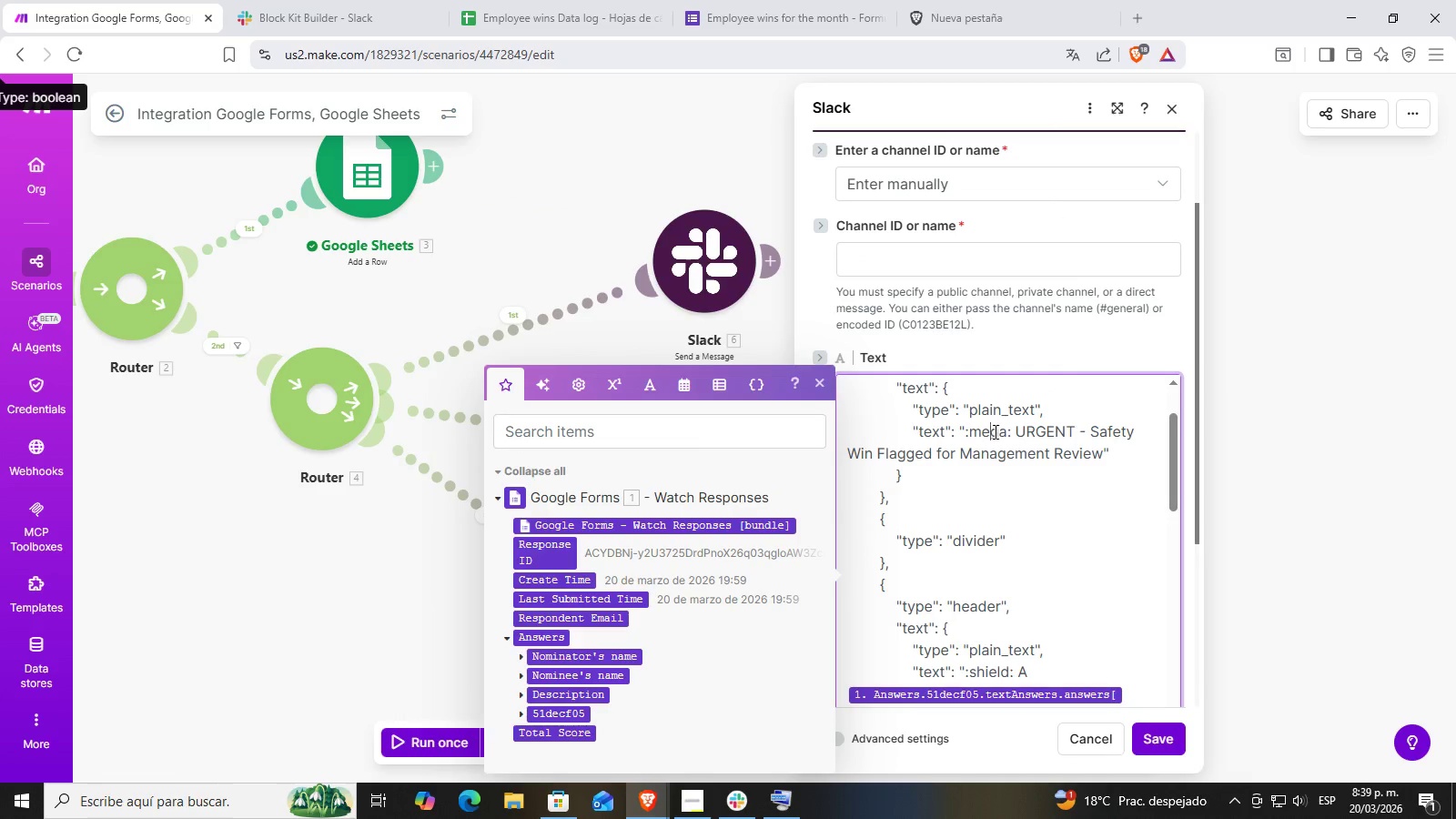 
scroll: coordinate [987, 432], scroll_direction: down, amount: 1.0
 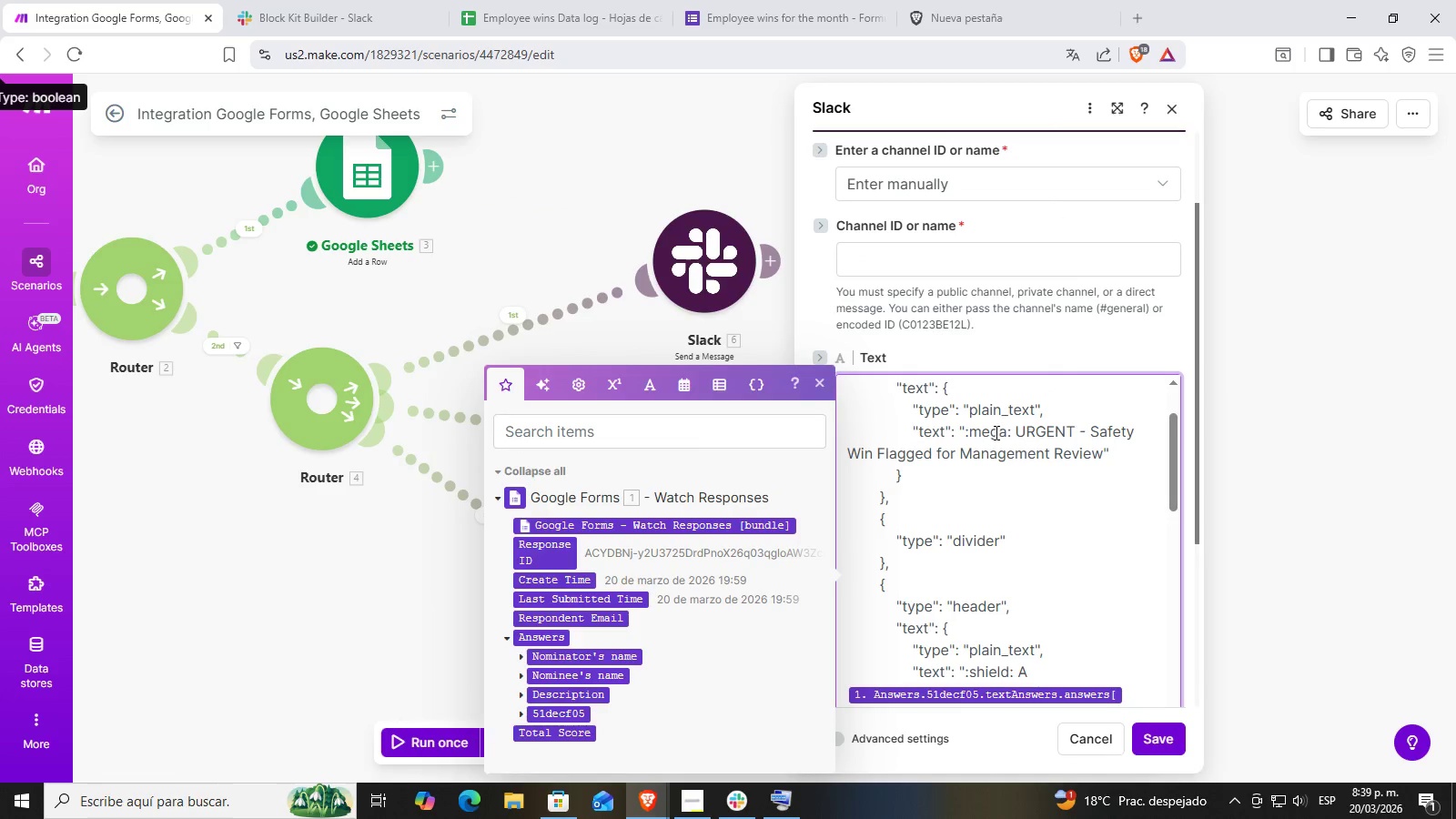 
double_click([978, 435])
 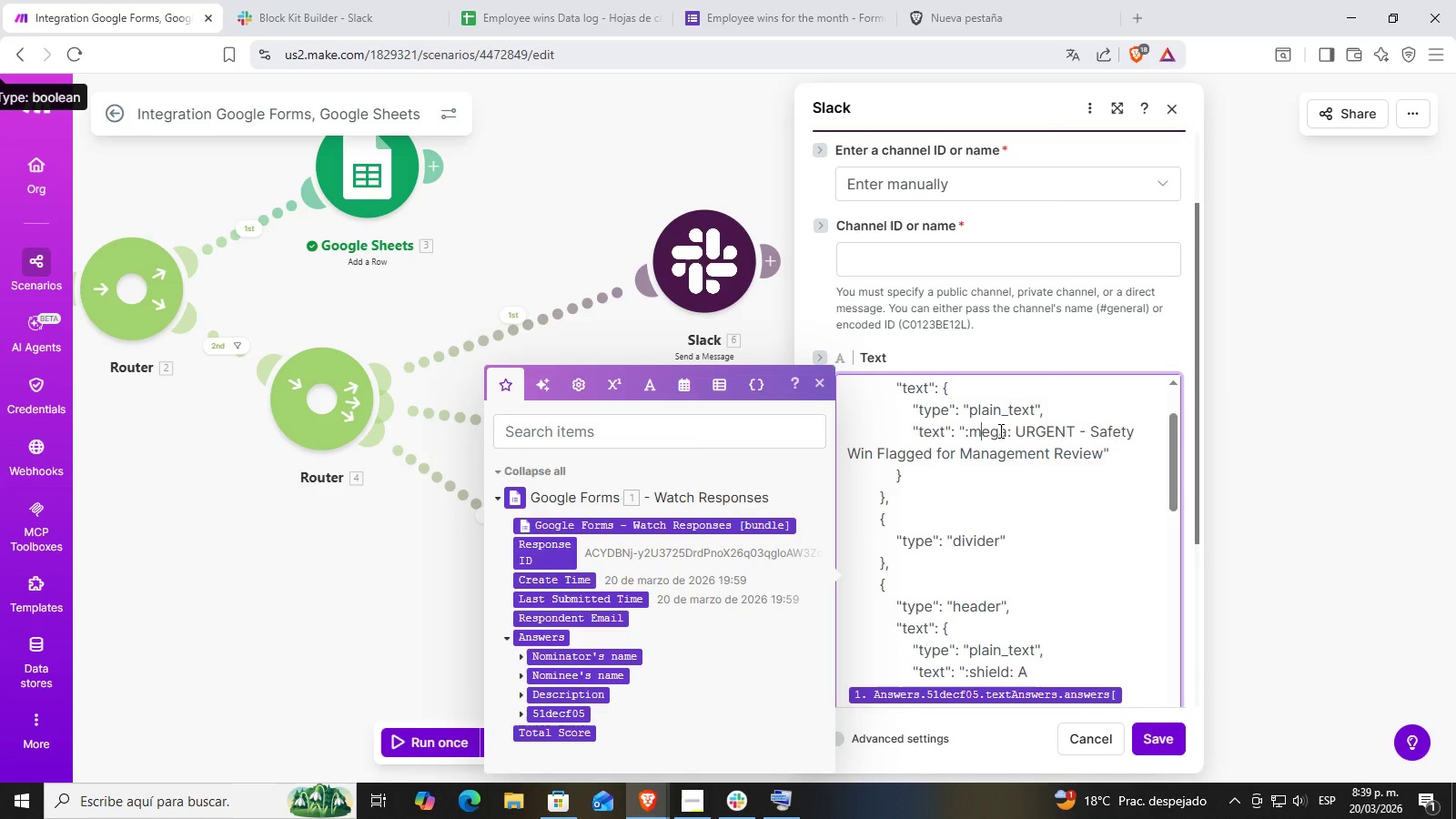 
triple_click([1011, 427])
 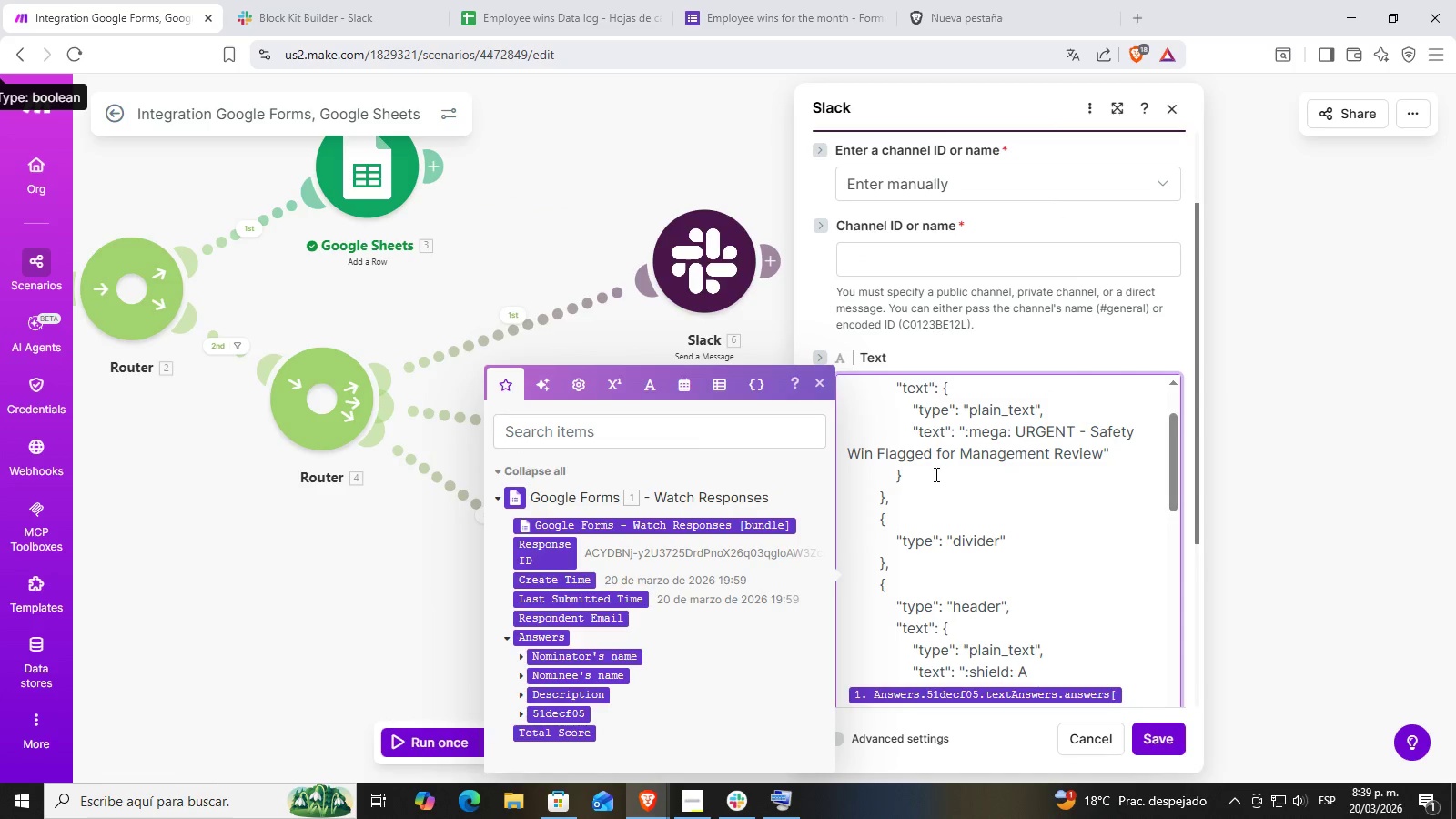 
left_click_drag(start_coordinate=[891, 497], to_coordinate=[875, 438])
 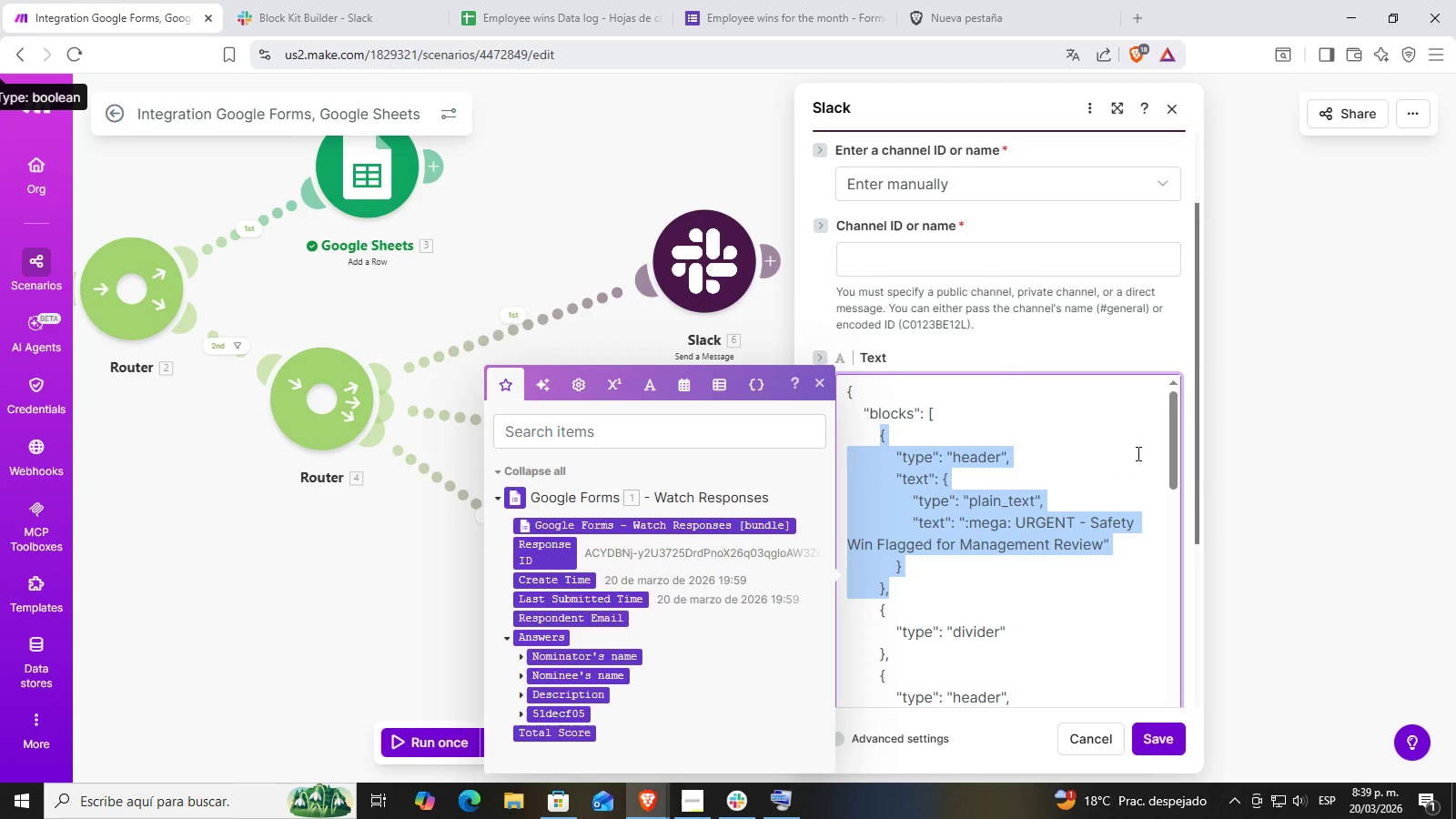 
key(Backspace)
 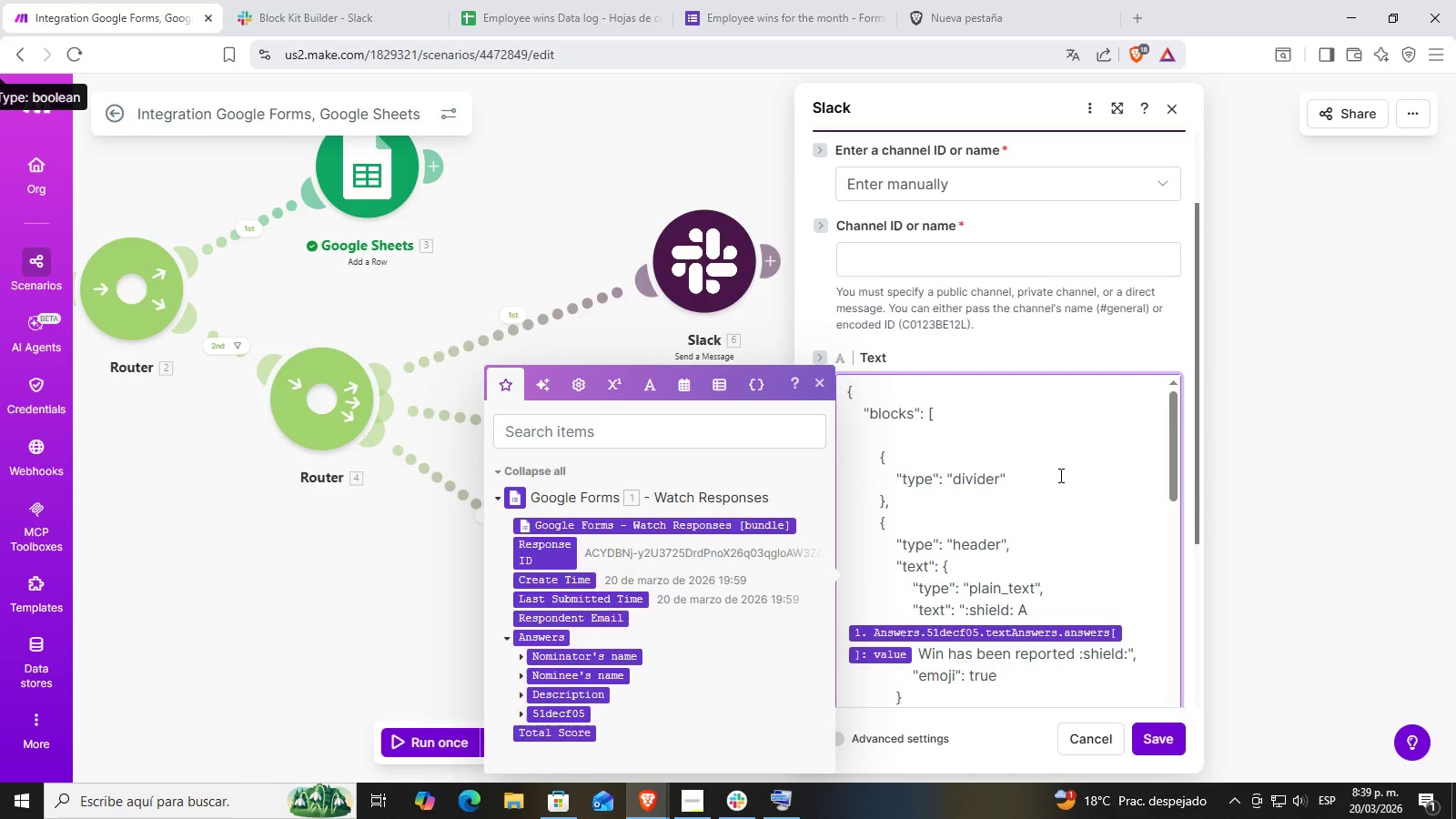 
key(Backspace)
 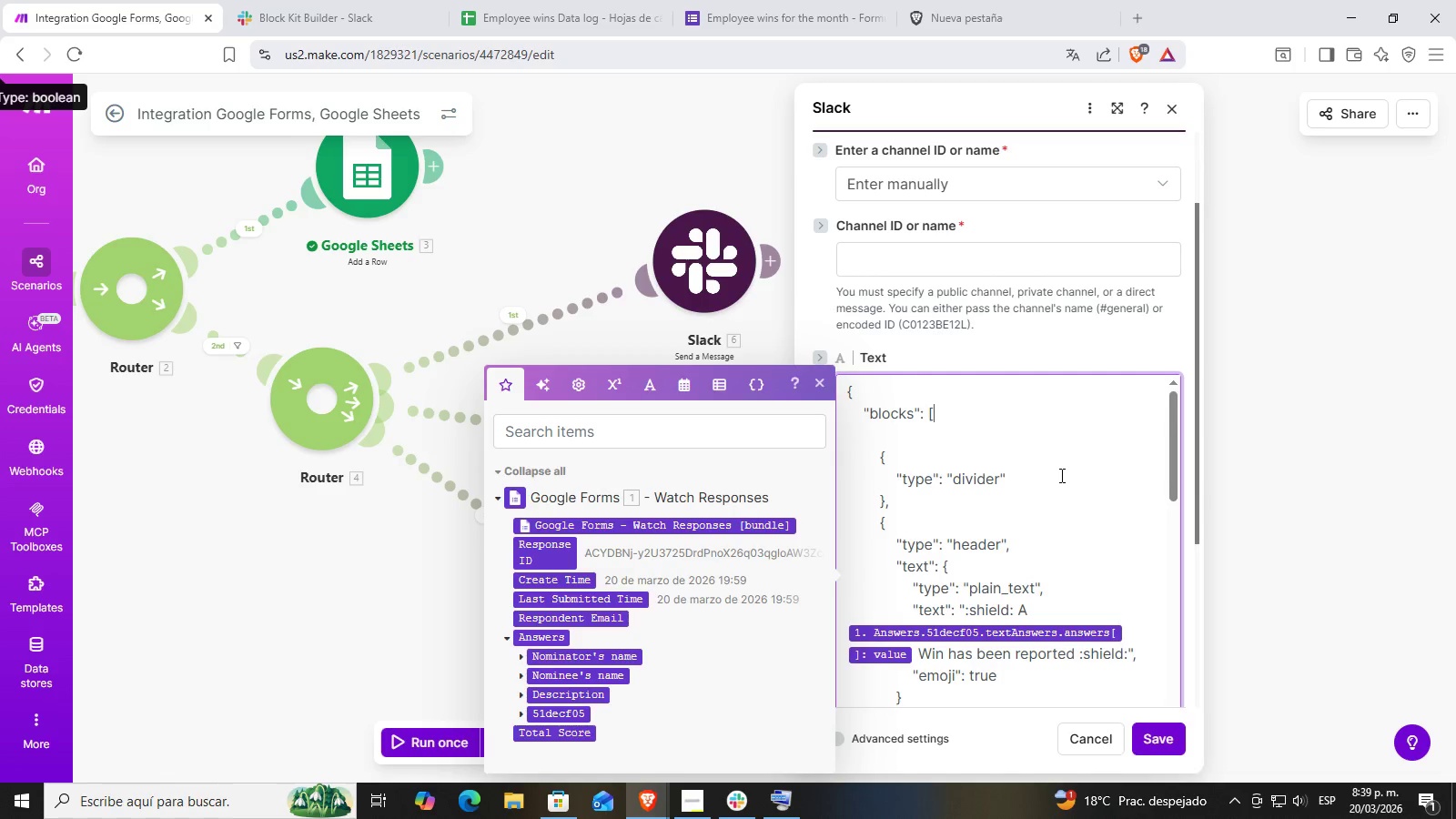 
key(Backspace)
 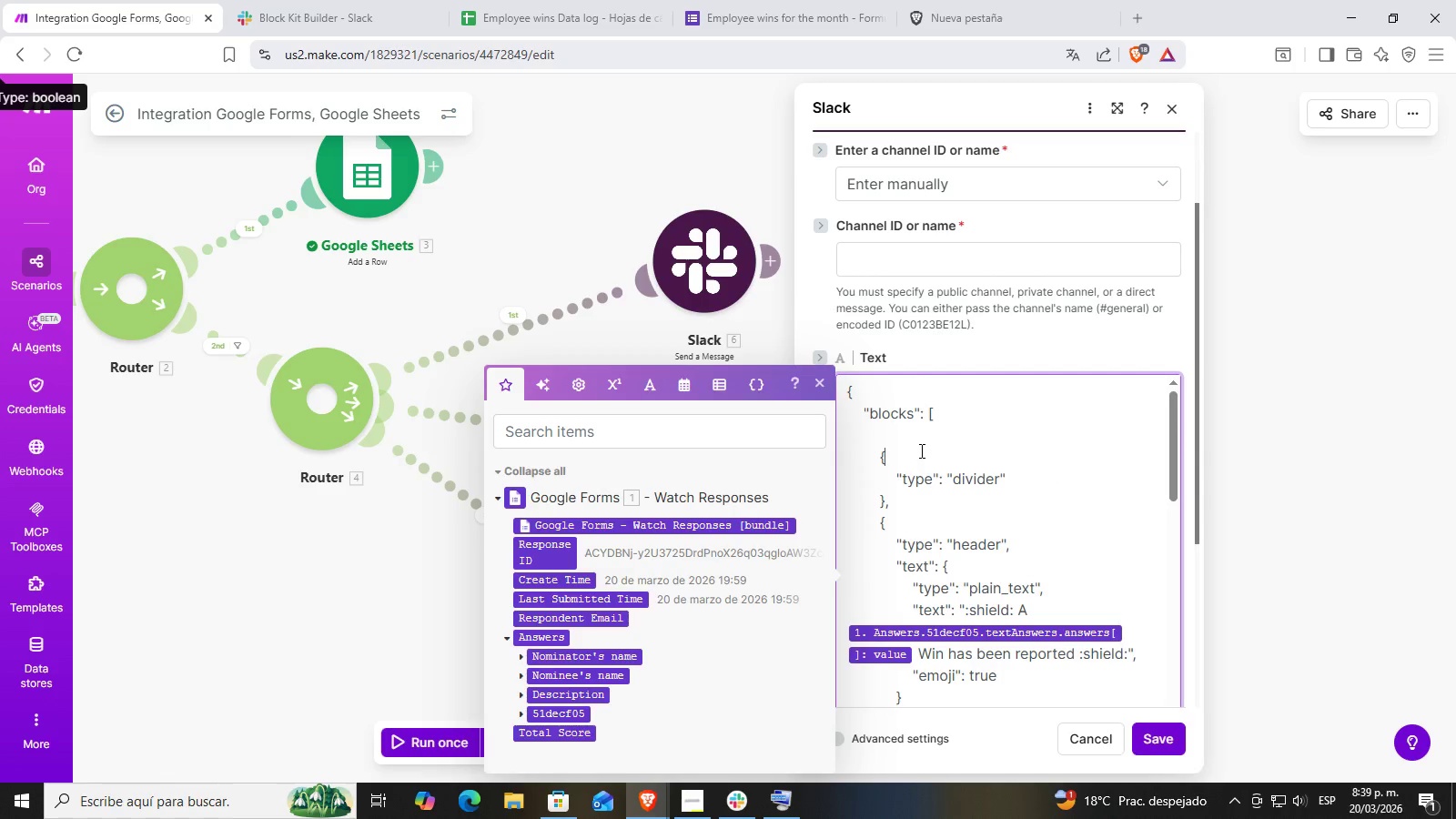 
double_click([972, 482])
 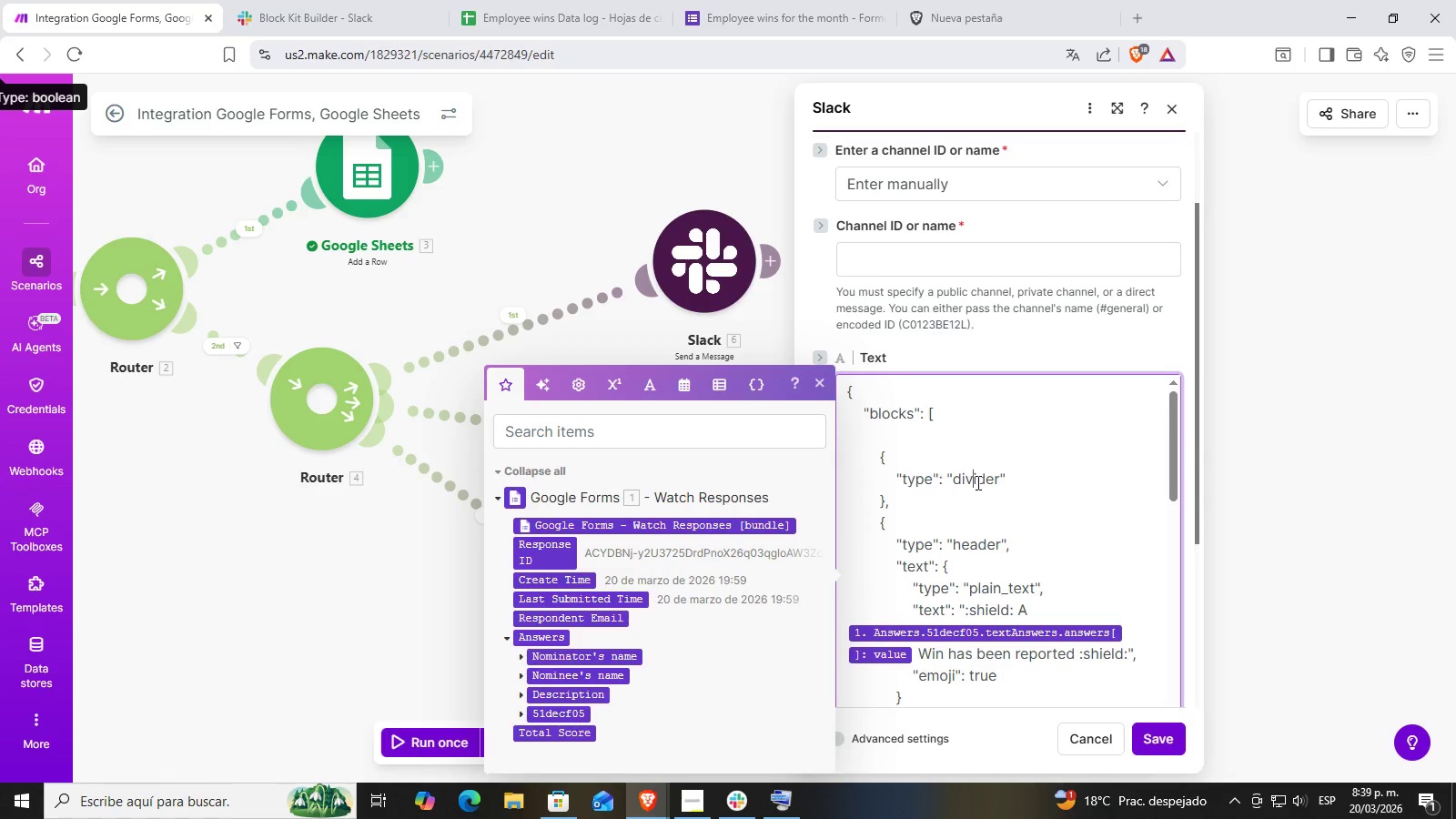 
scroll: coordinate [975, 482], scroll_direction: down, amount: 1.0
 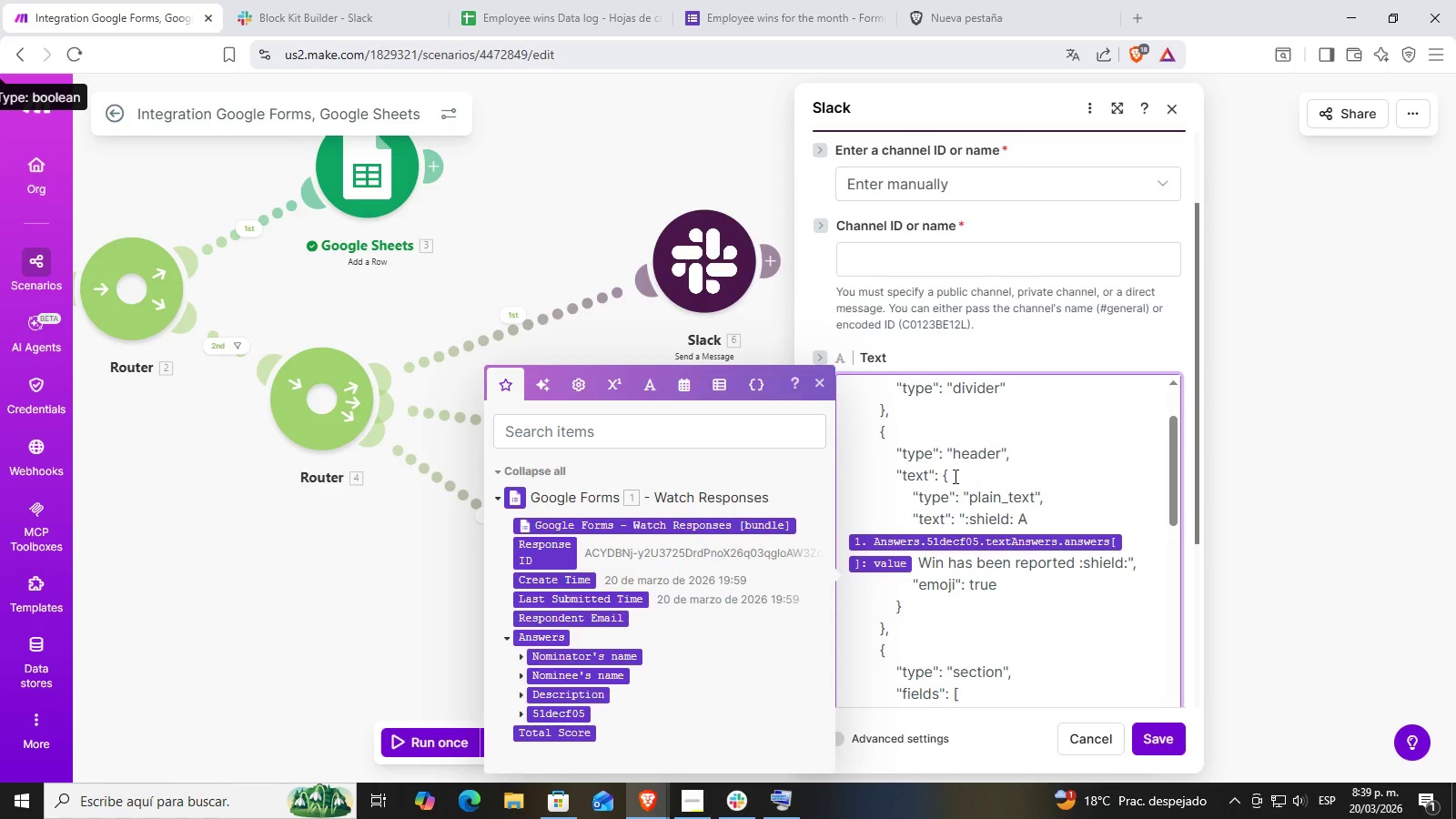 
left_click([924, 443])
 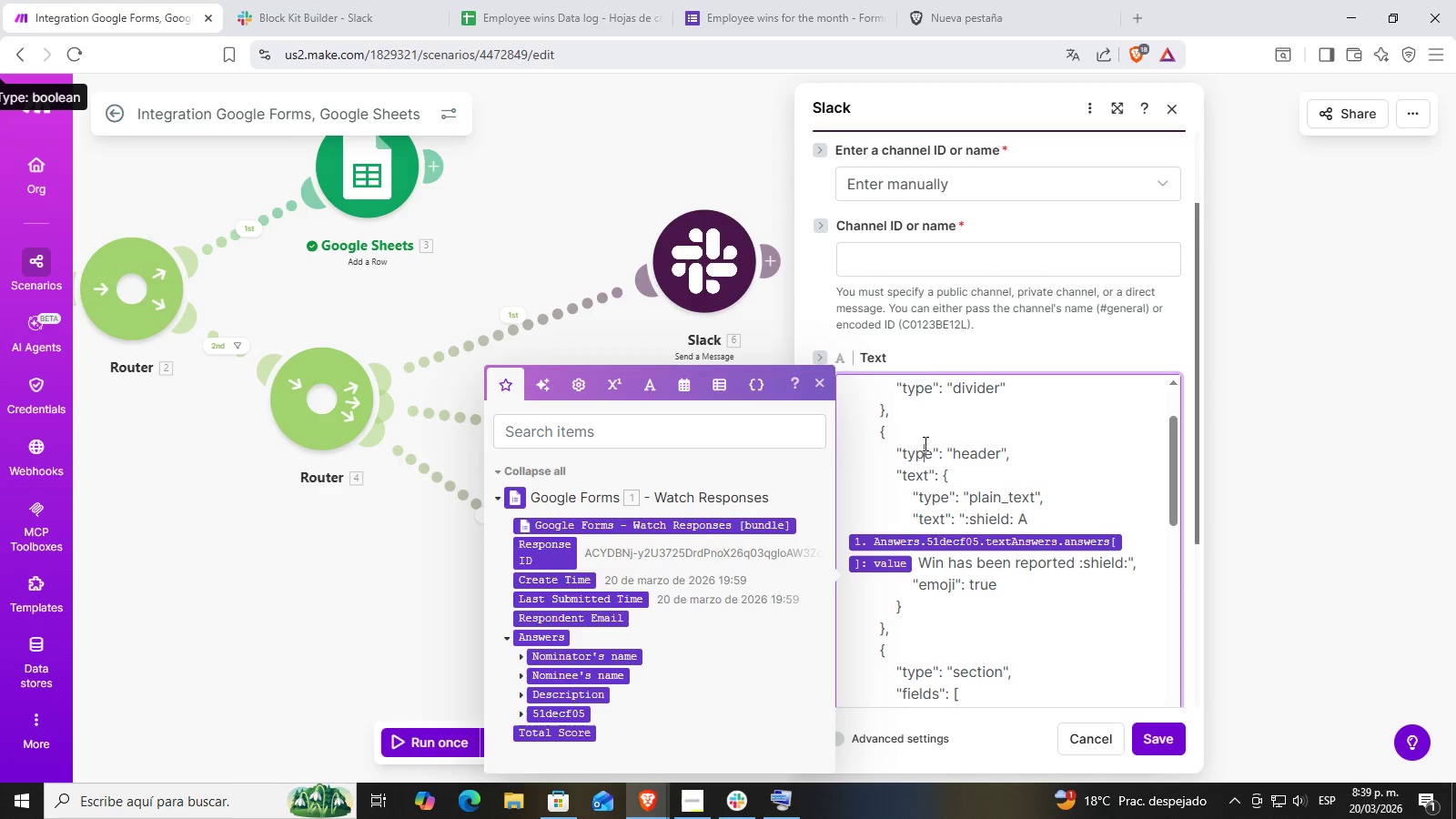 
scroll: coordinate [924, 443], scroll_direction: up, amount: 1.0
 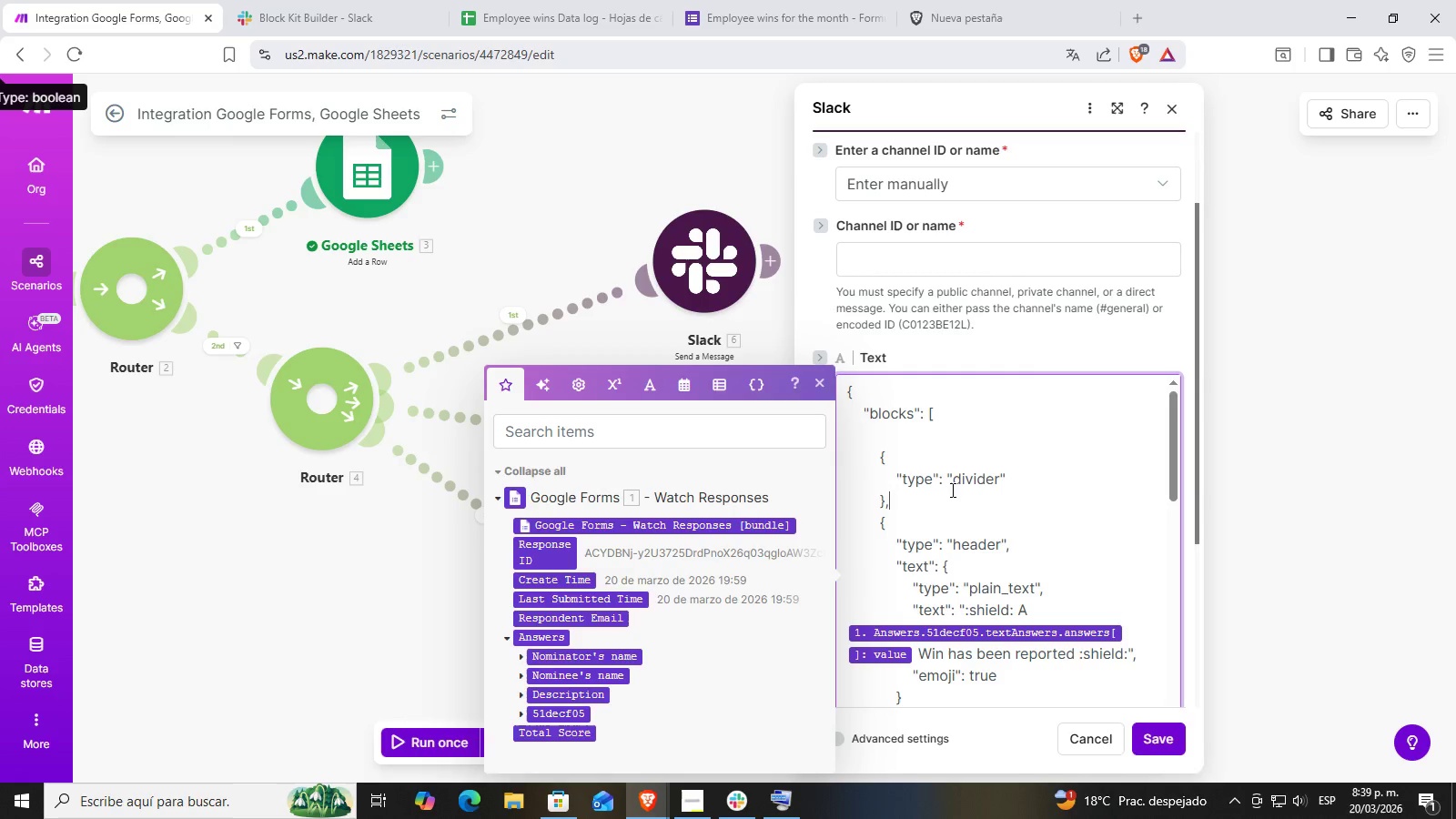 
left_click([992, 473])
 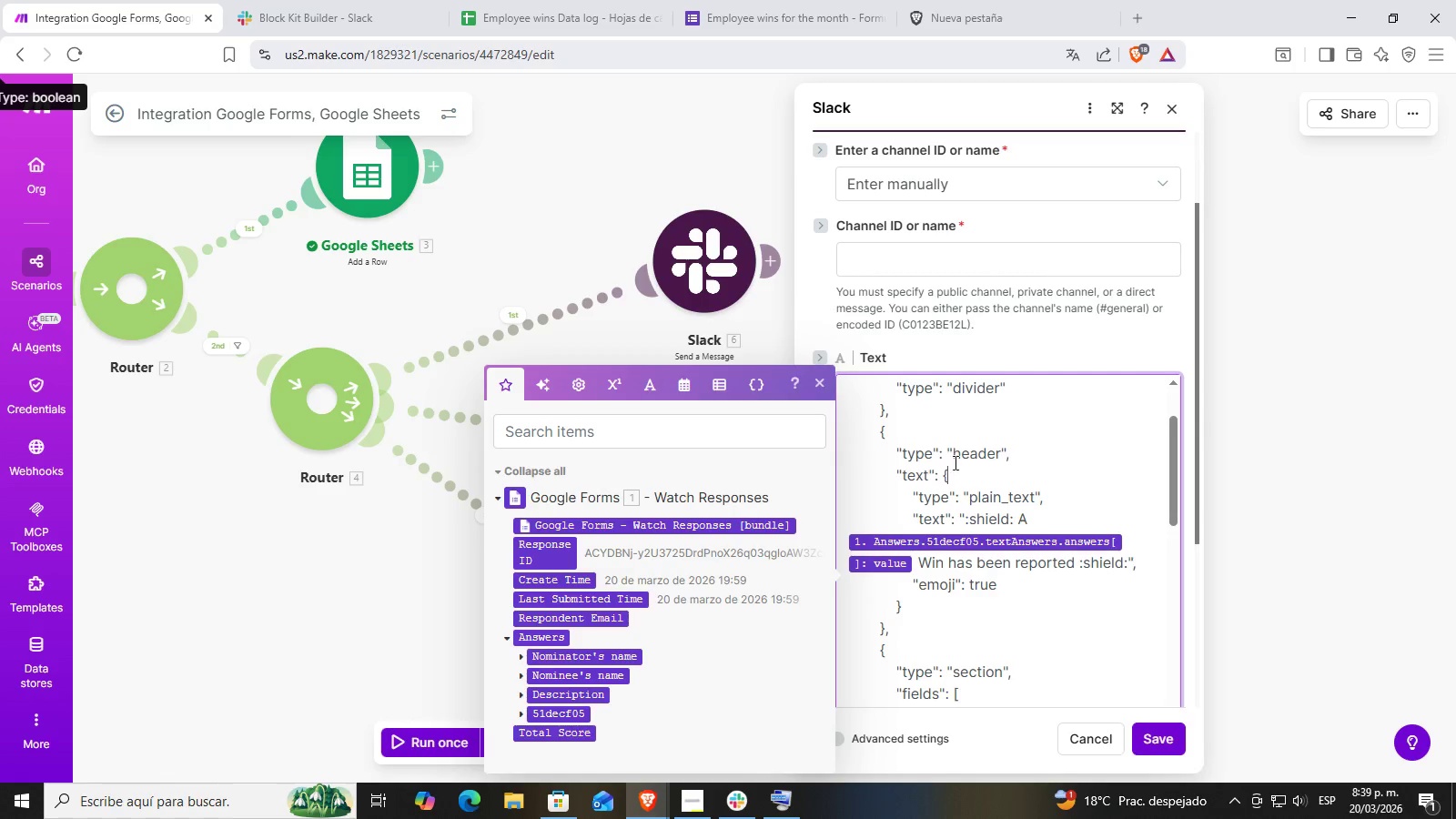 
scroll: coordinate [968, 489], scroll_direction: down, amount: 1.0
 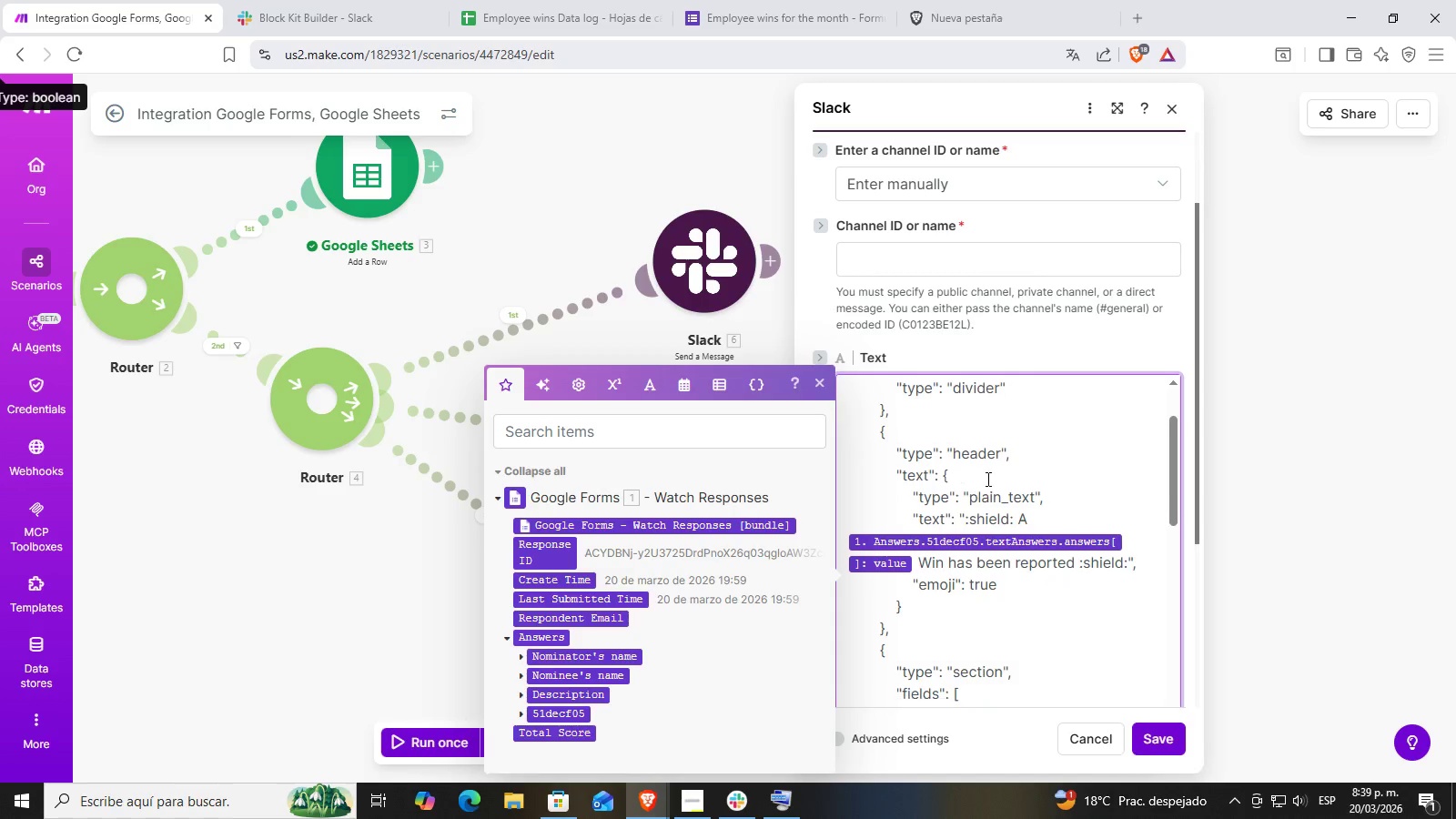 
left_click([955, 454])
 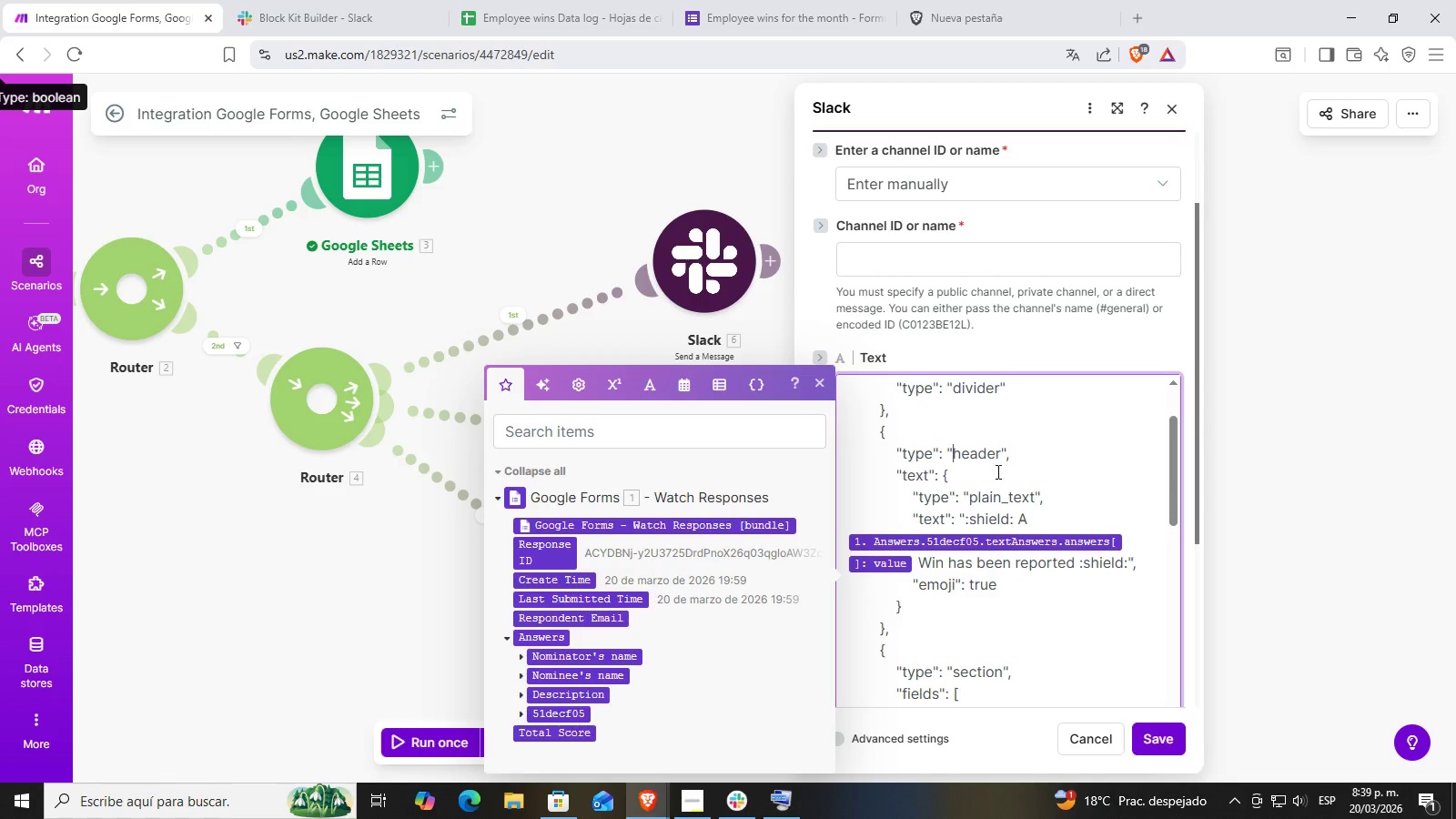 
scroll: coordinate [996, 487], scroll_direction: down, amount: 1.0
 